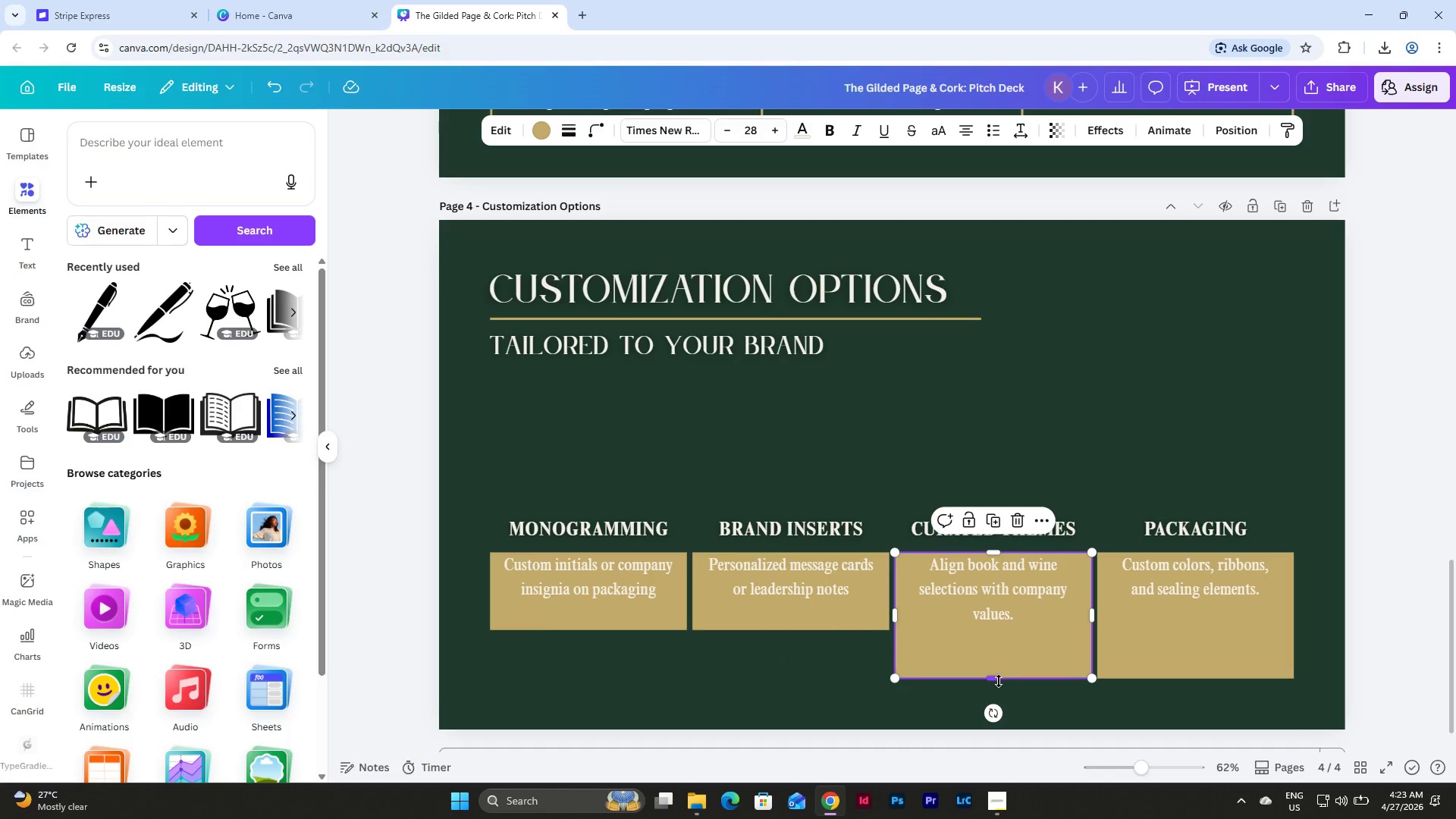 
left_click_drag(start_coordinate=[999, 681], to_coordinate=[999, 645])
 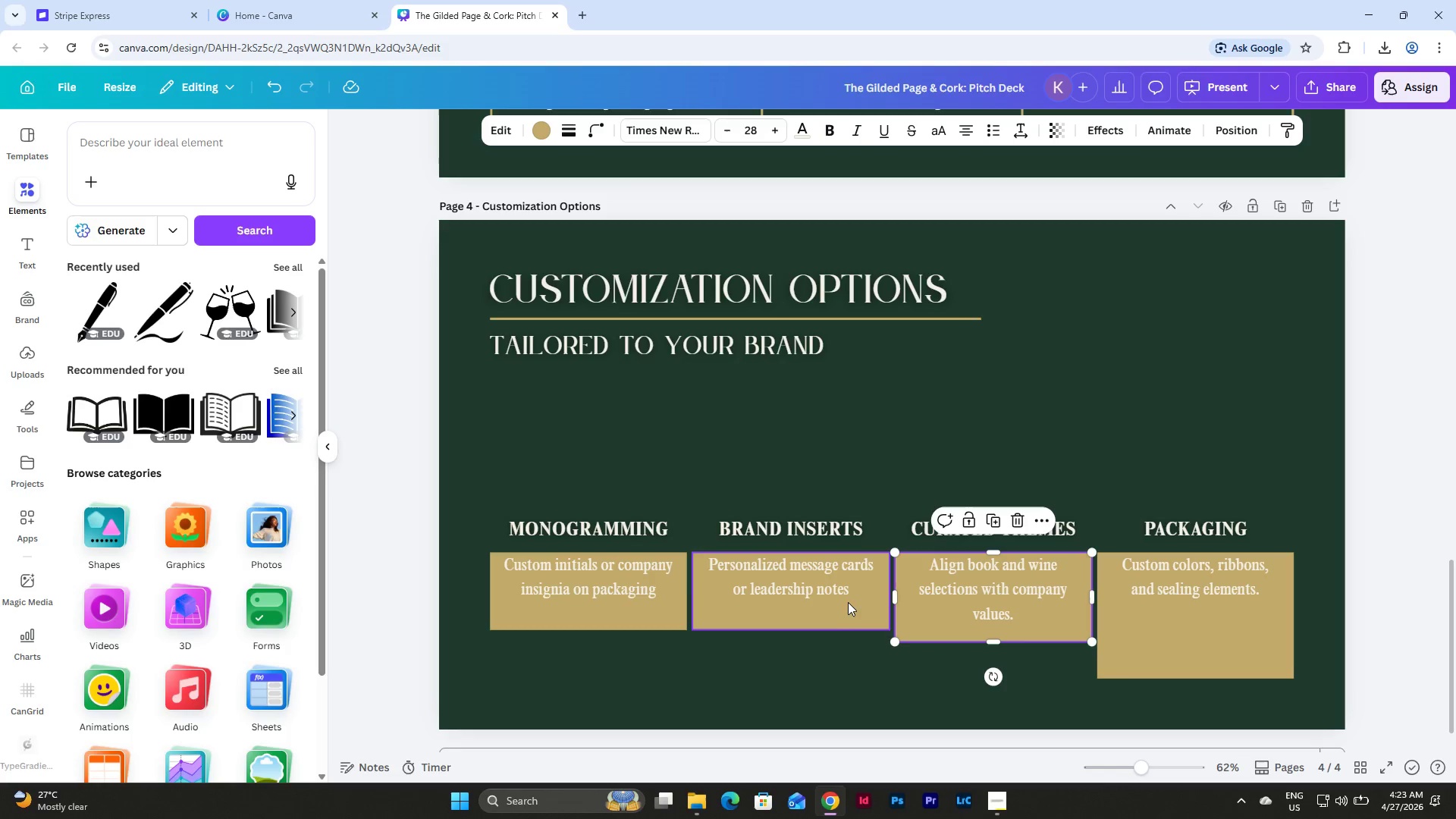 
left_click([839, 596])
 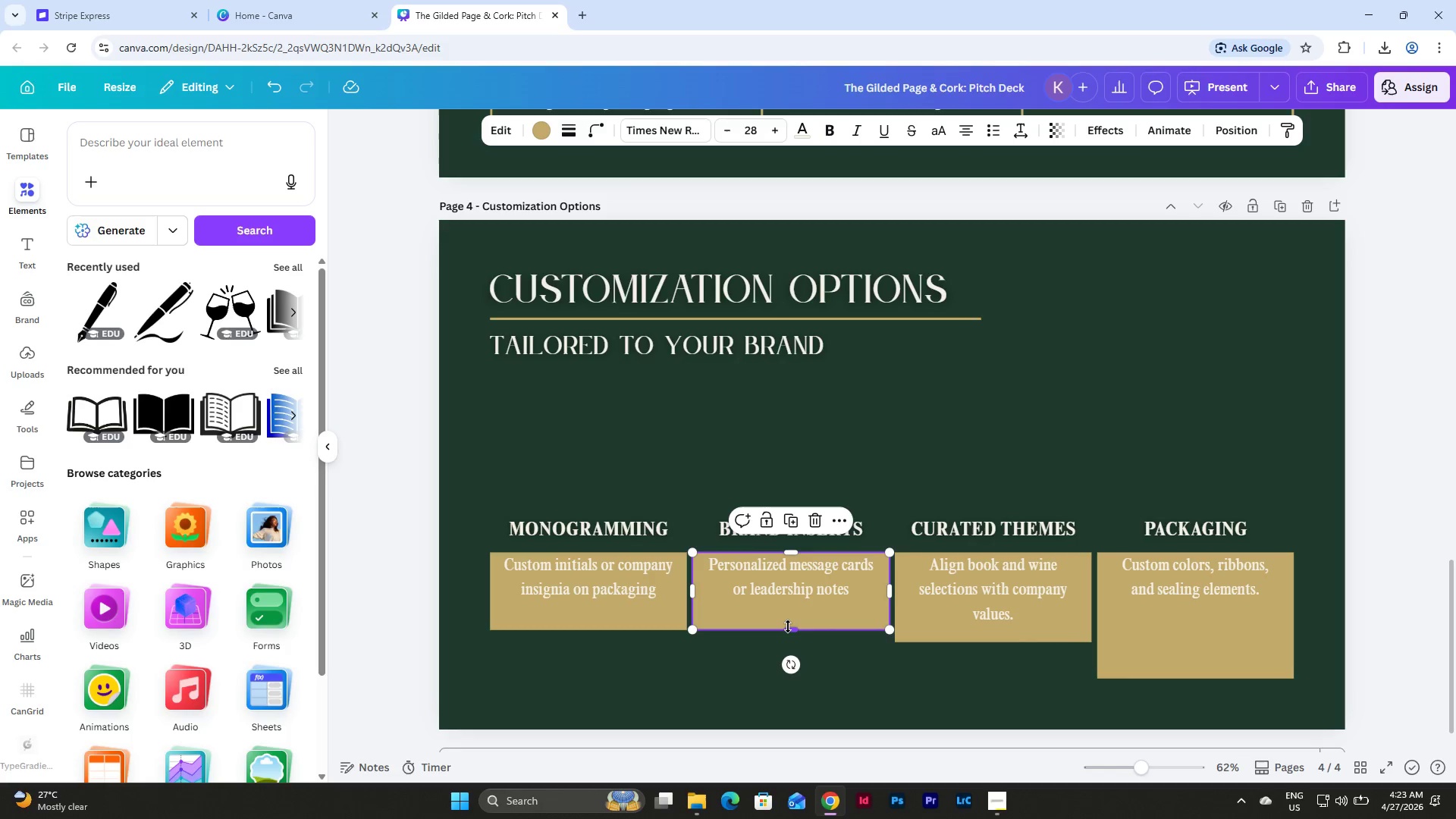 
left_click_drag(start_coordinate=[788, 626], to_coordinate=[788, 639])
 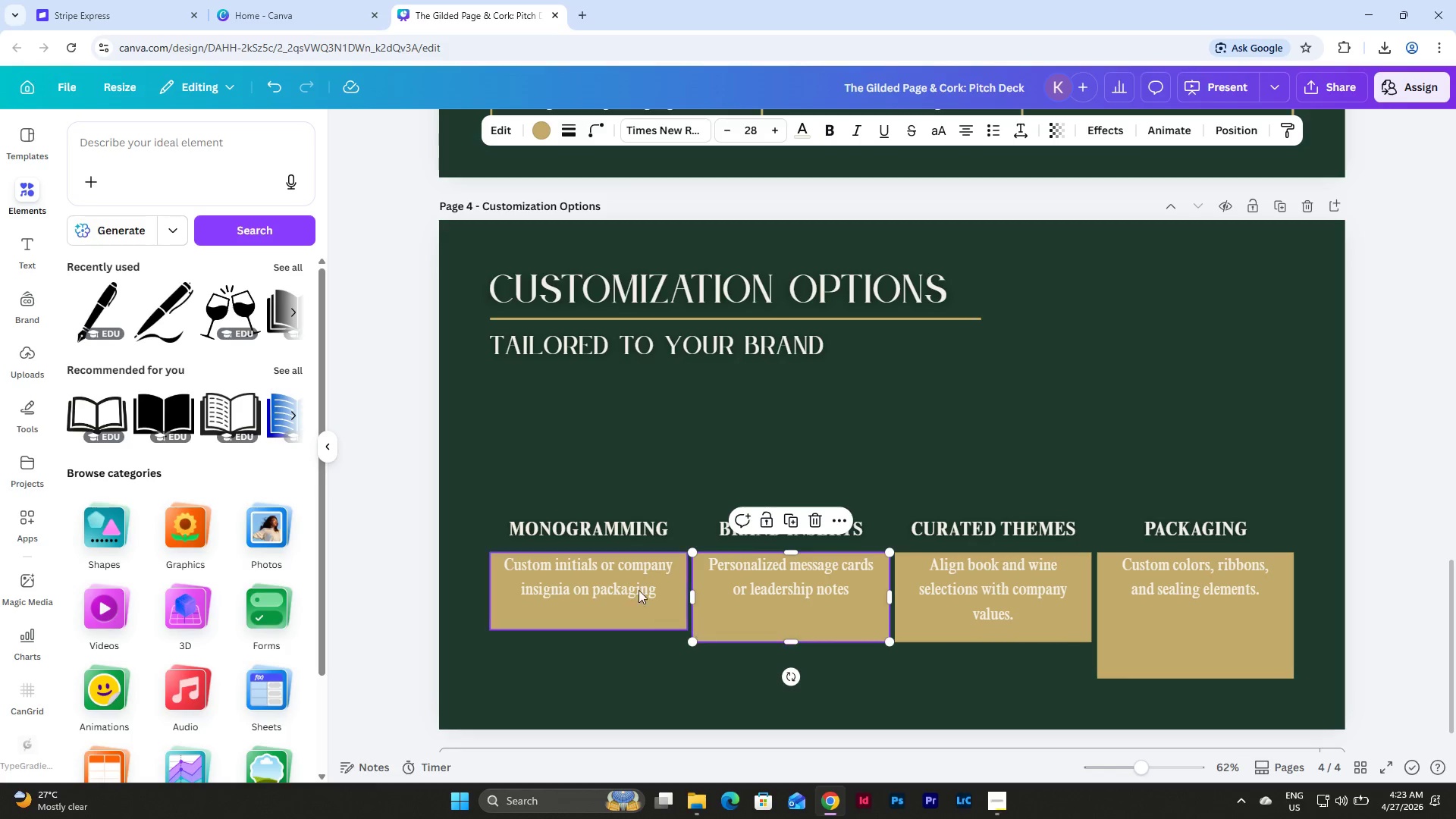 
left_click([615, 580])
 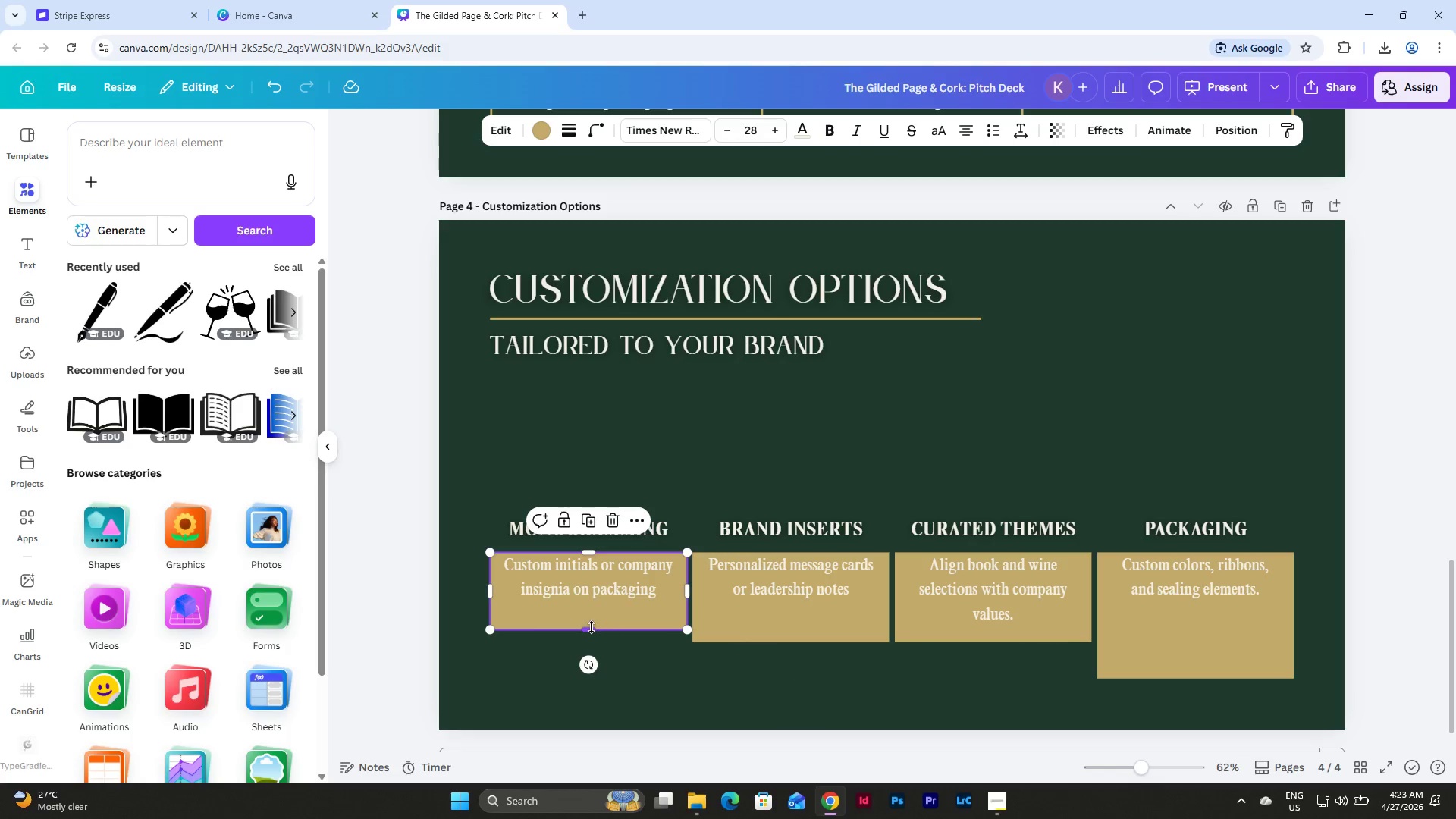 
left_click_drag(start_coordinate=[589, 627], to_coordinate=[588, 639])
 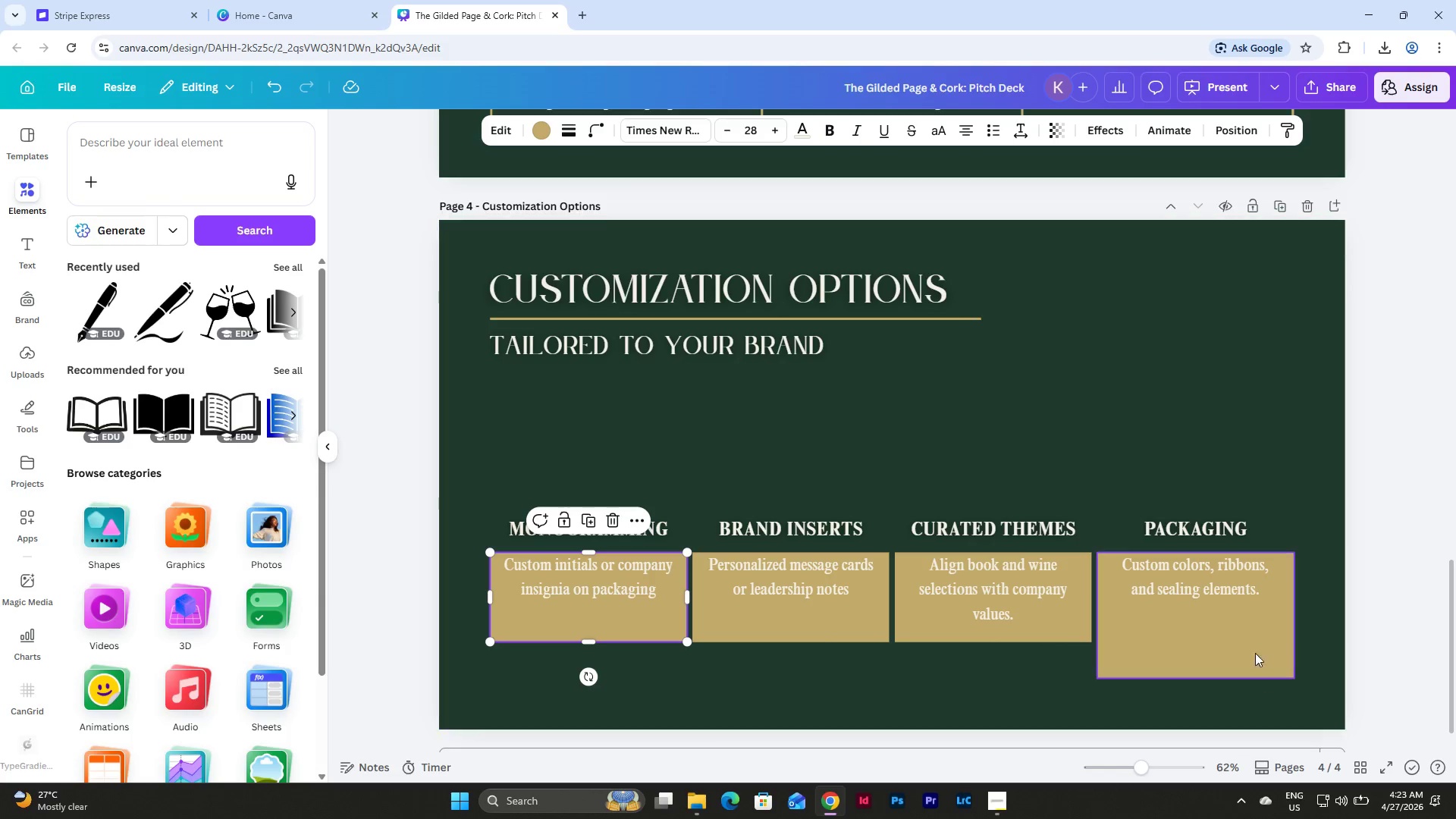 
left_click([1203, 618])
 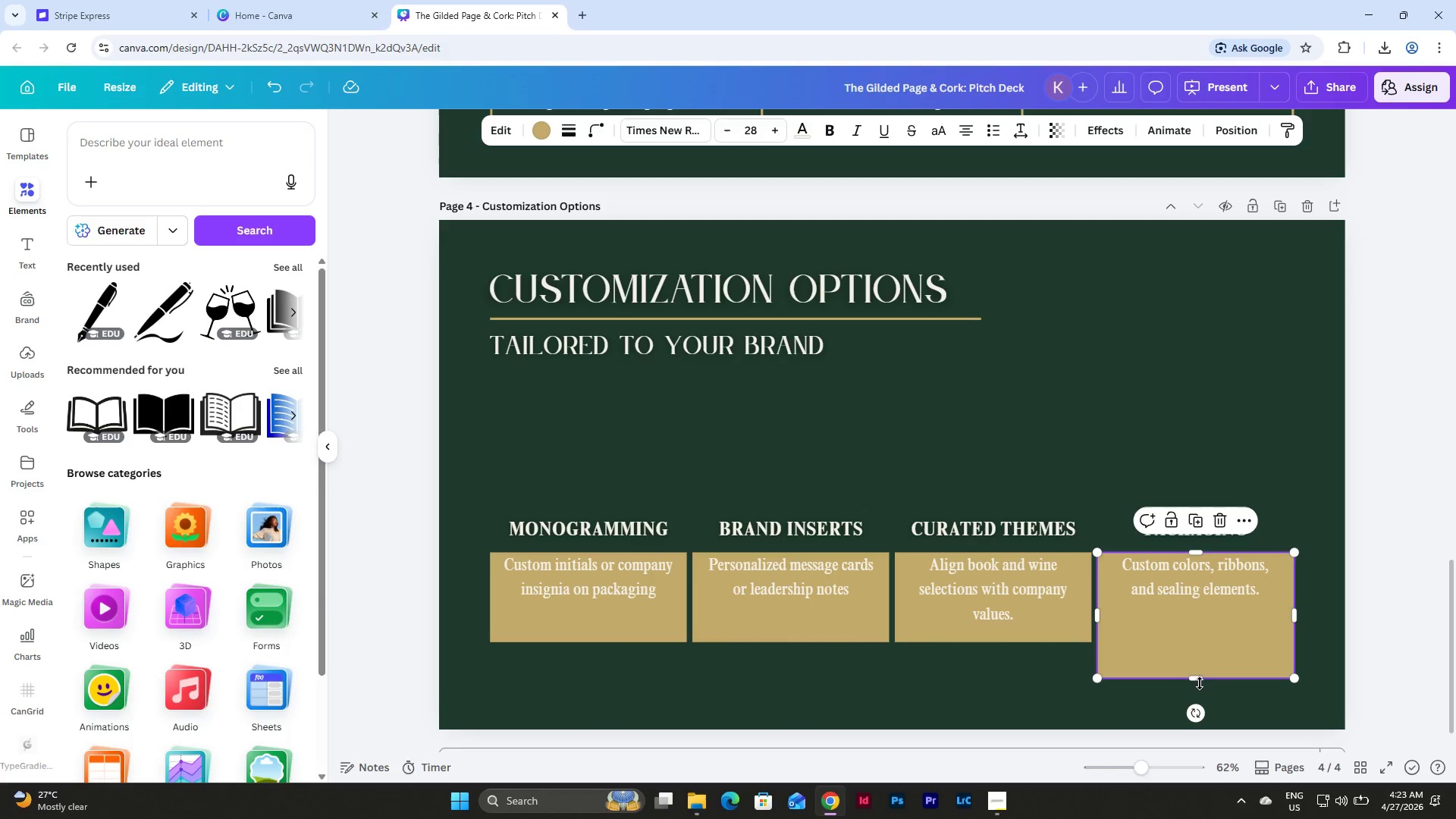 
left_click_drag(start_coordinate=[1199, 681], to_coordinate=[1198, 641])
 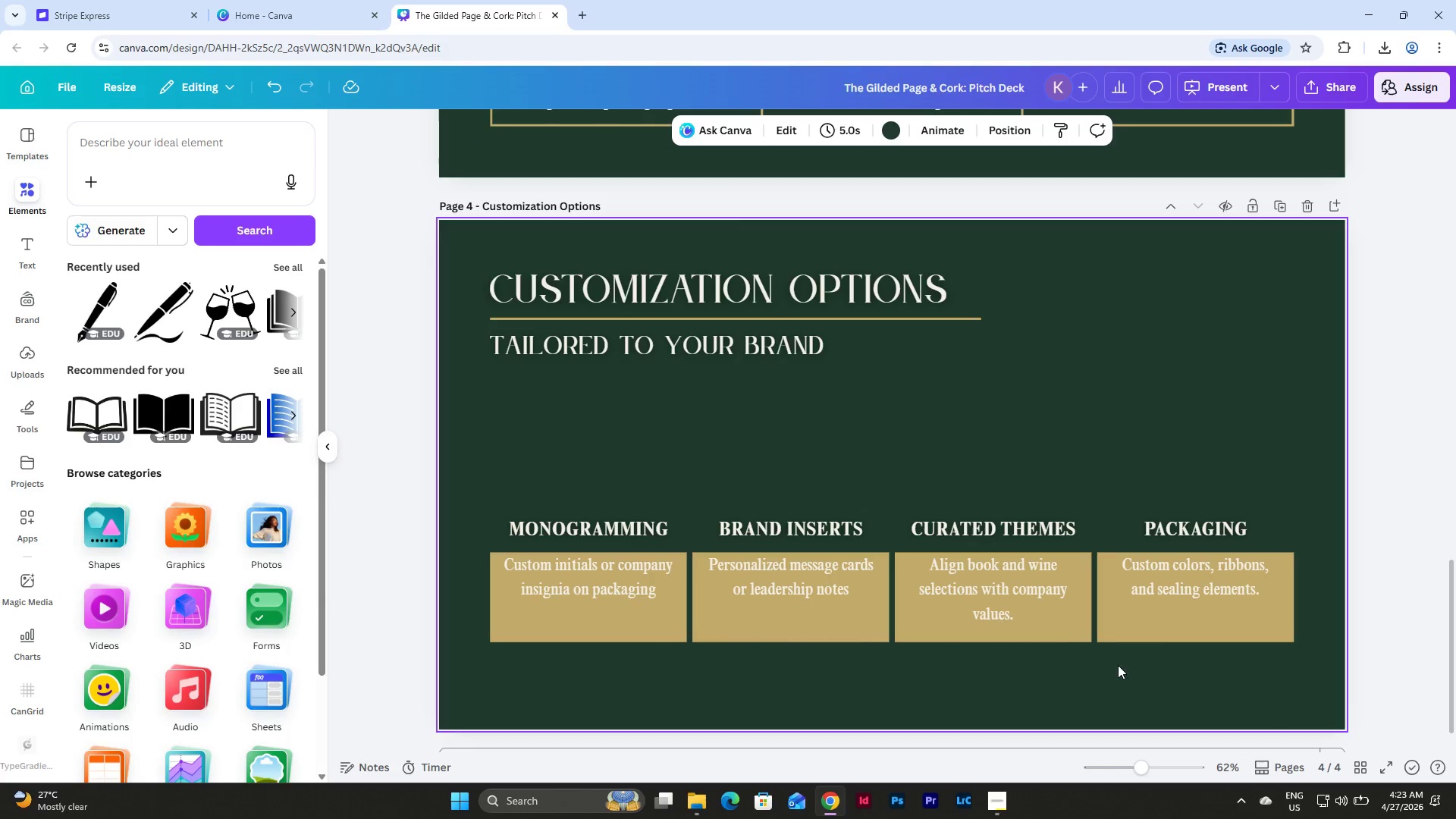 
double_click([984, 570])
 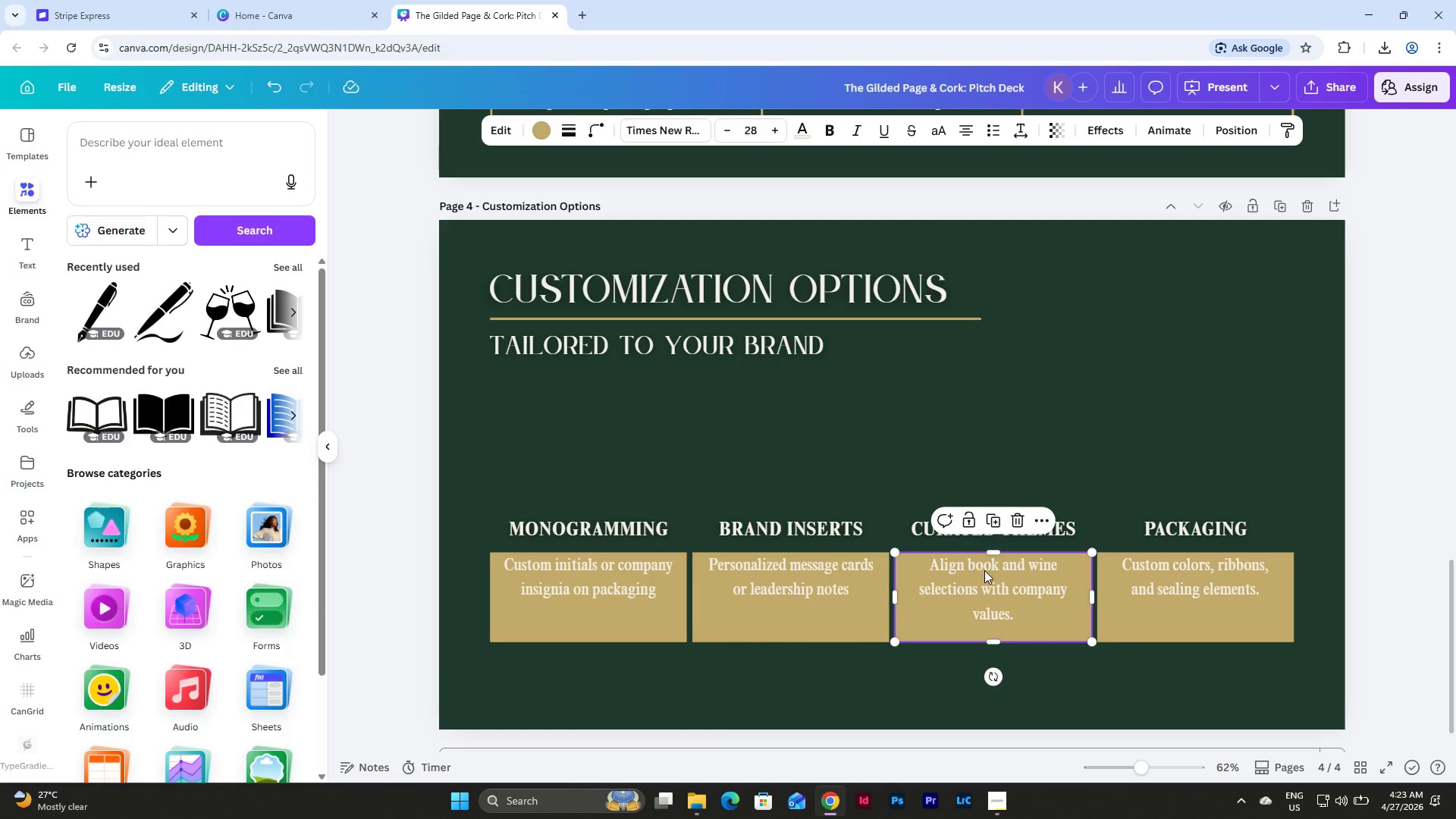 
triple_click([984, 570])
 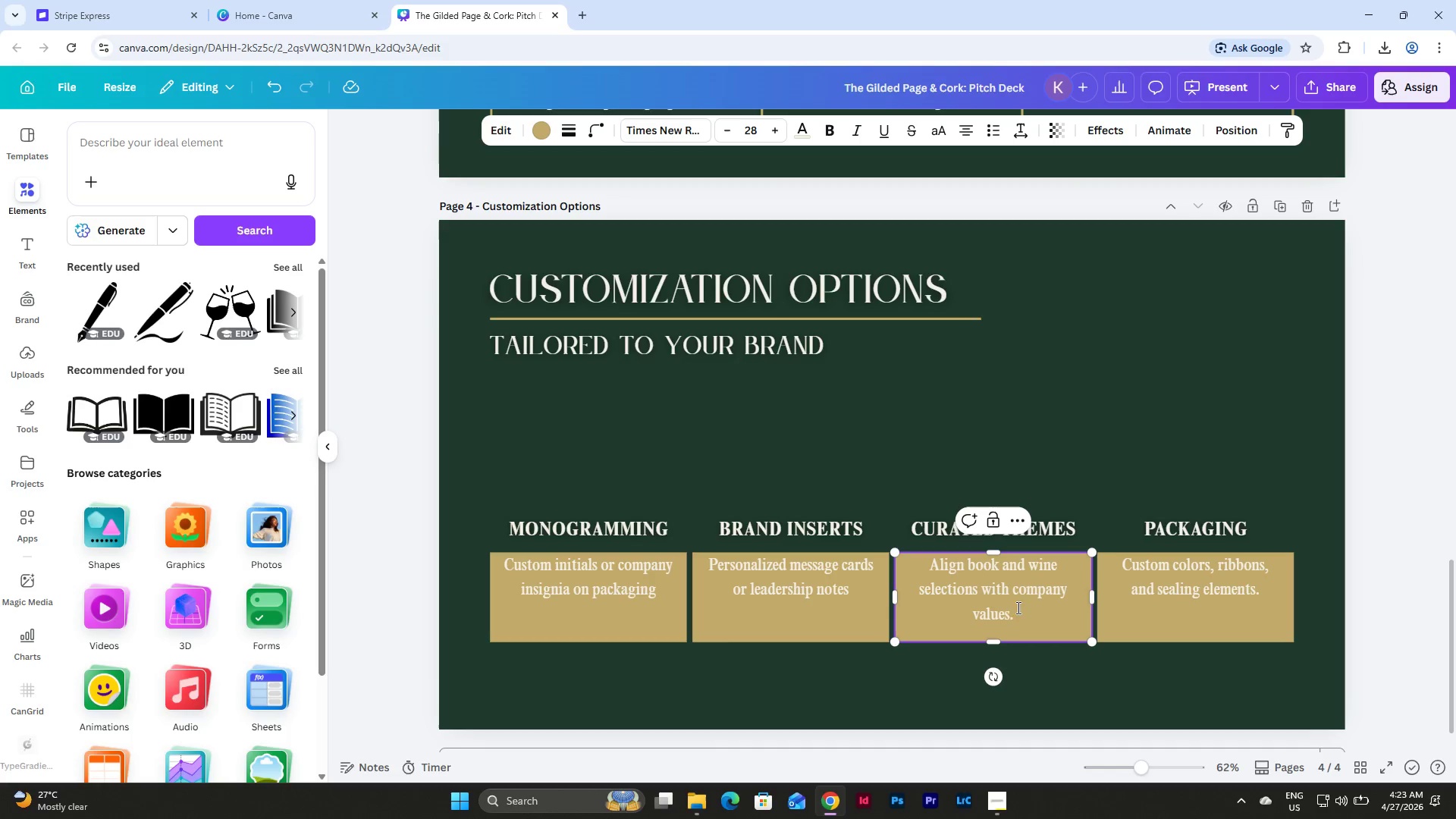 
left_click([937, 675])
 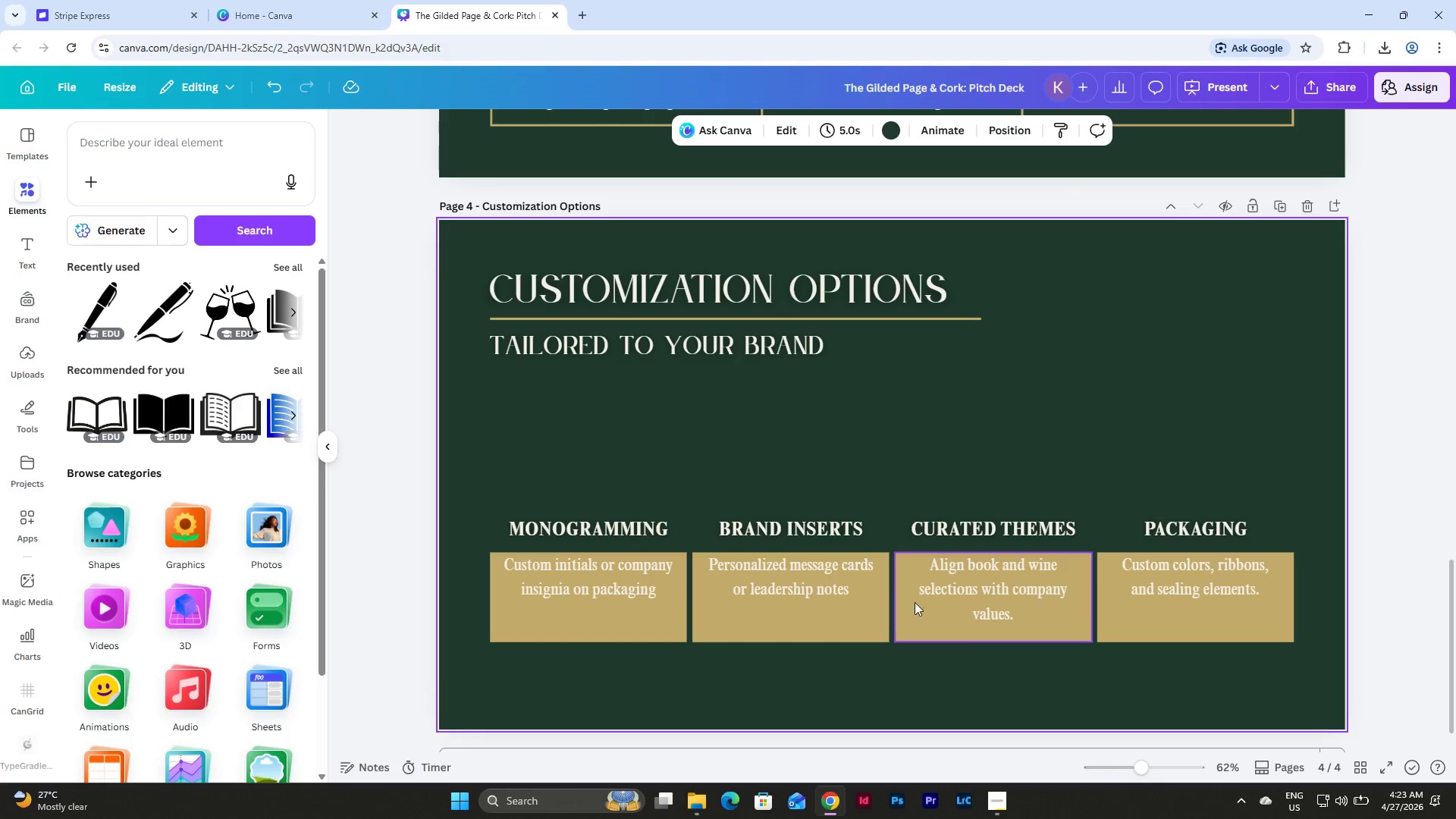 
left_click([588, 577])
 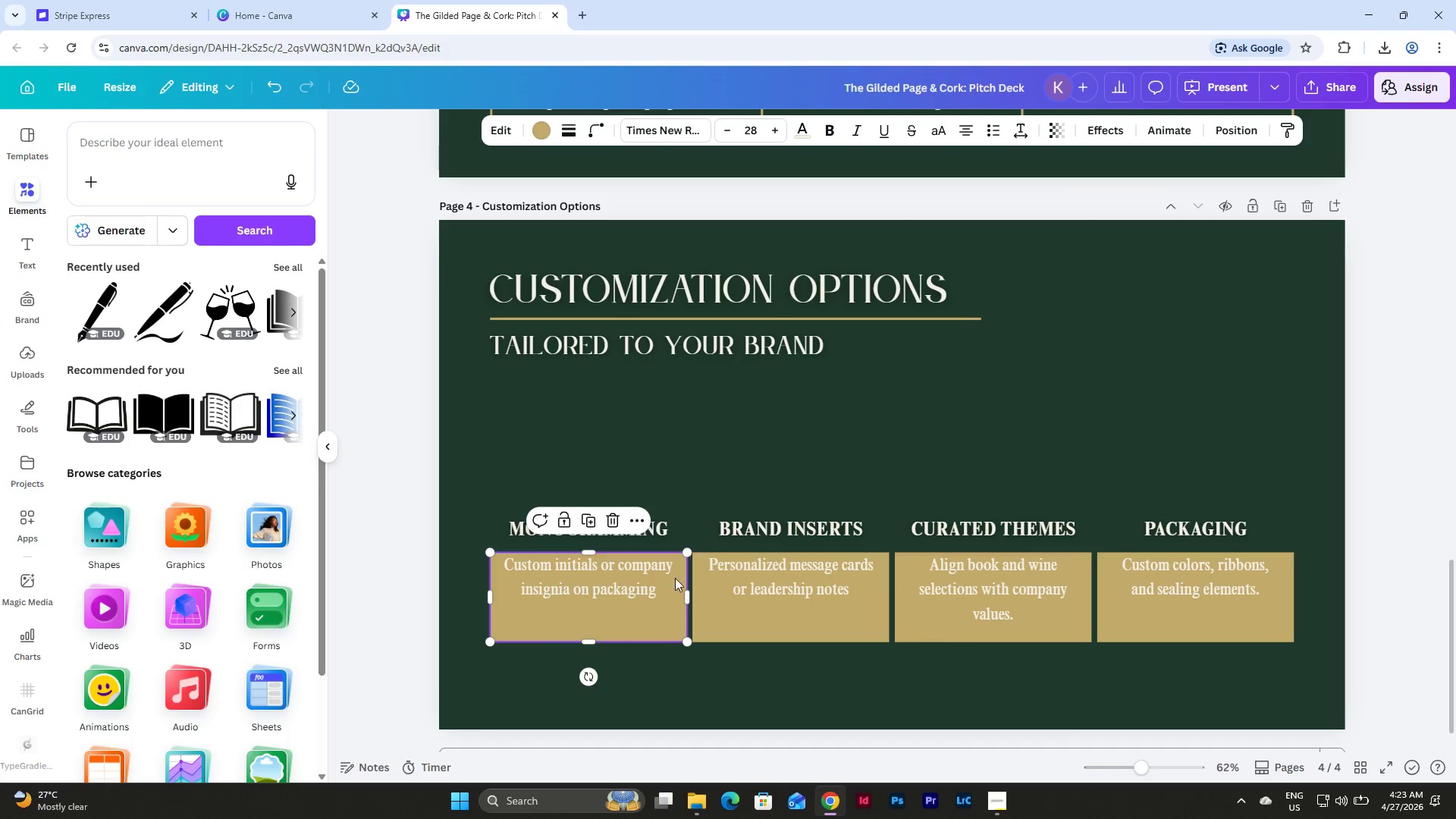 
hold_key(key=ShiftLeft, duration=1.19)
double_click([1009, 611])
 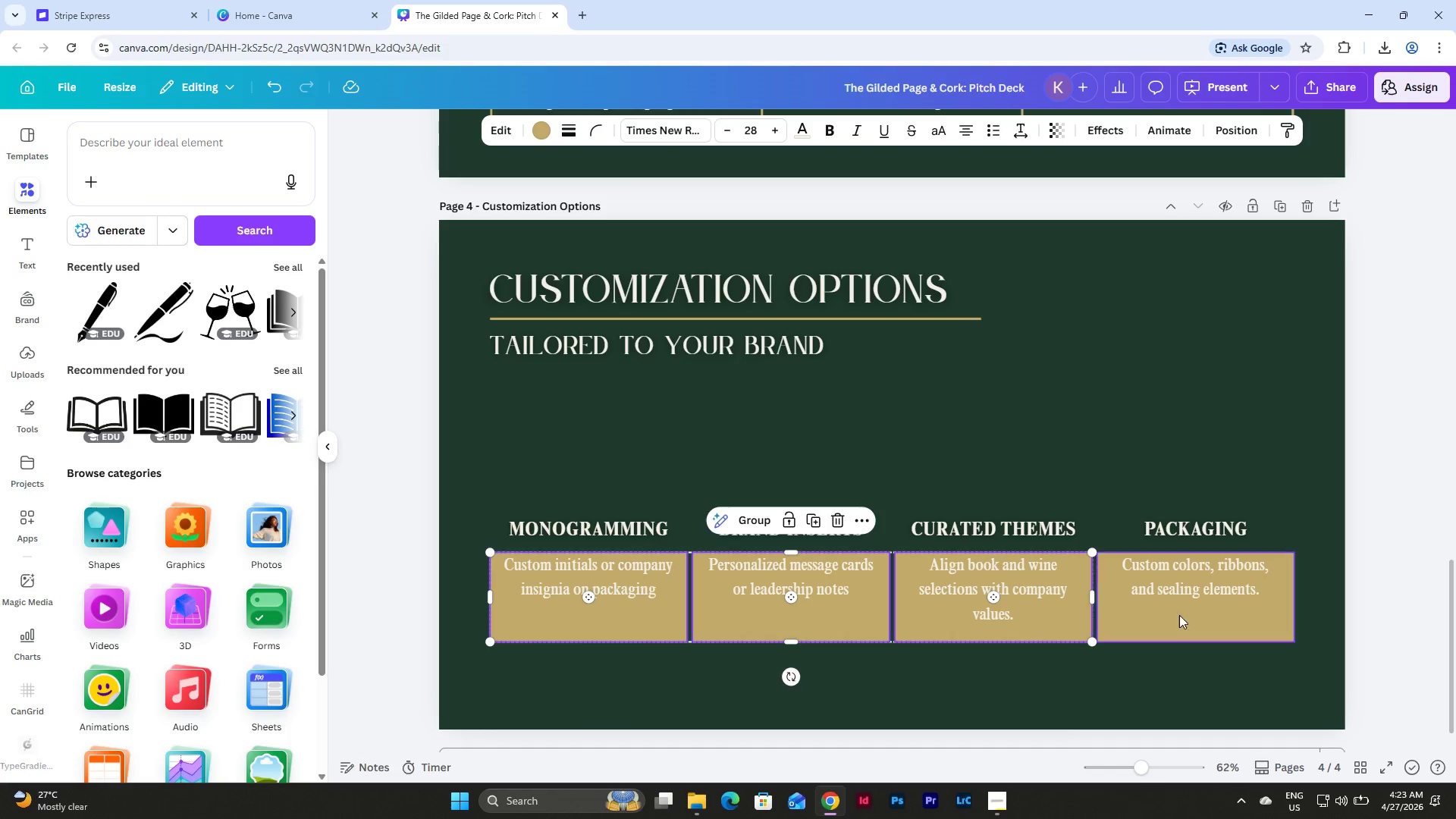 
triple_click([1235, 615])
 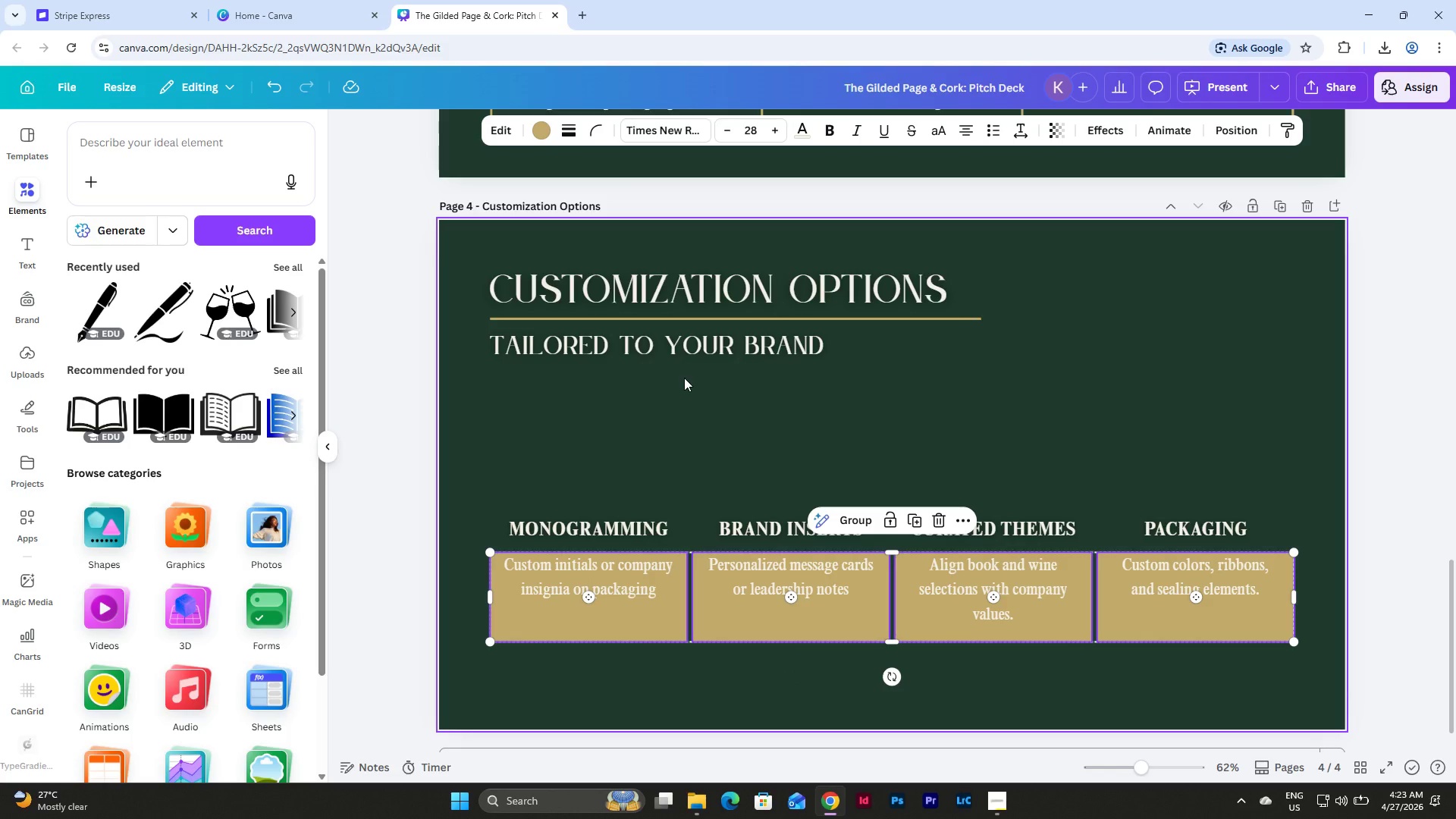 
wait(6.73)
 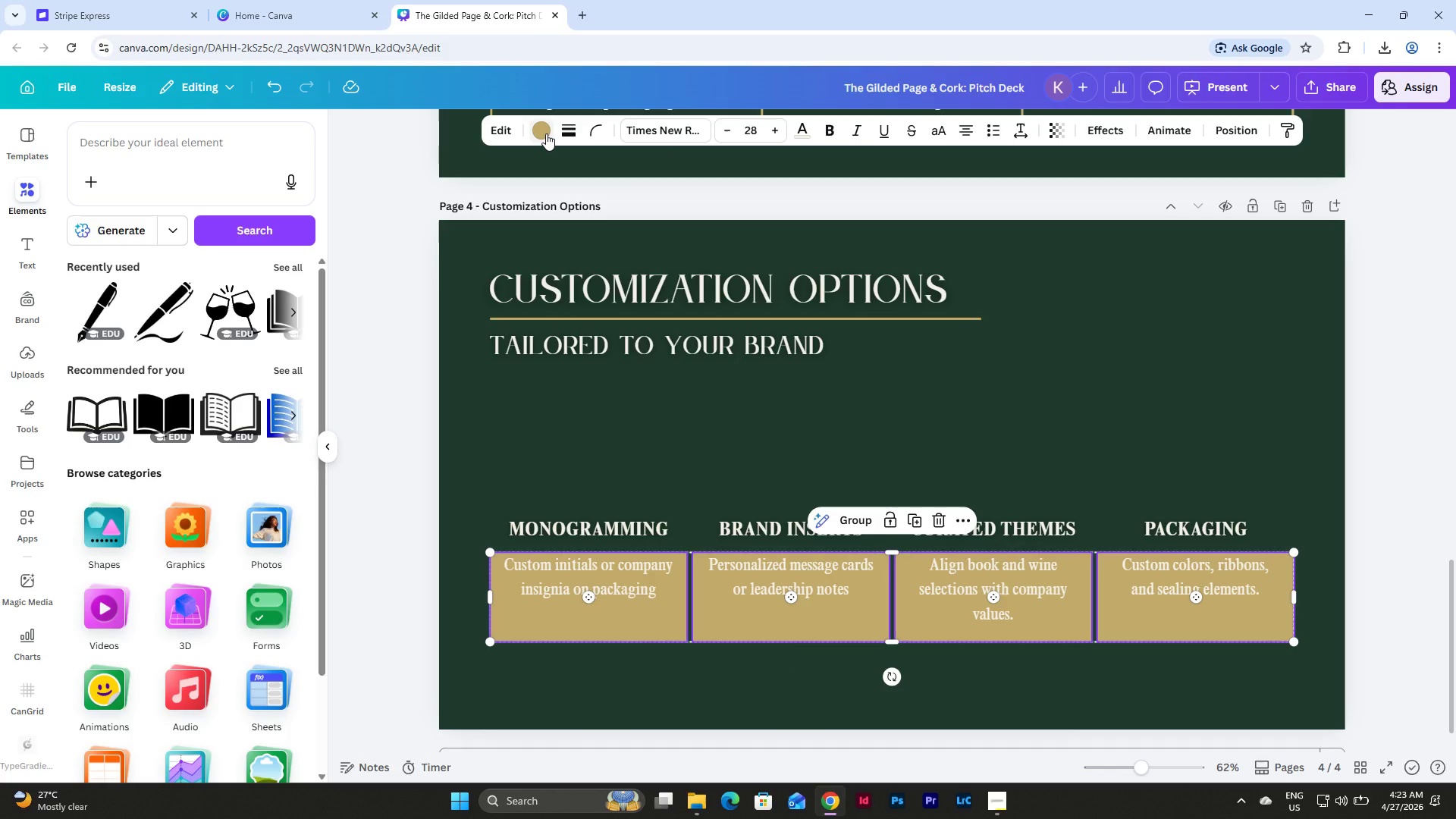 
left_click([543, 127])
 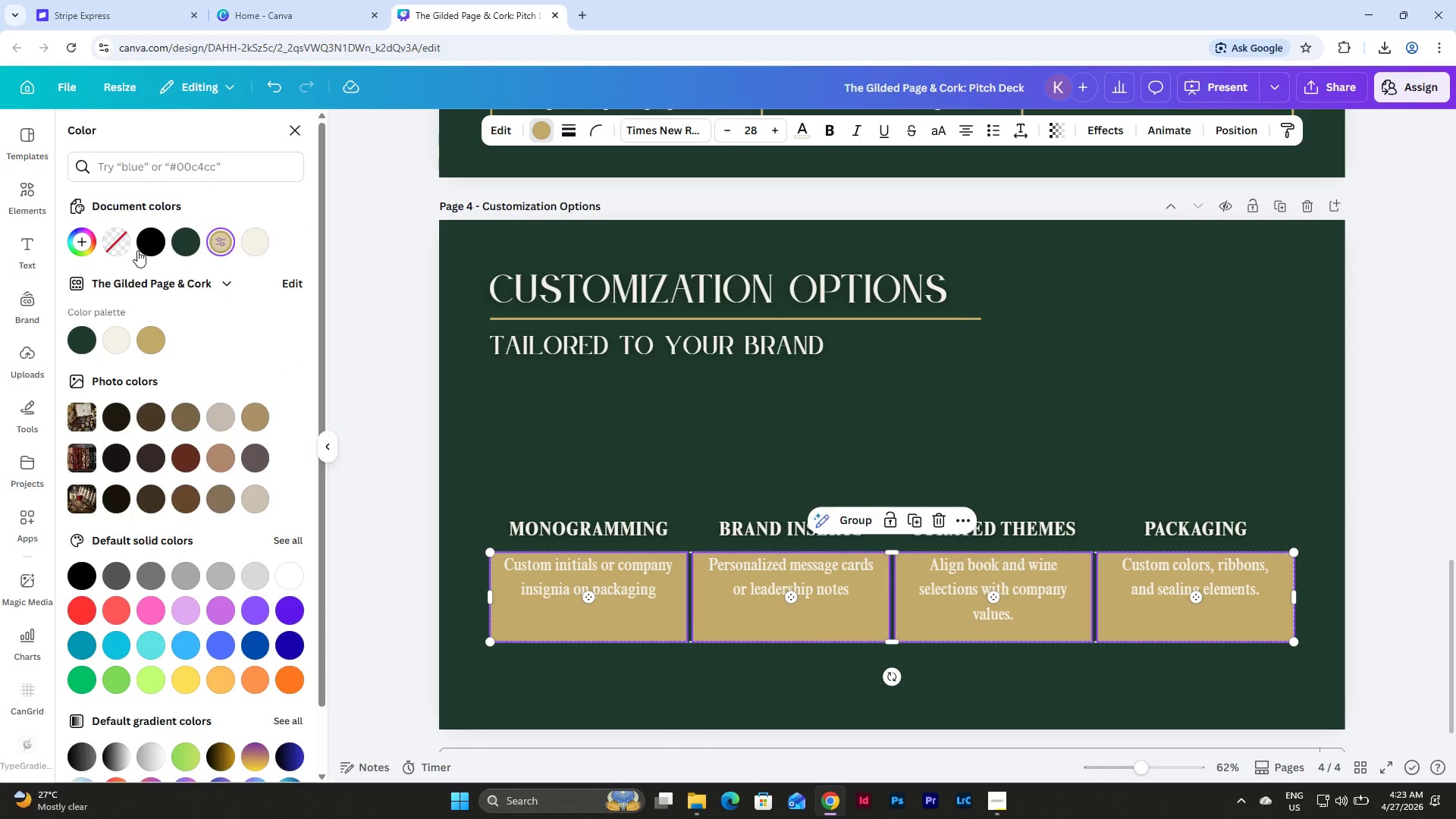 
left_click([120, 248])
 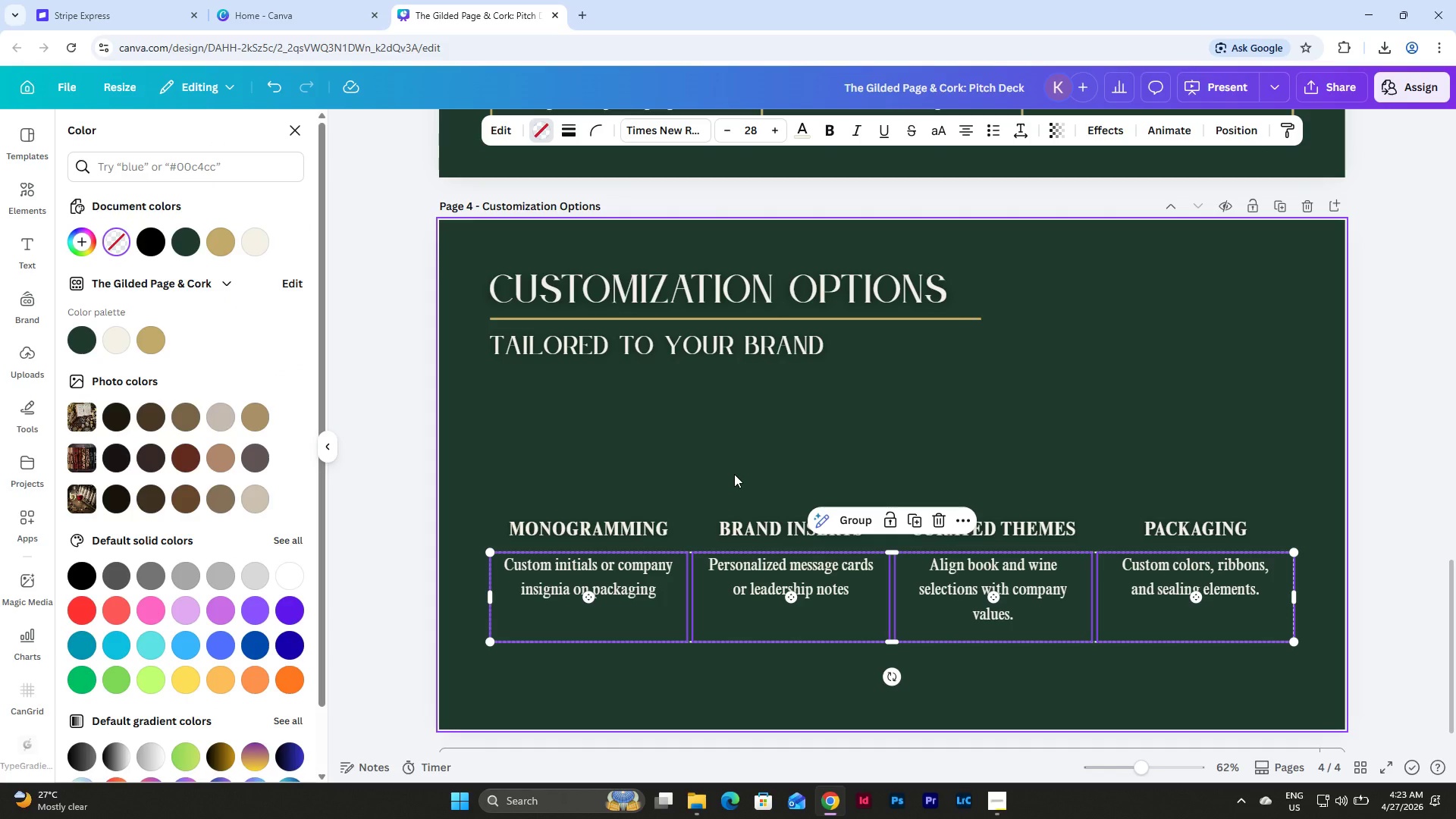 
left_click([733, 474])
 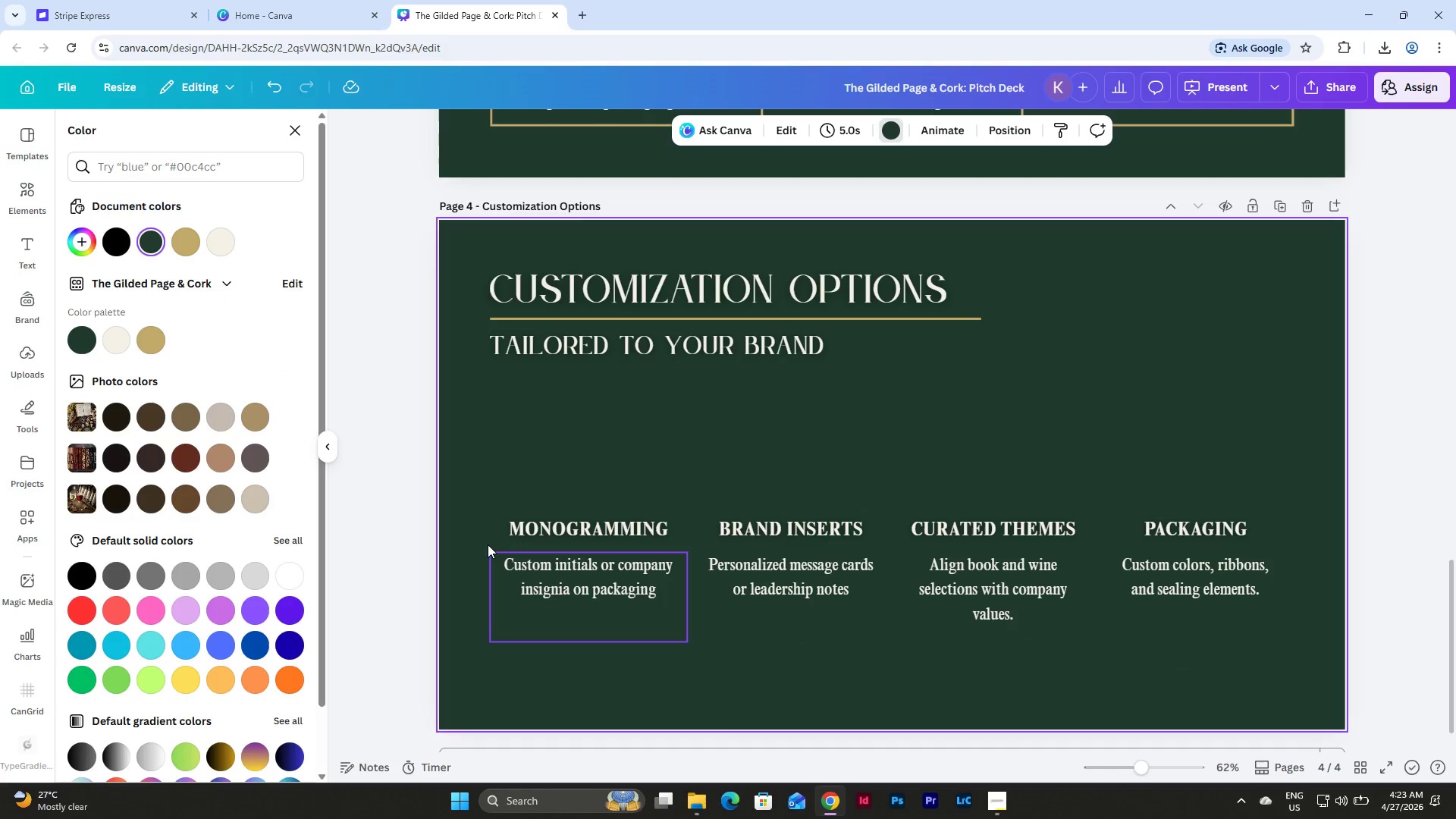 
left_click_drag(start_coordinate=[476, 481], to_coordinate=[1250, 538])
 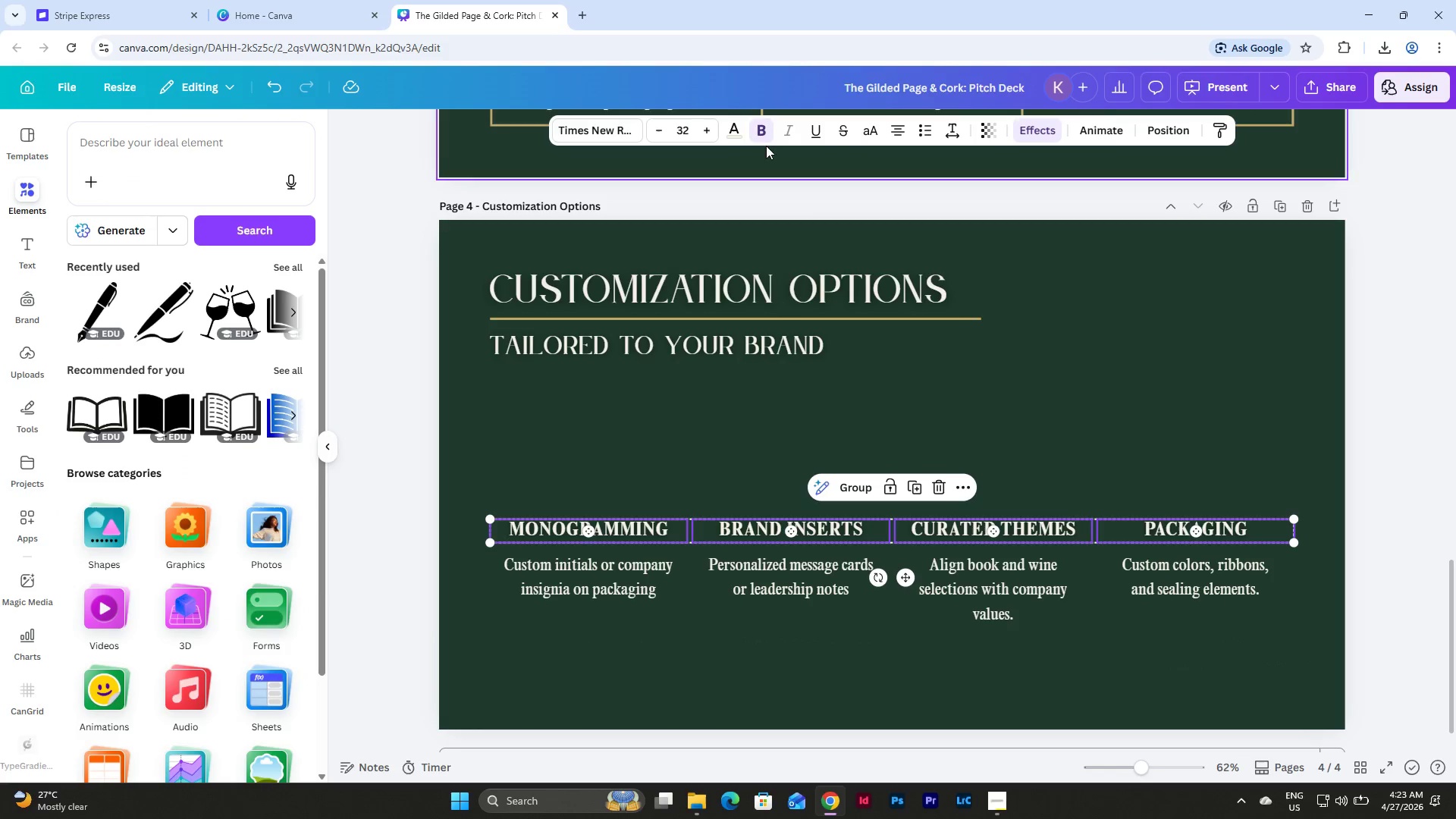 
left_click([741, 127])
 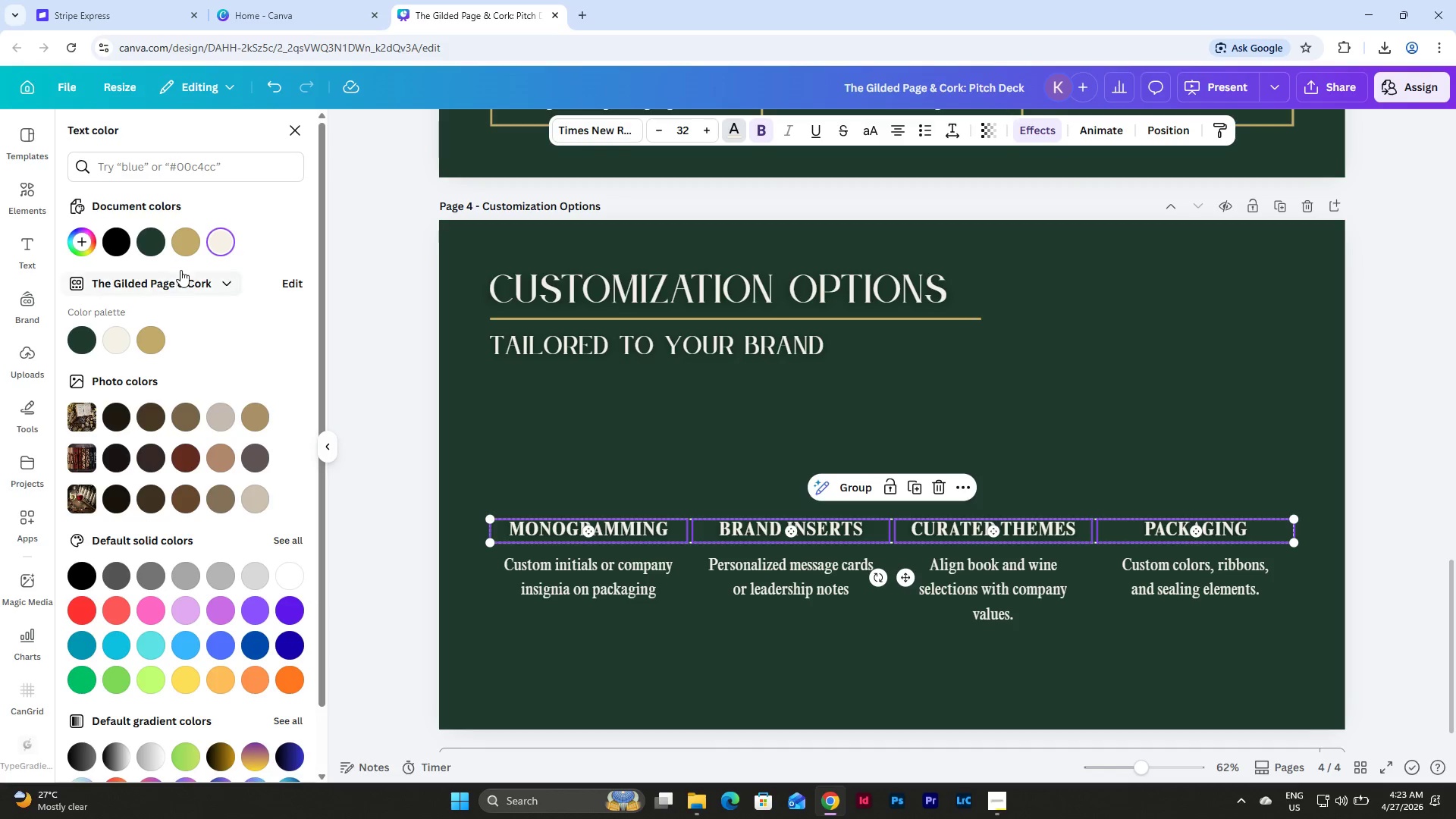 
left_click([186, 240])
 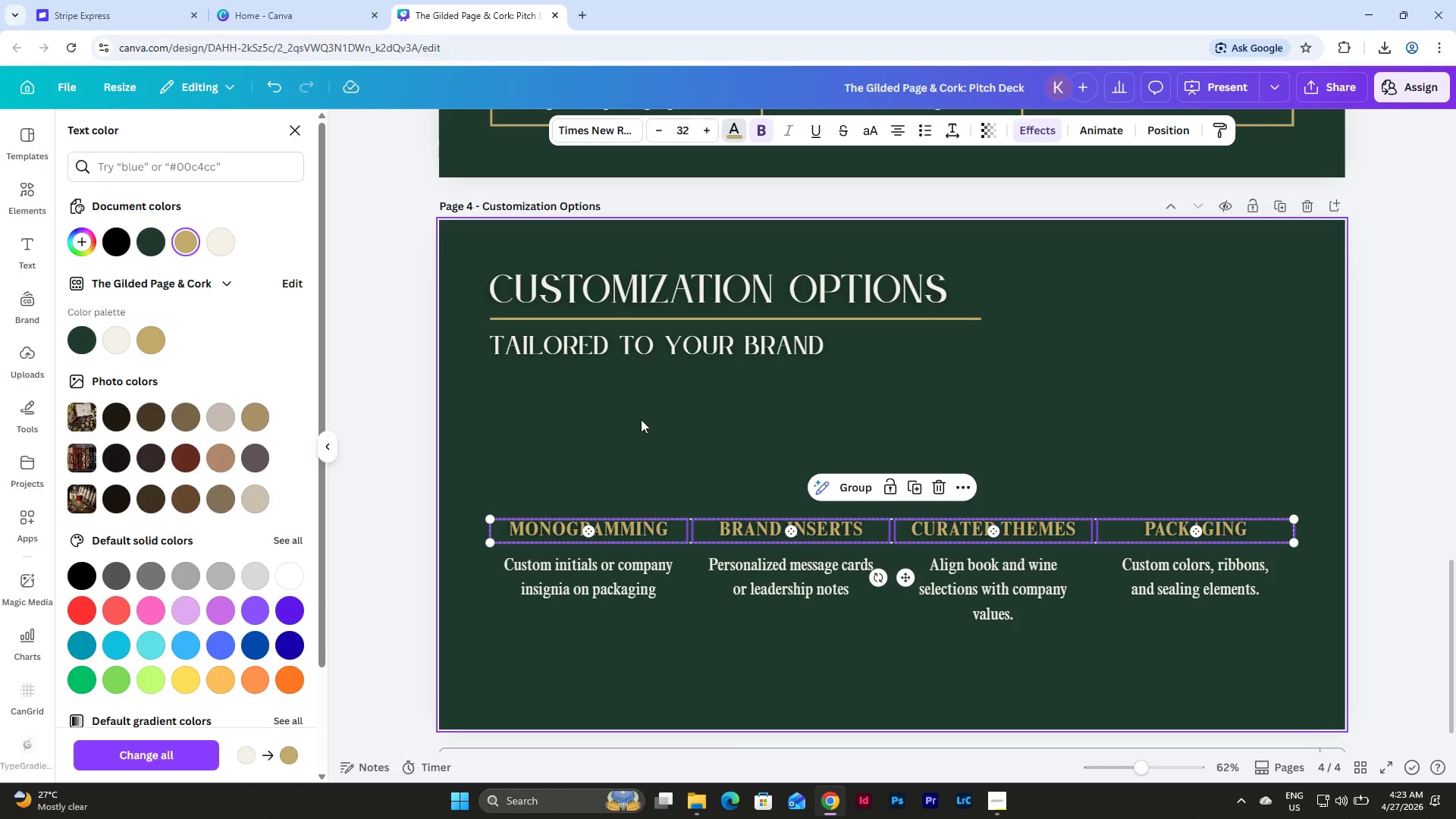 
left_click([749, 447])
 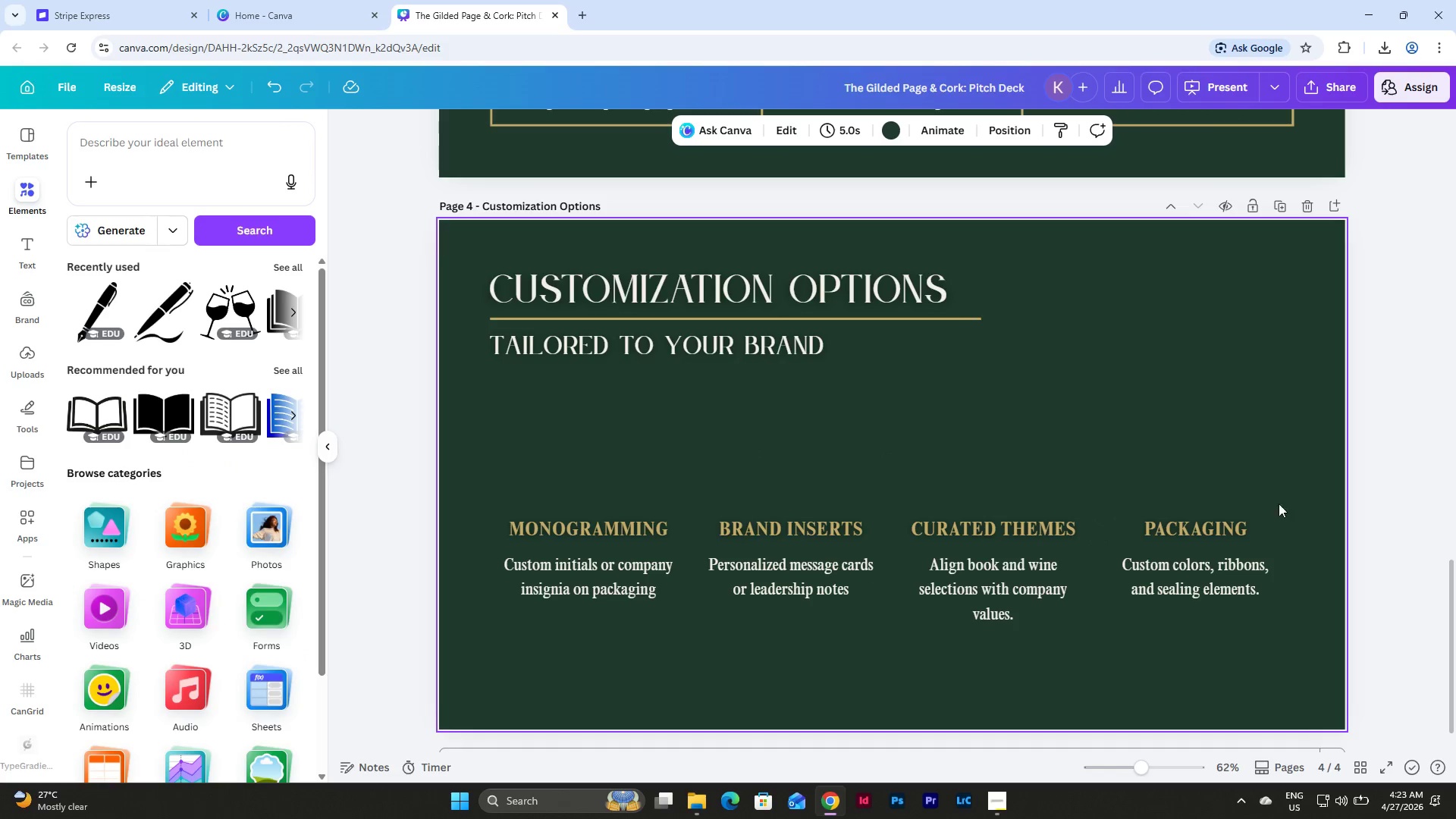 
scroll: coordinate [1304, 513], scroll_direction: down, amount: 1.0
 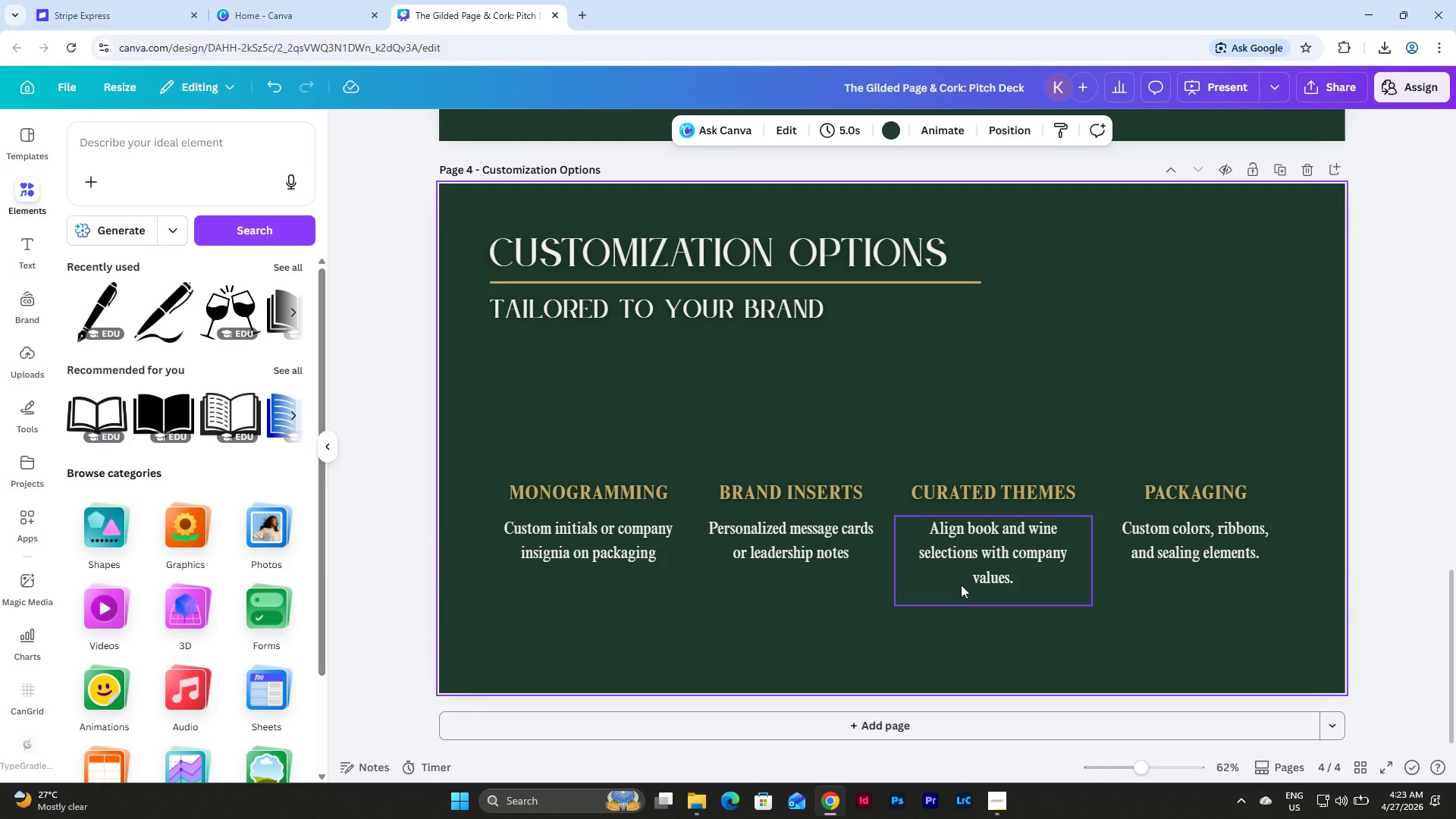 
left_click([961, 585])
 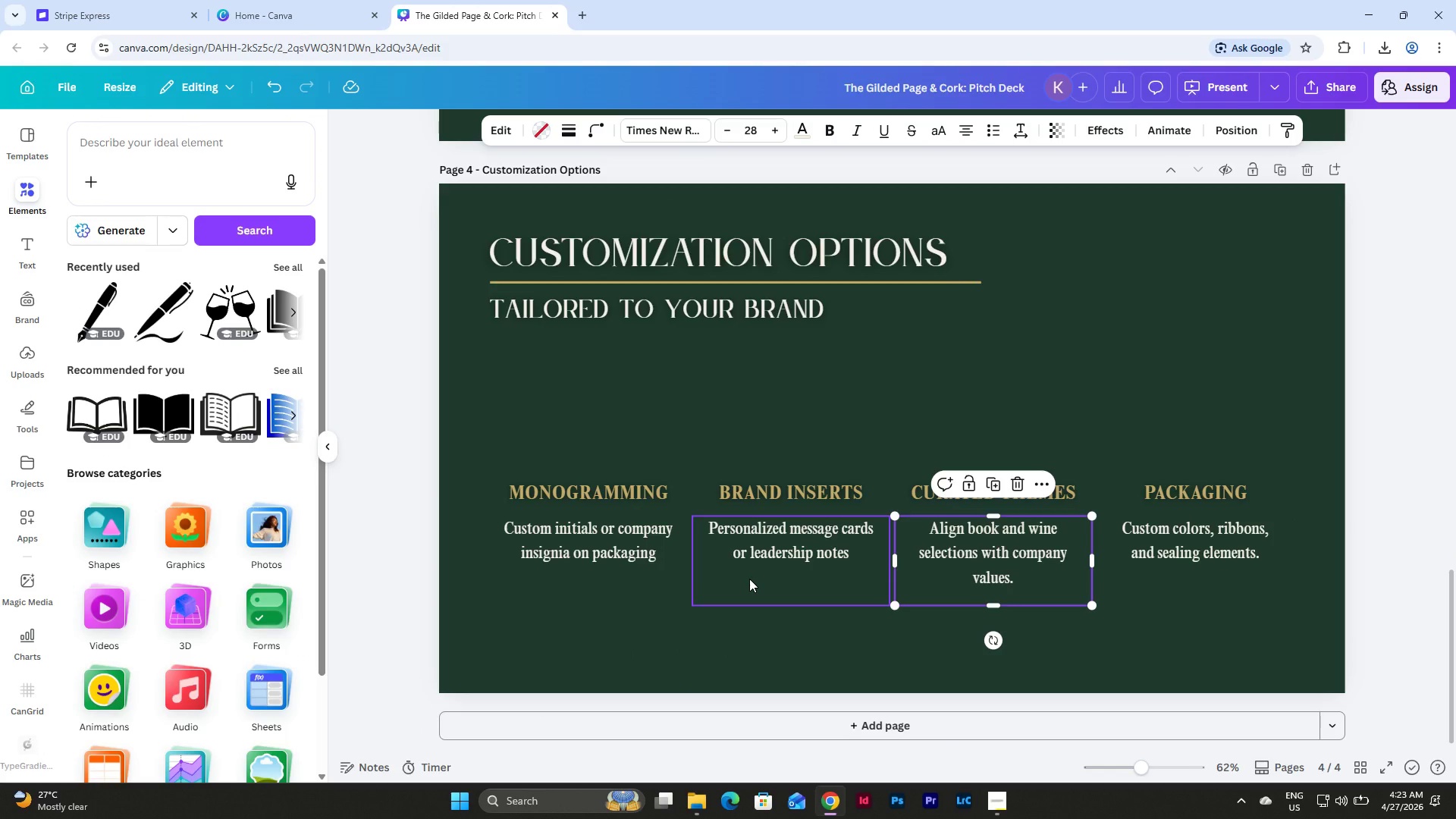 
left_click([749, 579])
 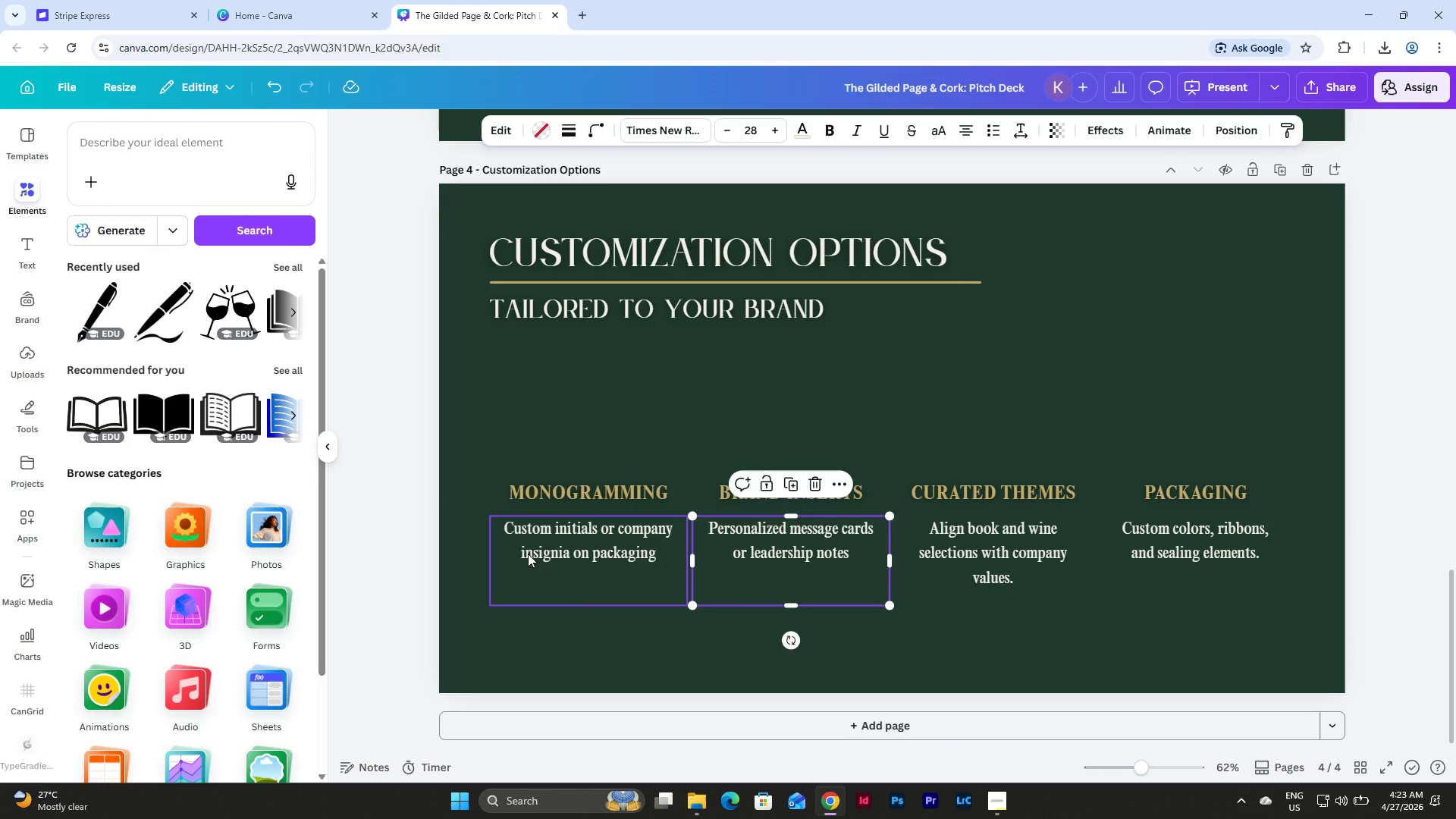 
left_click([528, 554])
 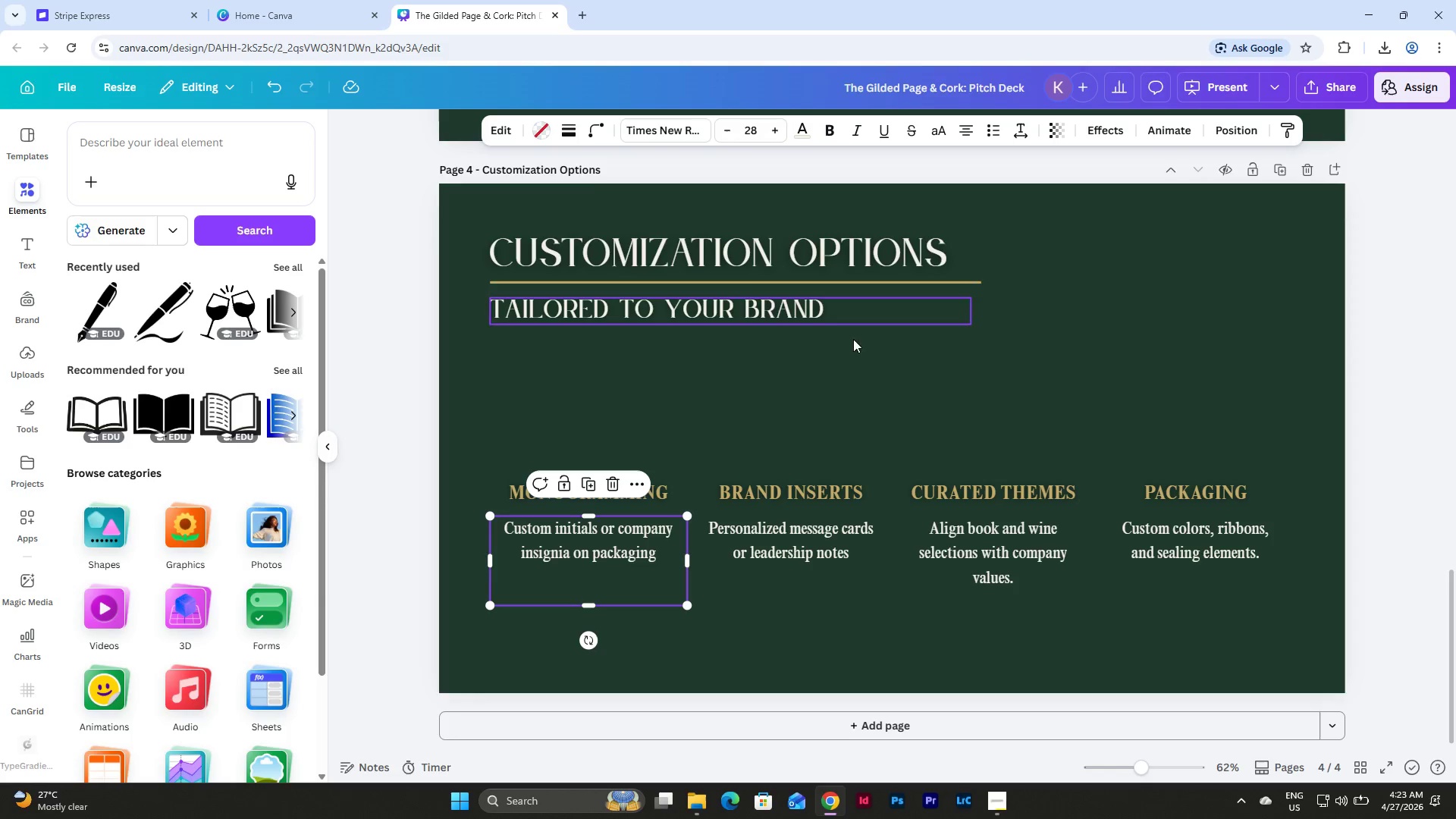 
hold_key(key=ShiftLeft, duration=1.41)
double_click([1010, 563])
 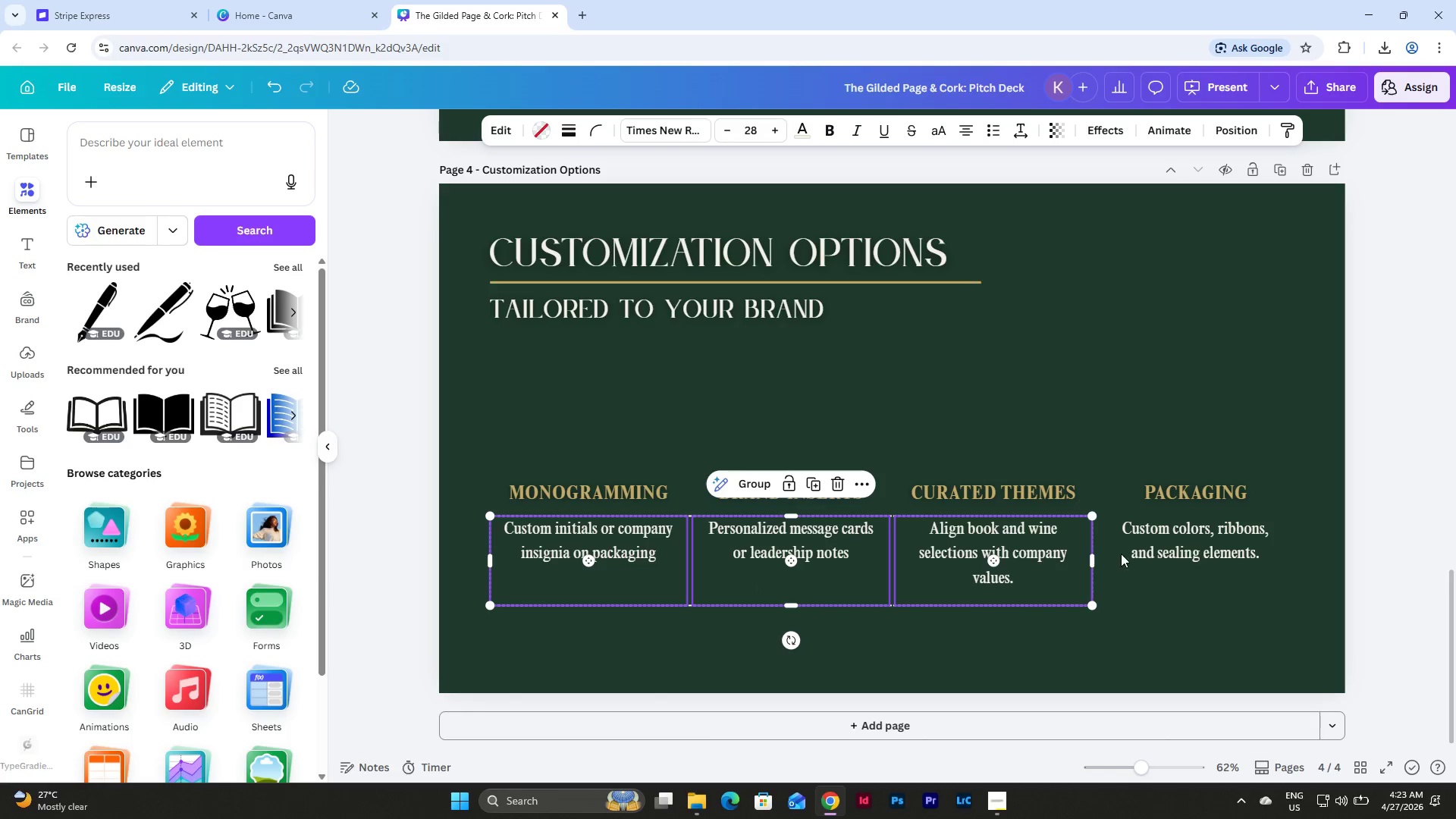 
triple_click([1179, 551])
 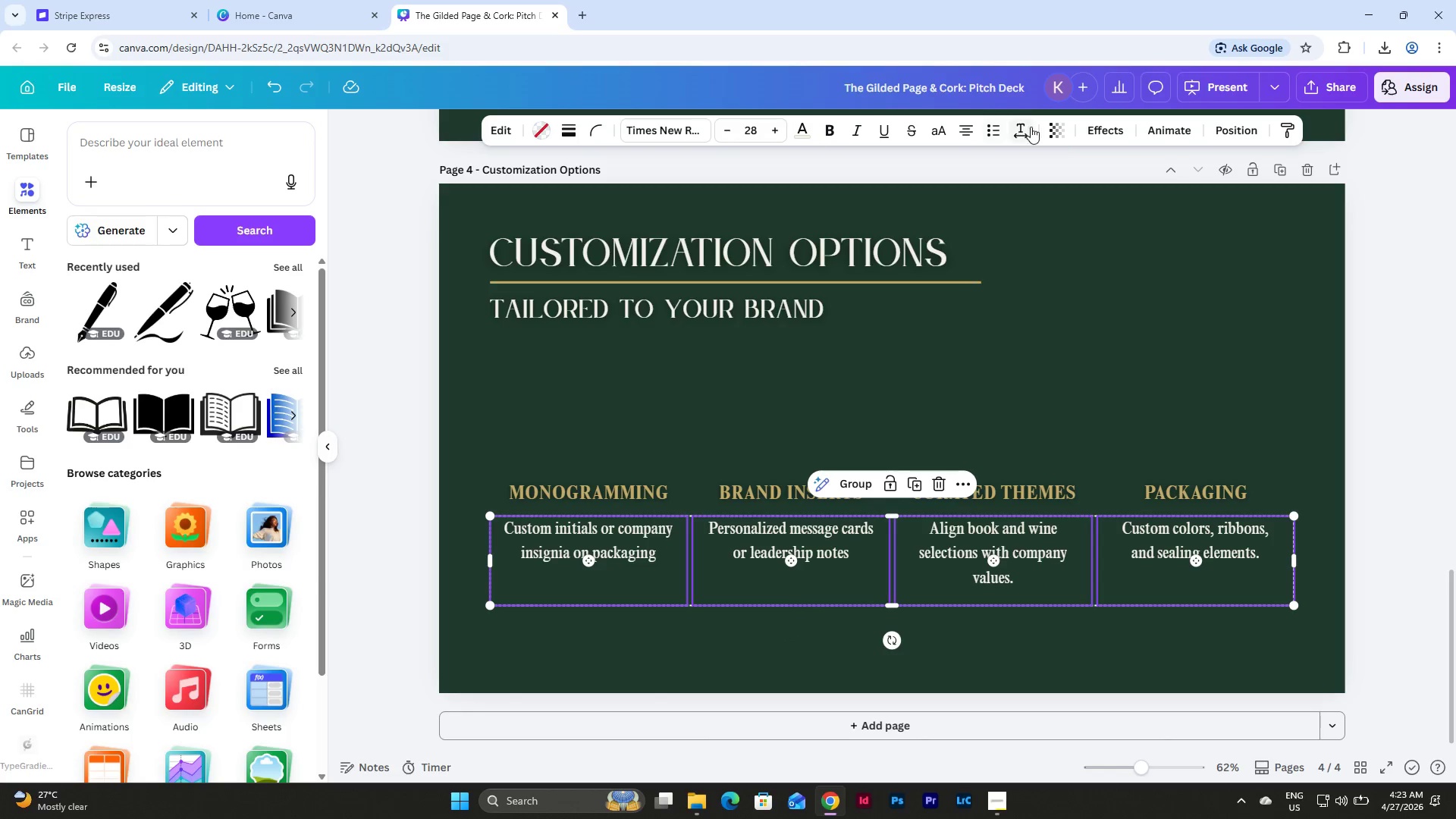 
left_click([1024, 128])
 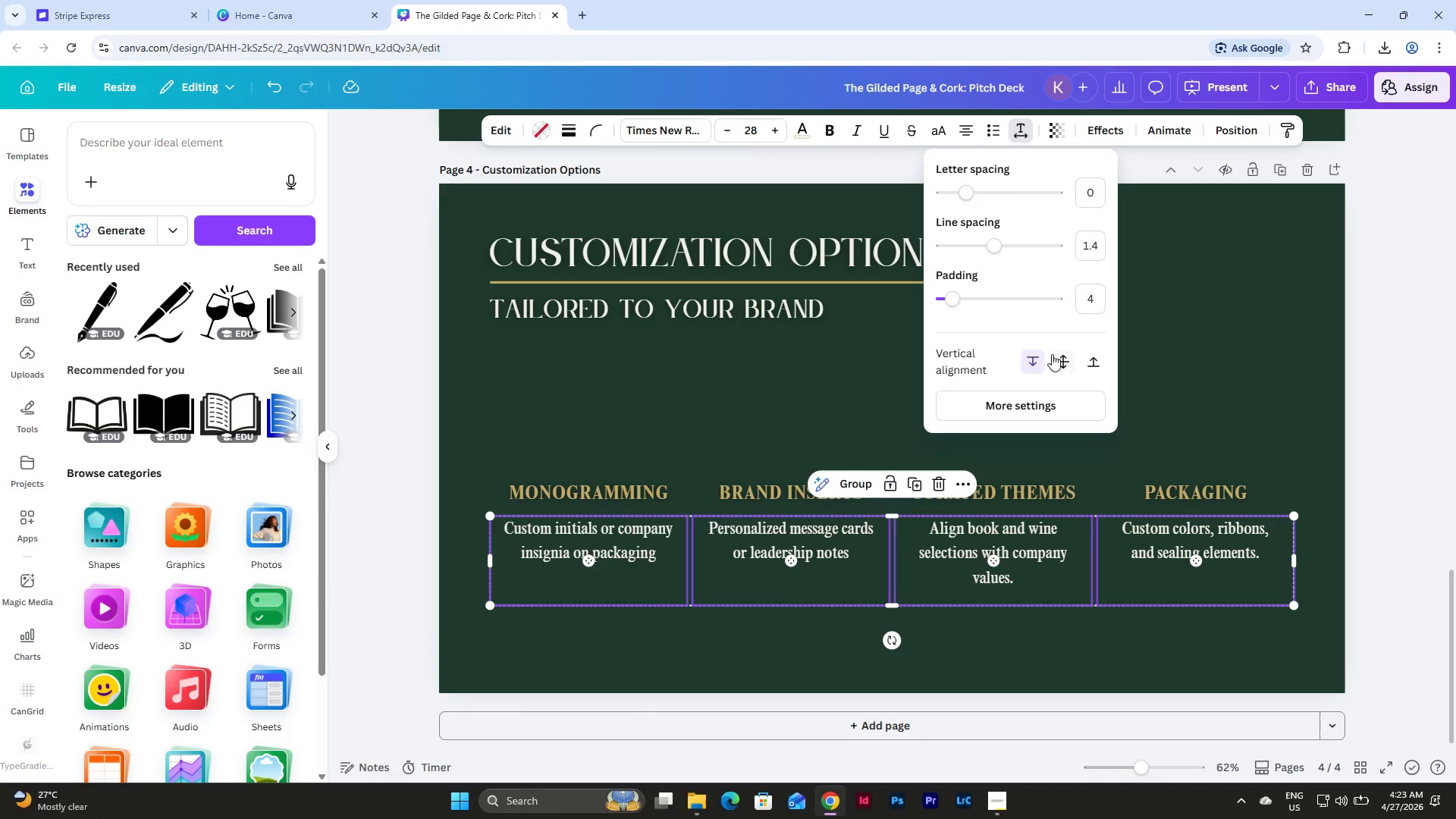 
left_click([1059, 359])
 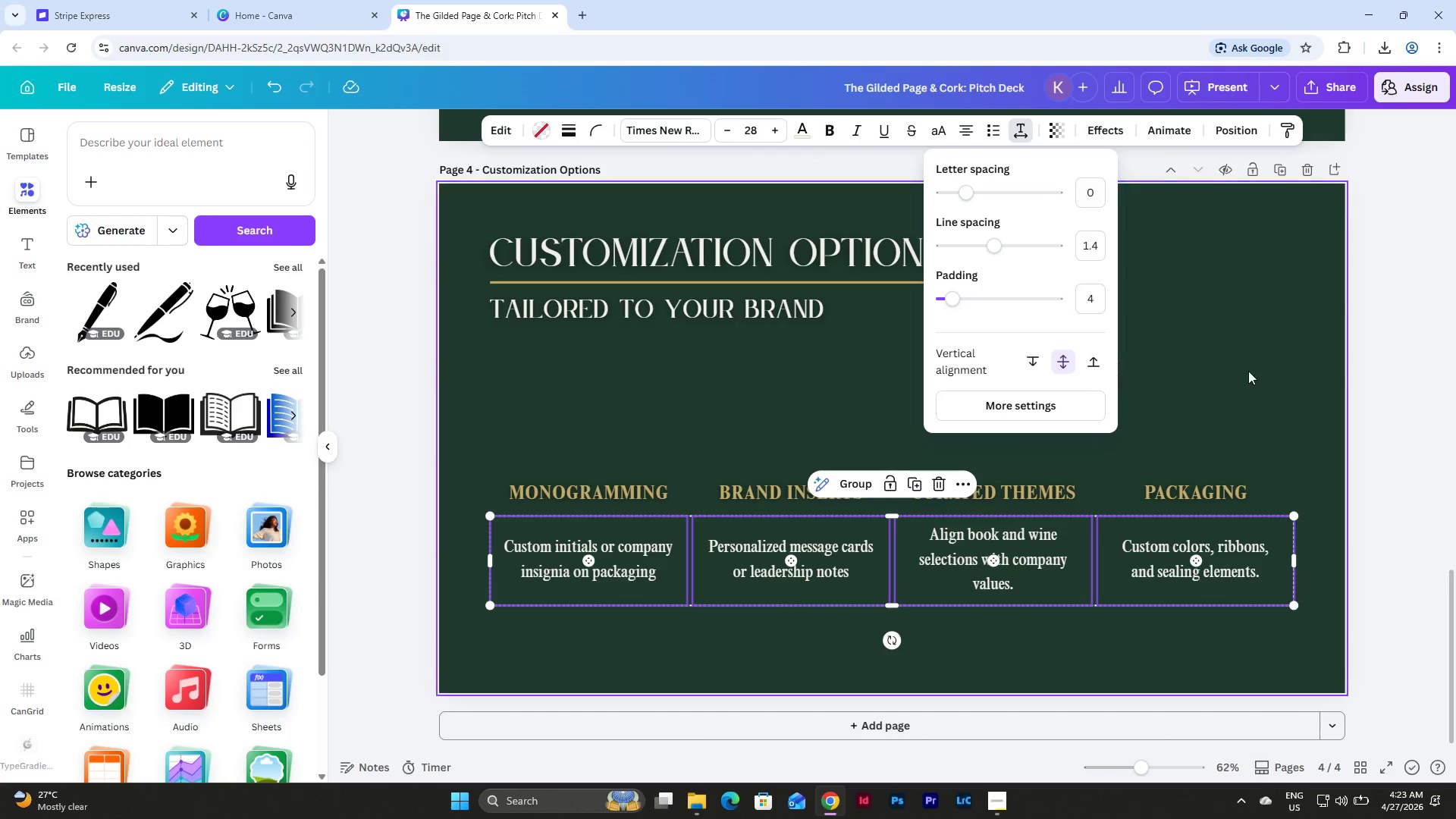 
left_click([1253, 372])
 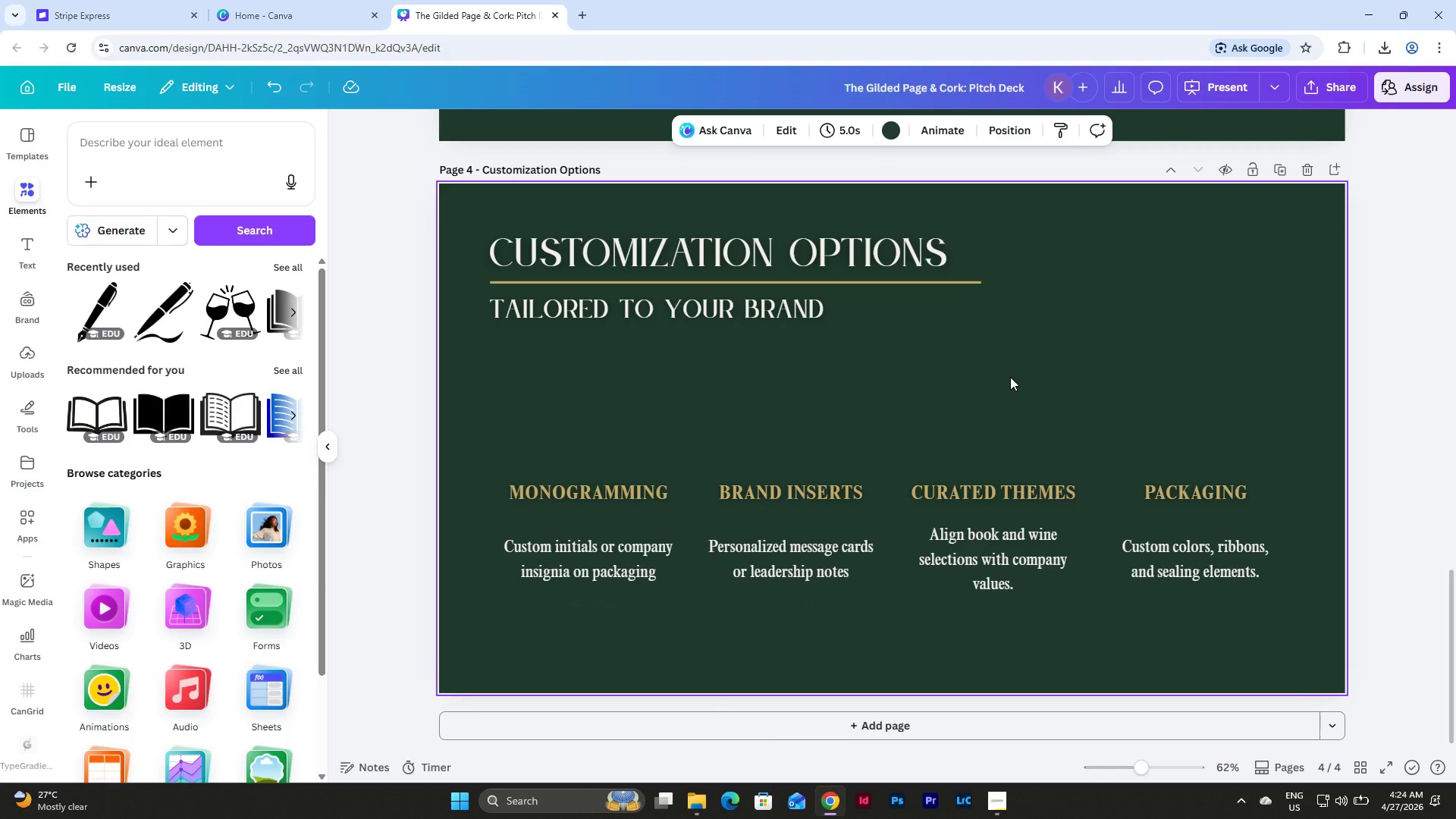 
key(Control+Z)
 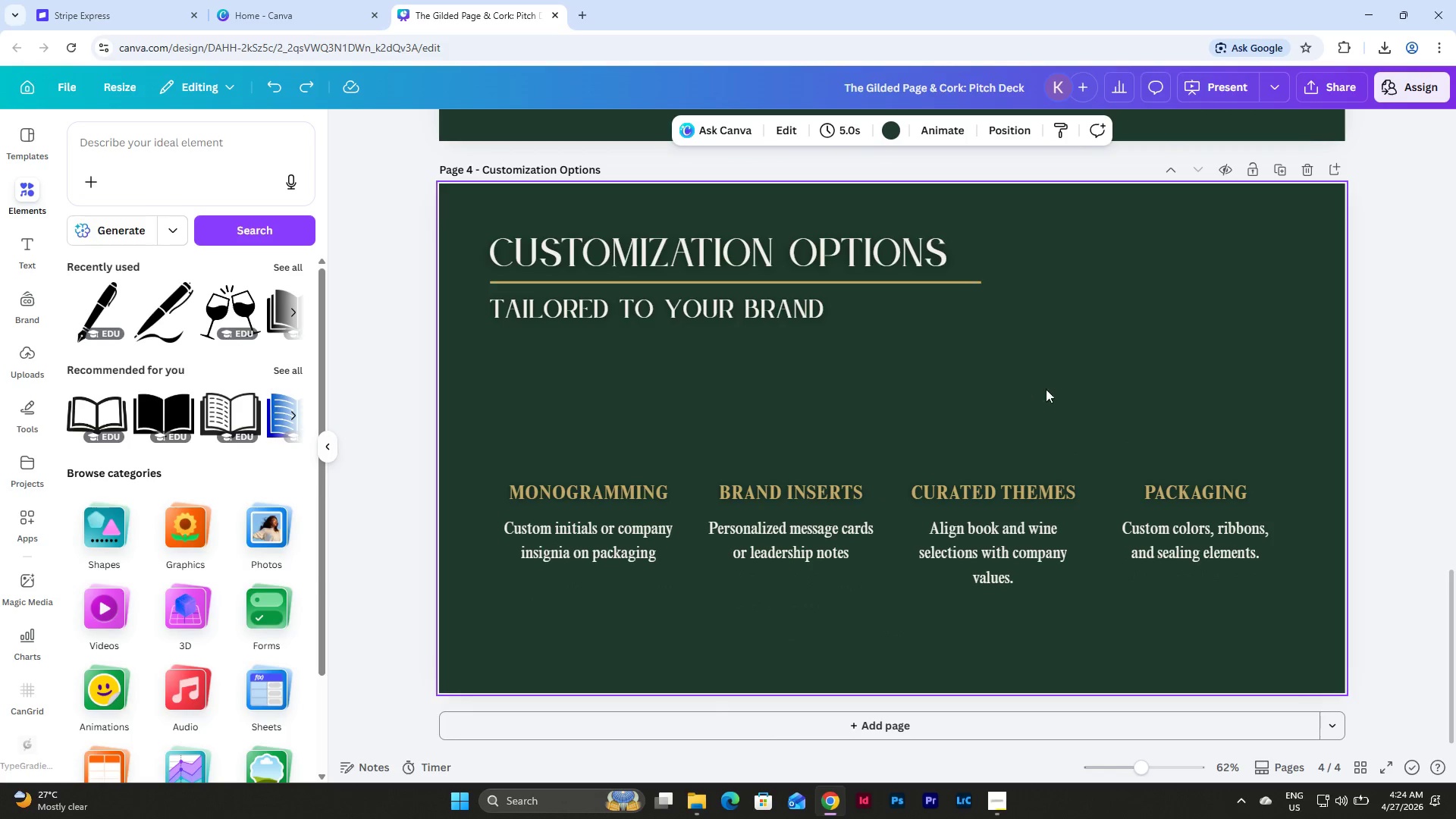 
left_click([1065, 394])
 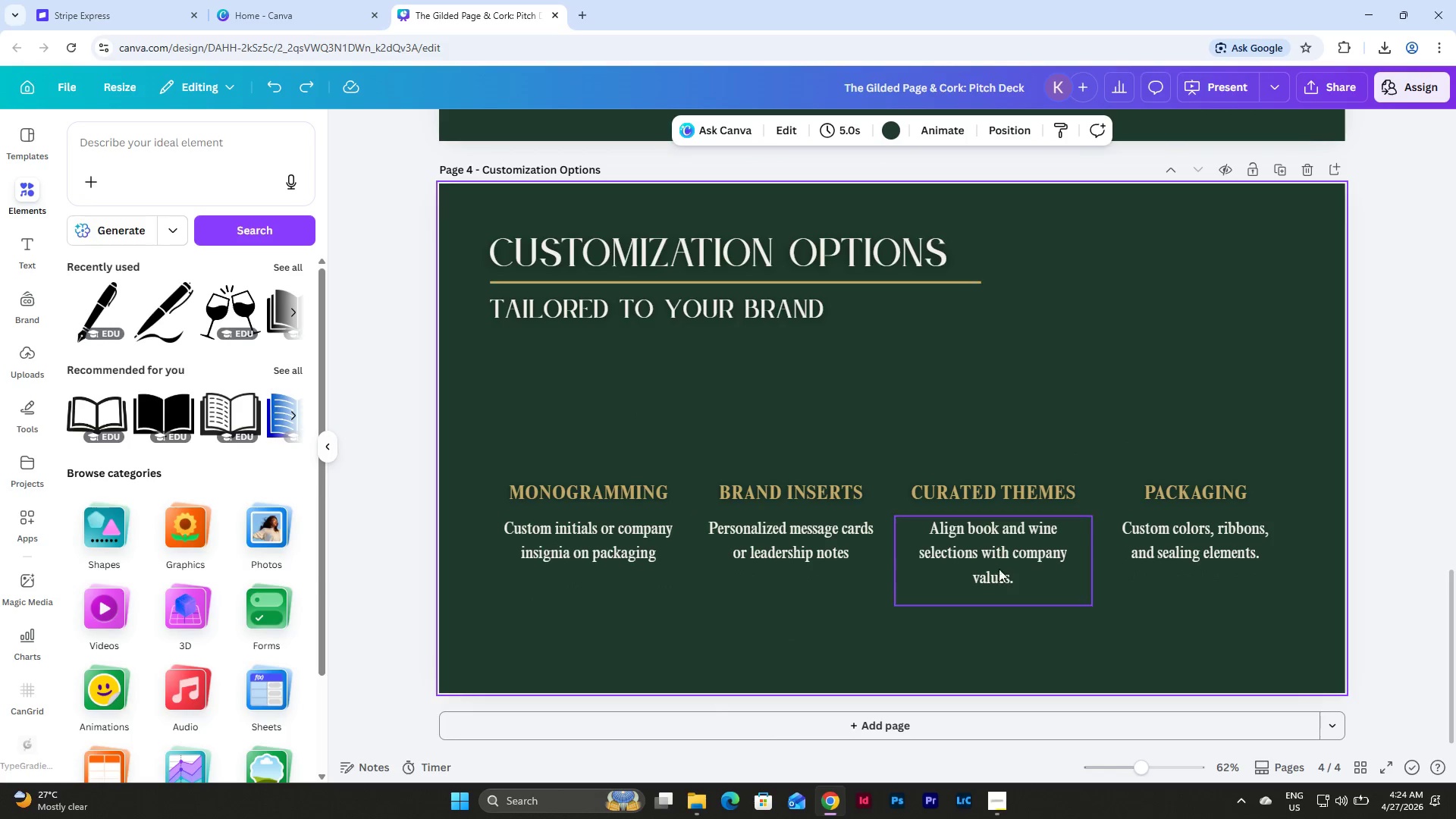 
left_click([1008, 570])
 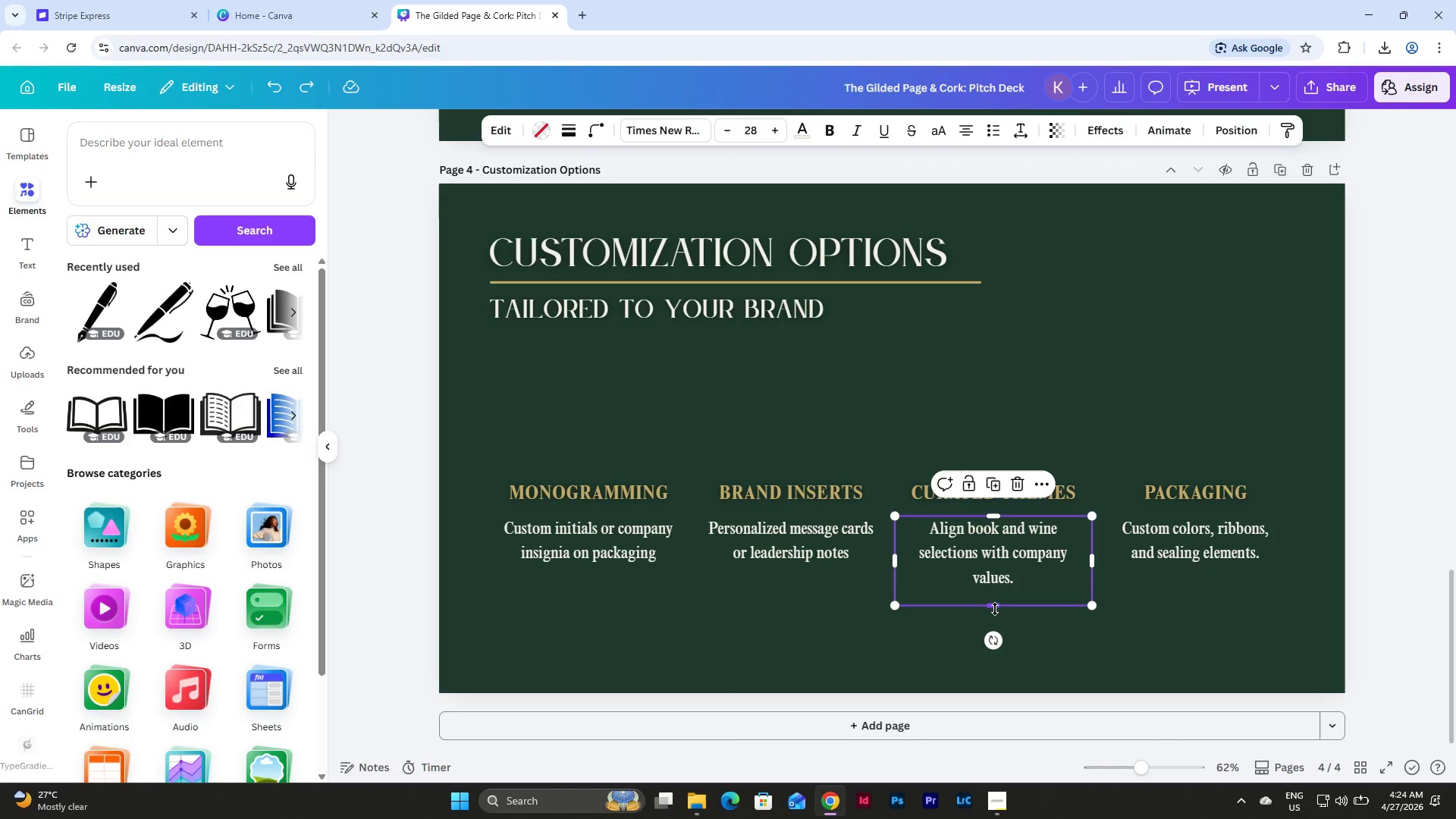 
left_click_drag(start_coordinate=[995, 608], to_coordinate=[995, 598])
 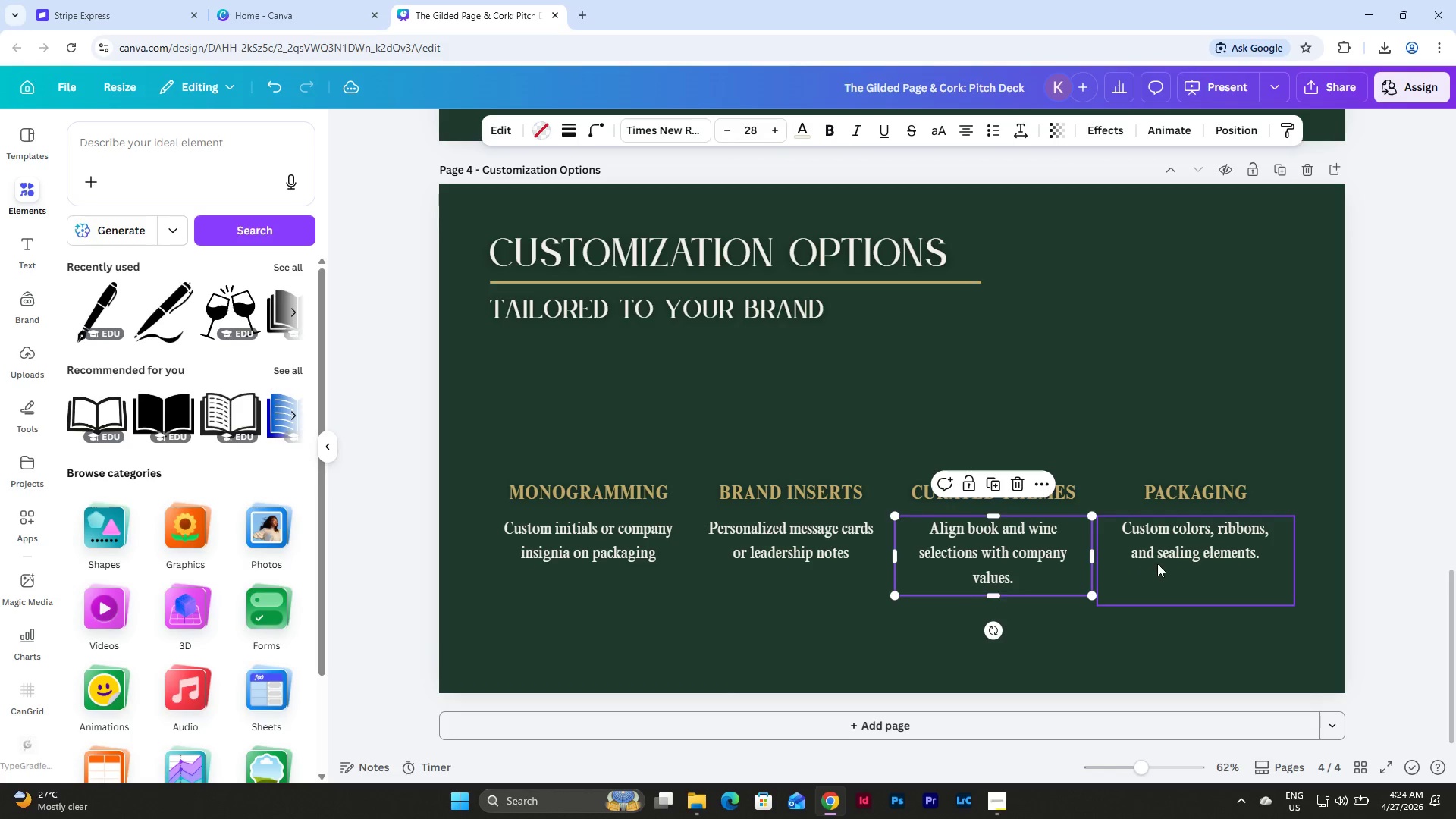 
left_click([1159, 563])
 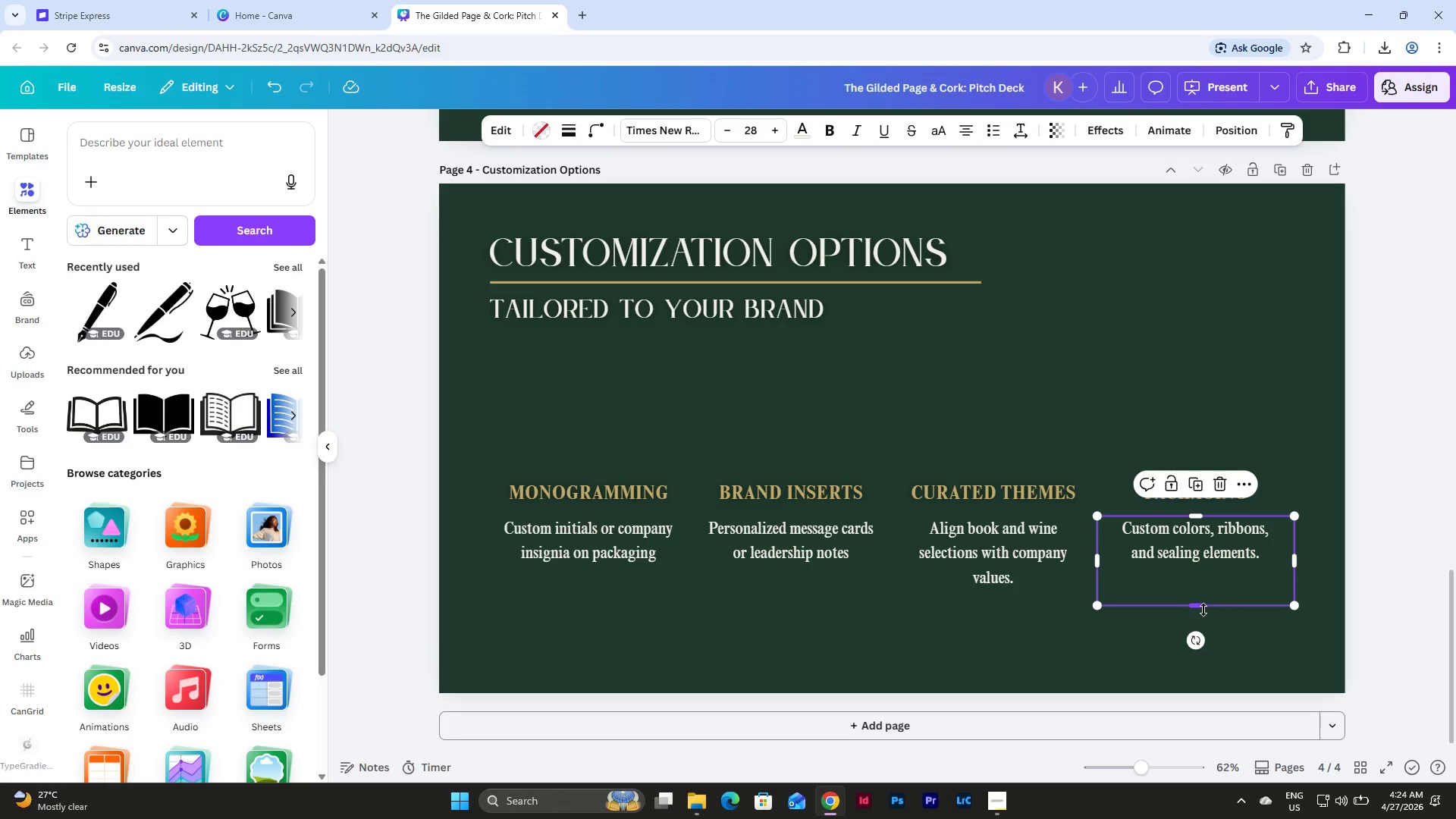 
left_click_drag(start_coordinate=[1203, 610], to_coordinate=[1203, 598])
 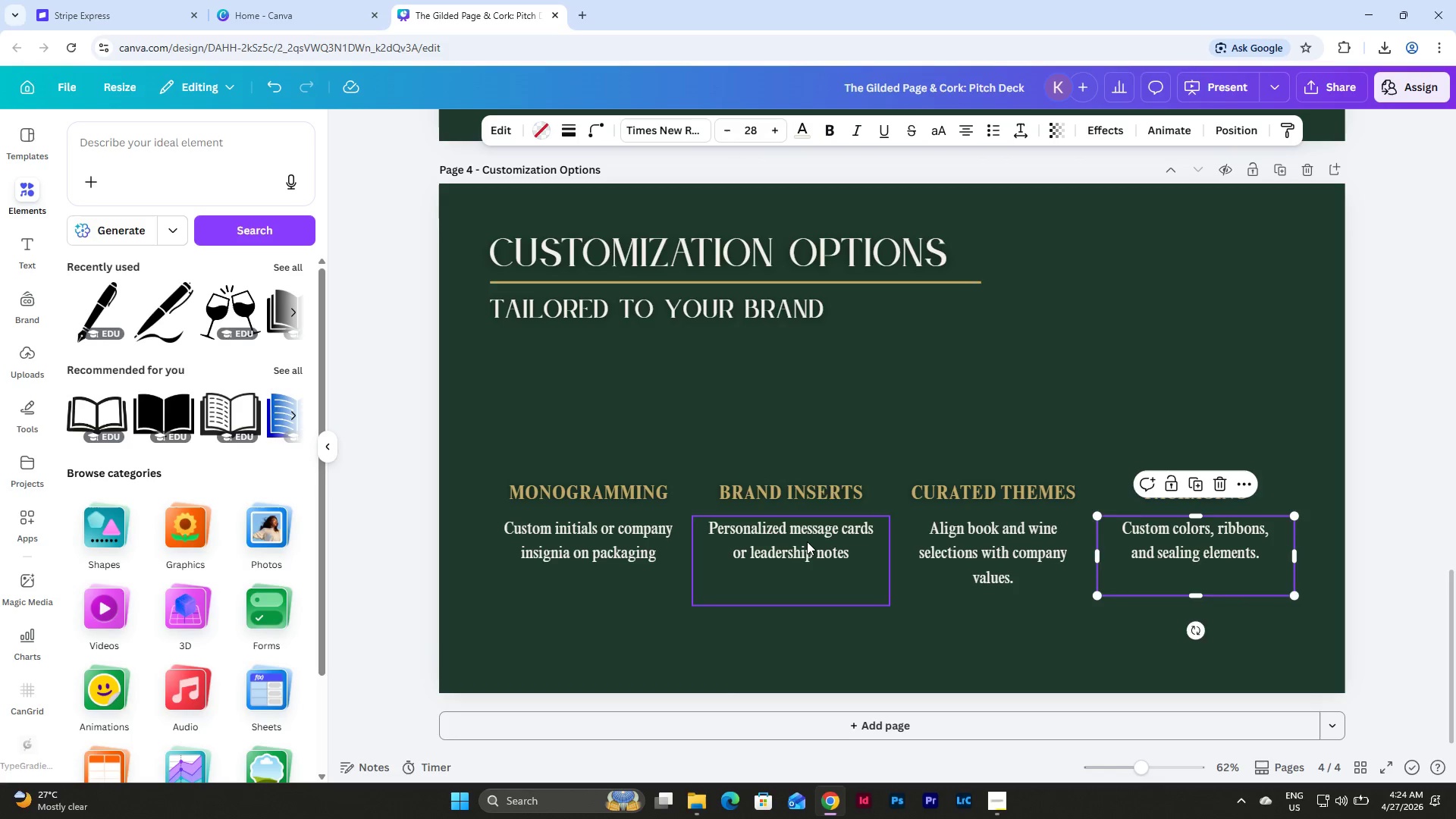 
left_click([807, 541])
 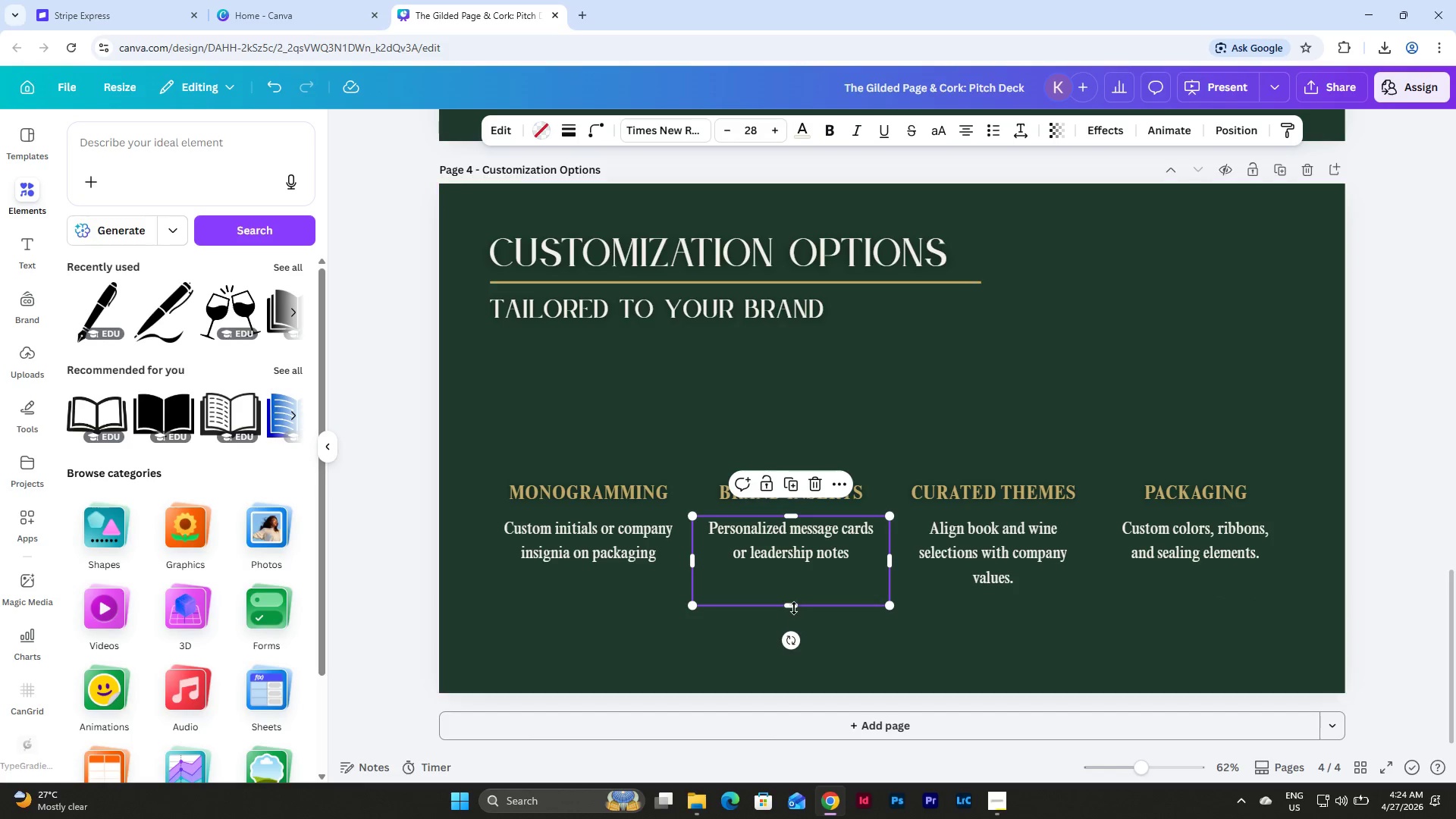 
left_click_drag(start_coordinate=[794, 605], to_coordinate=[794, 597])
 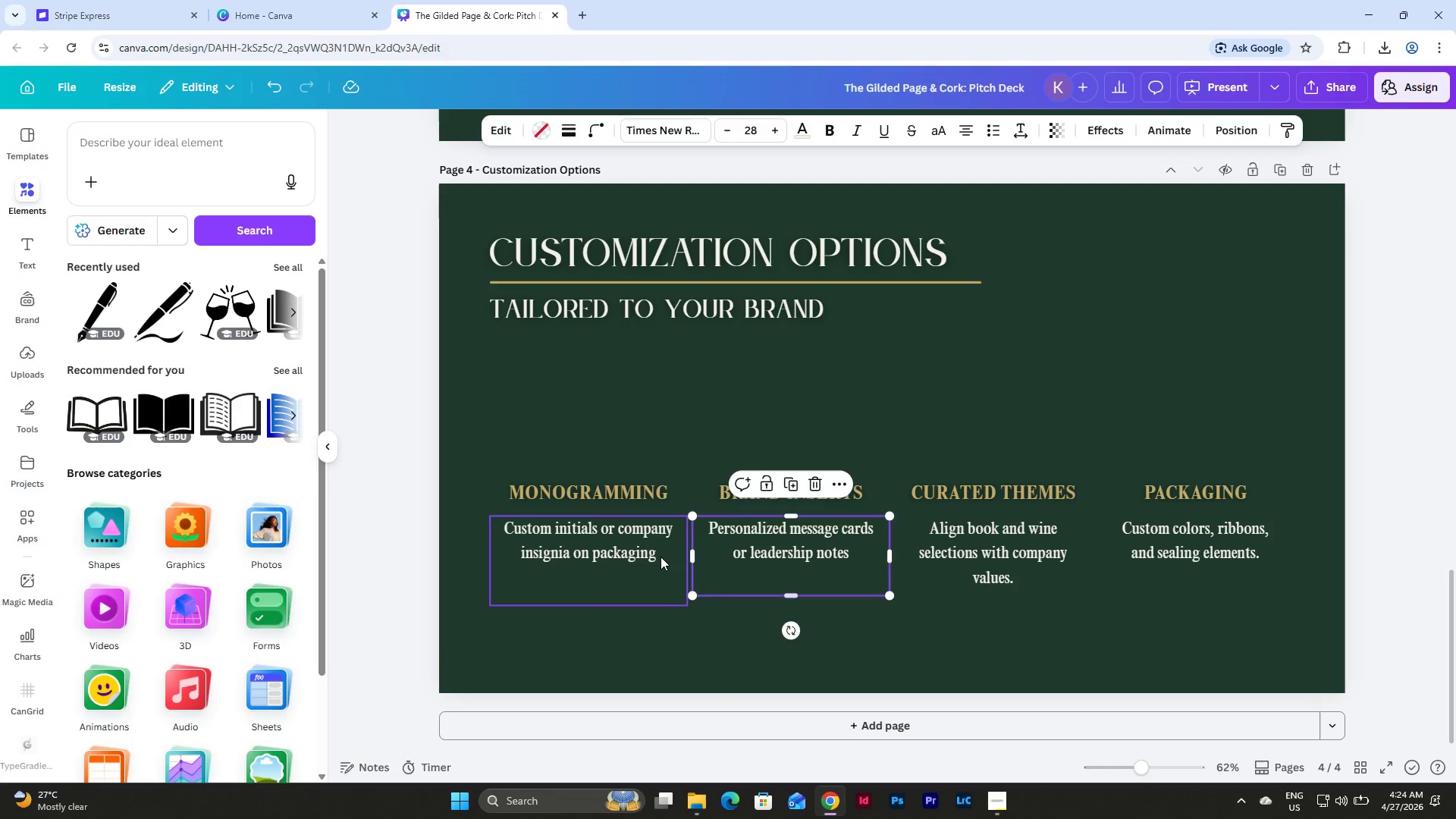 
left_click([661, 557])
 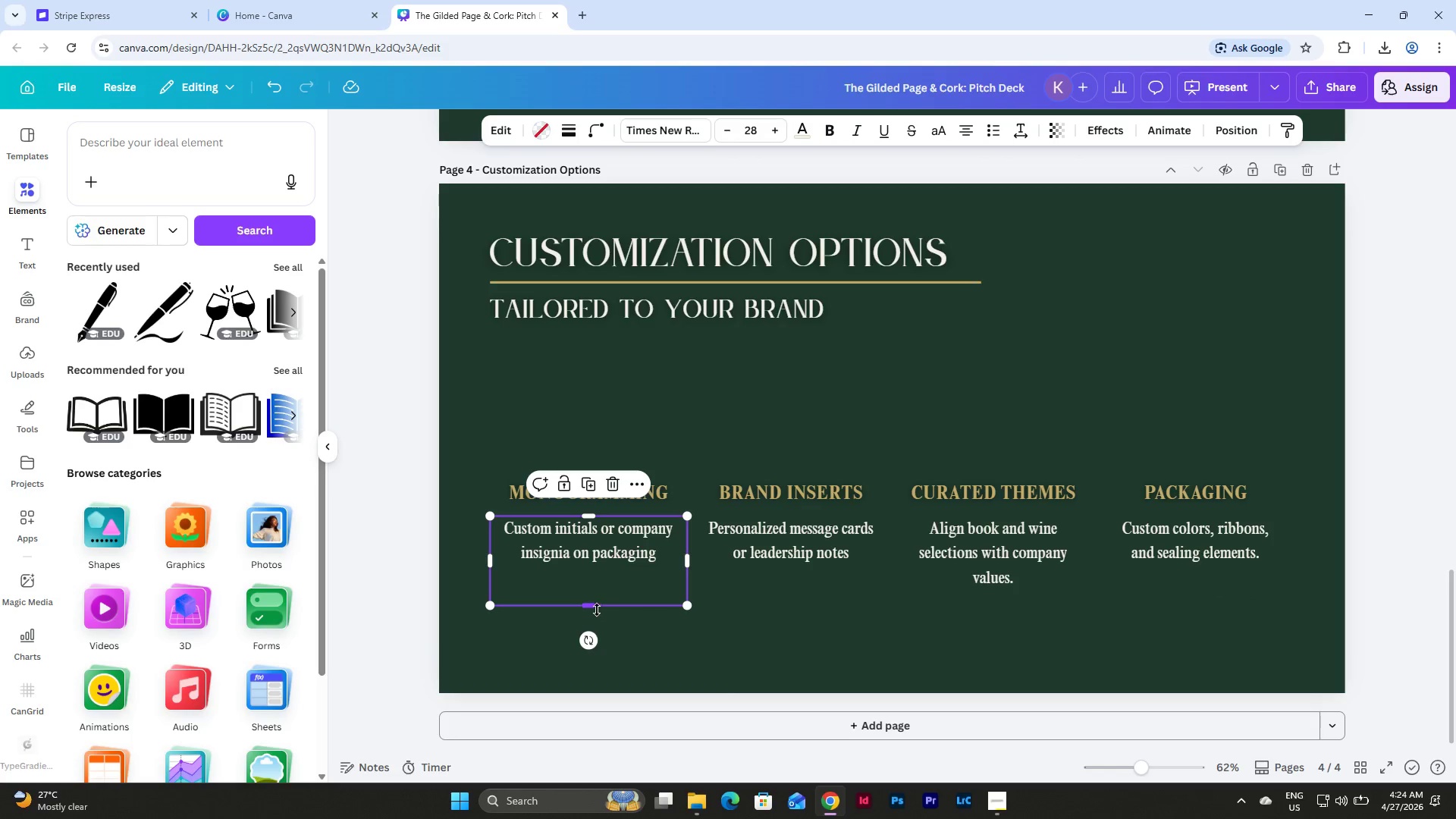 
left_click_drag(start_coordinate=[592, 609], to_coordinate=[590, 598])
 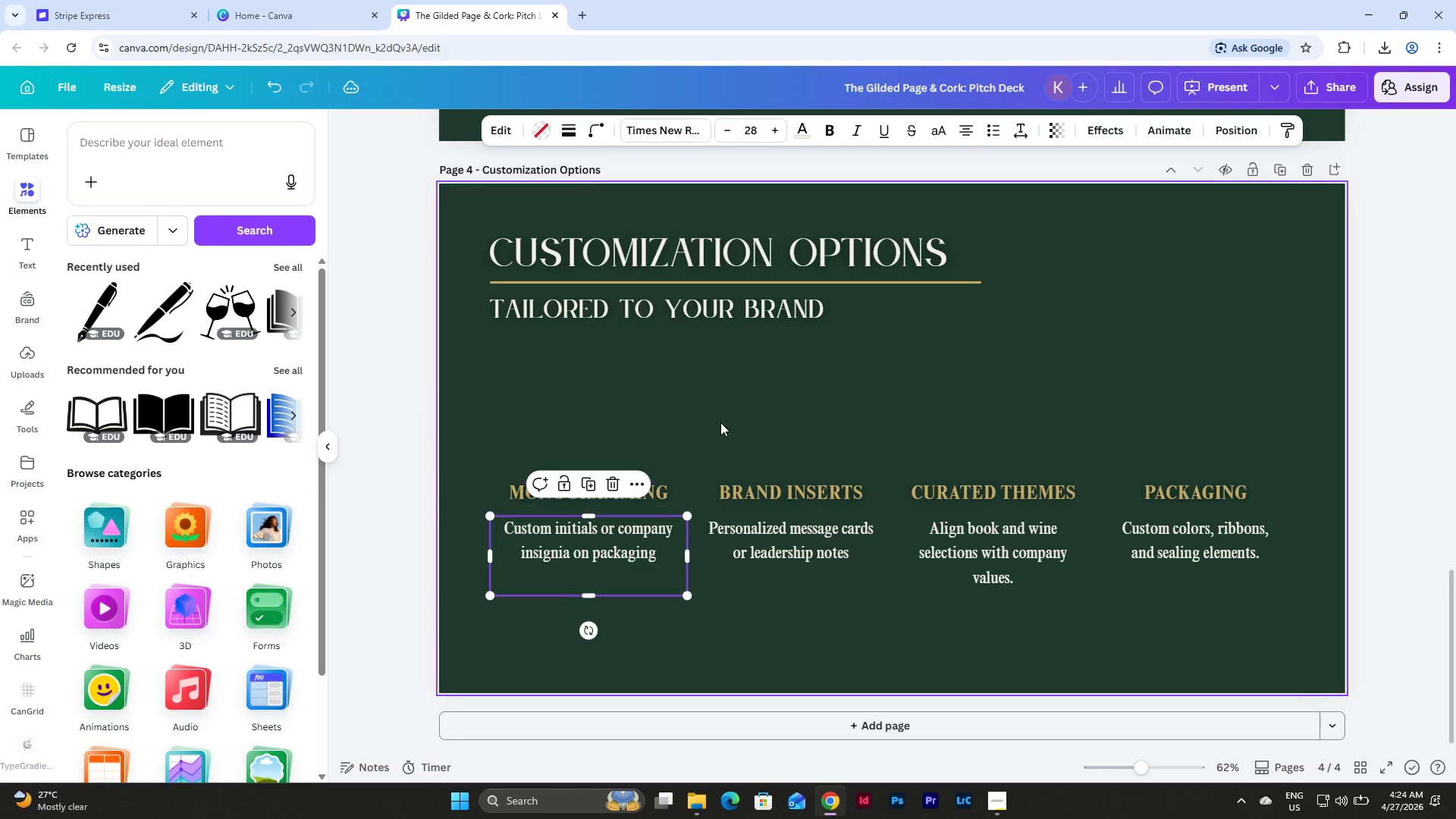 
left_click([720, 422])
 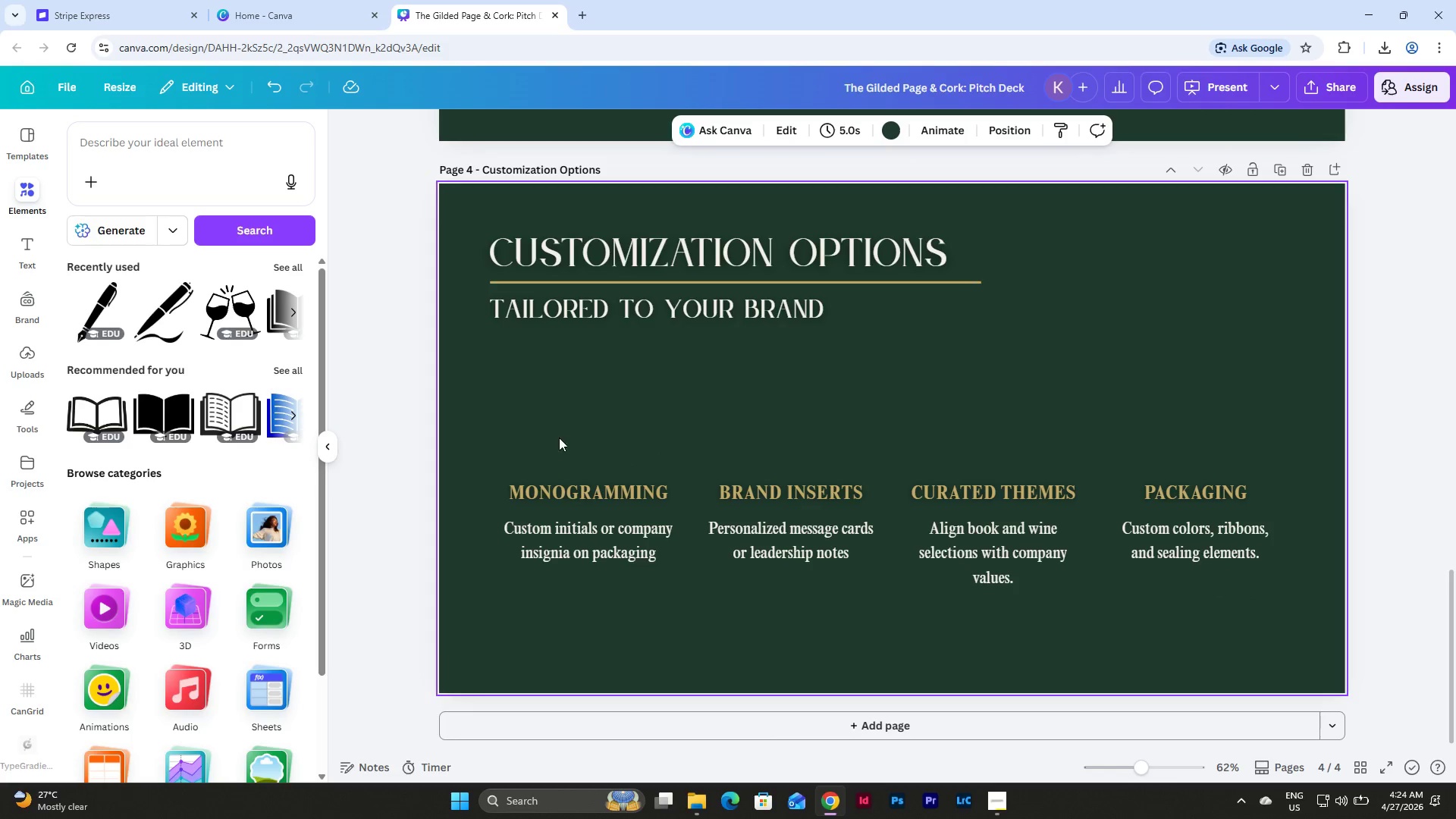 
left_click_drag(start_coordinate=[544, 442], to_coordinate=[1250, 611])
 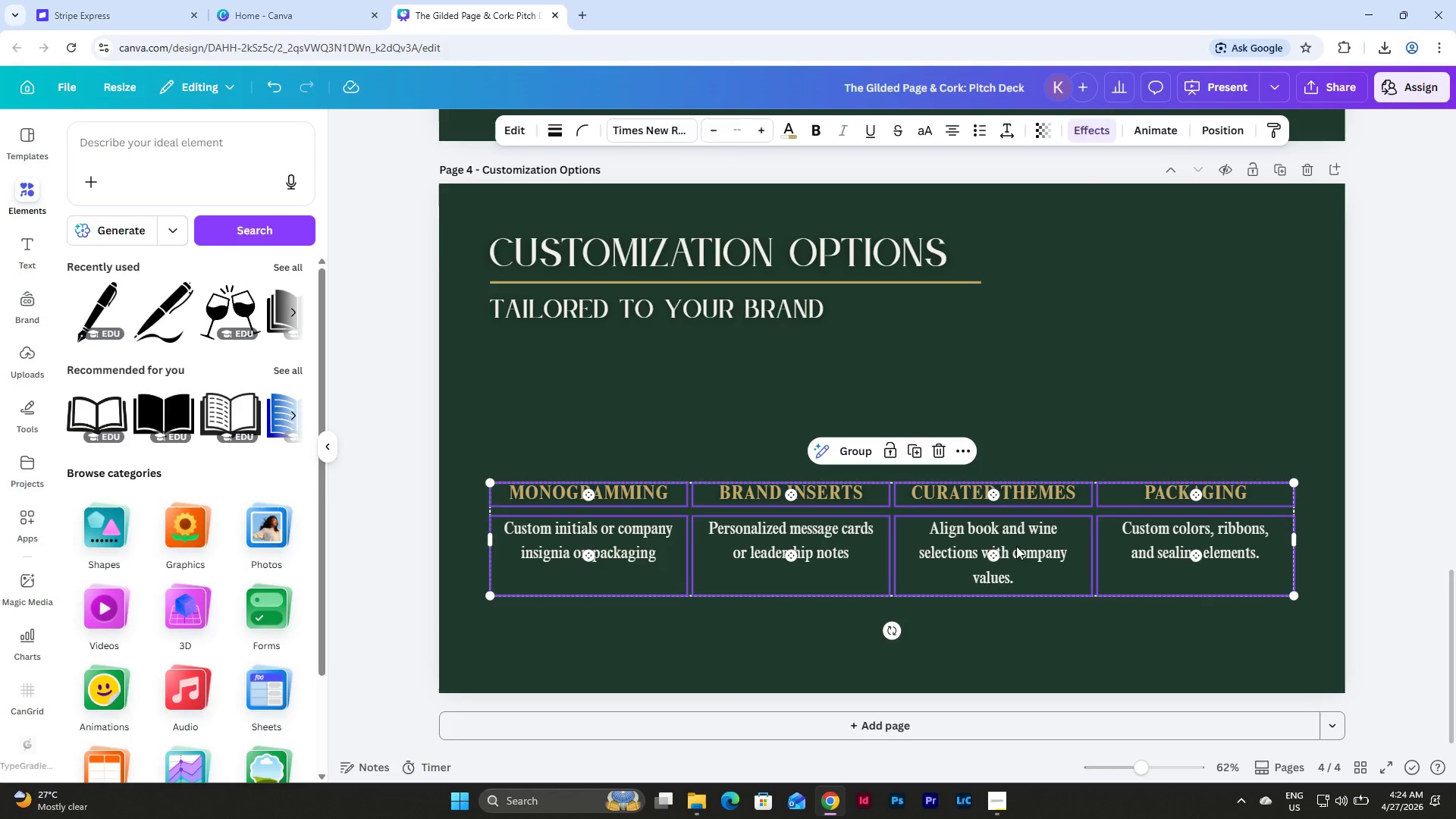 
left_click_drag(start_coordinate=[1021, 539], to_coordinate=[1021, 582])
 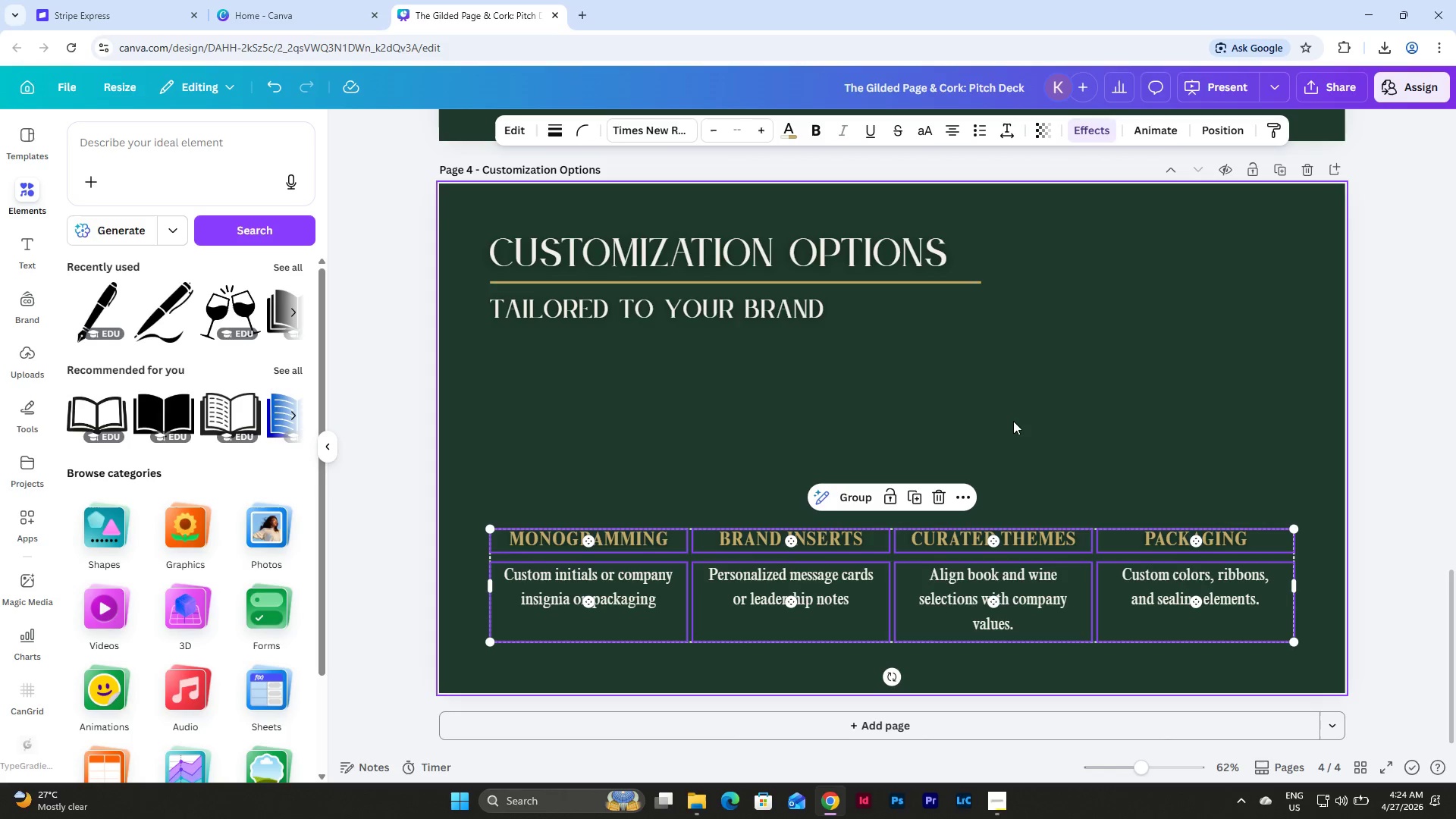 
left_click([1014, 416])
 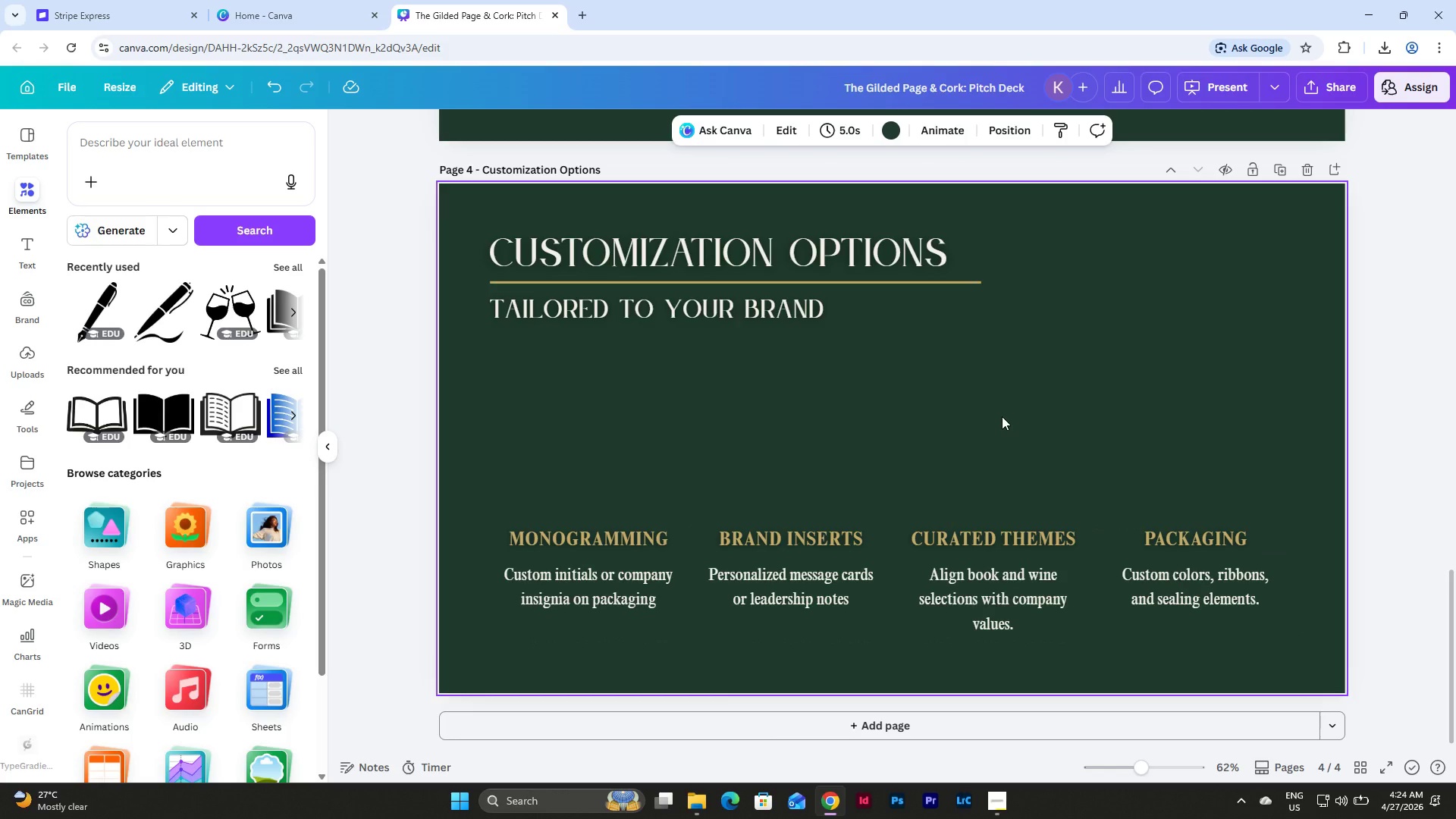 
scroll: coordinate [1003, 416], scroll_direction: none, amount: 0.0
 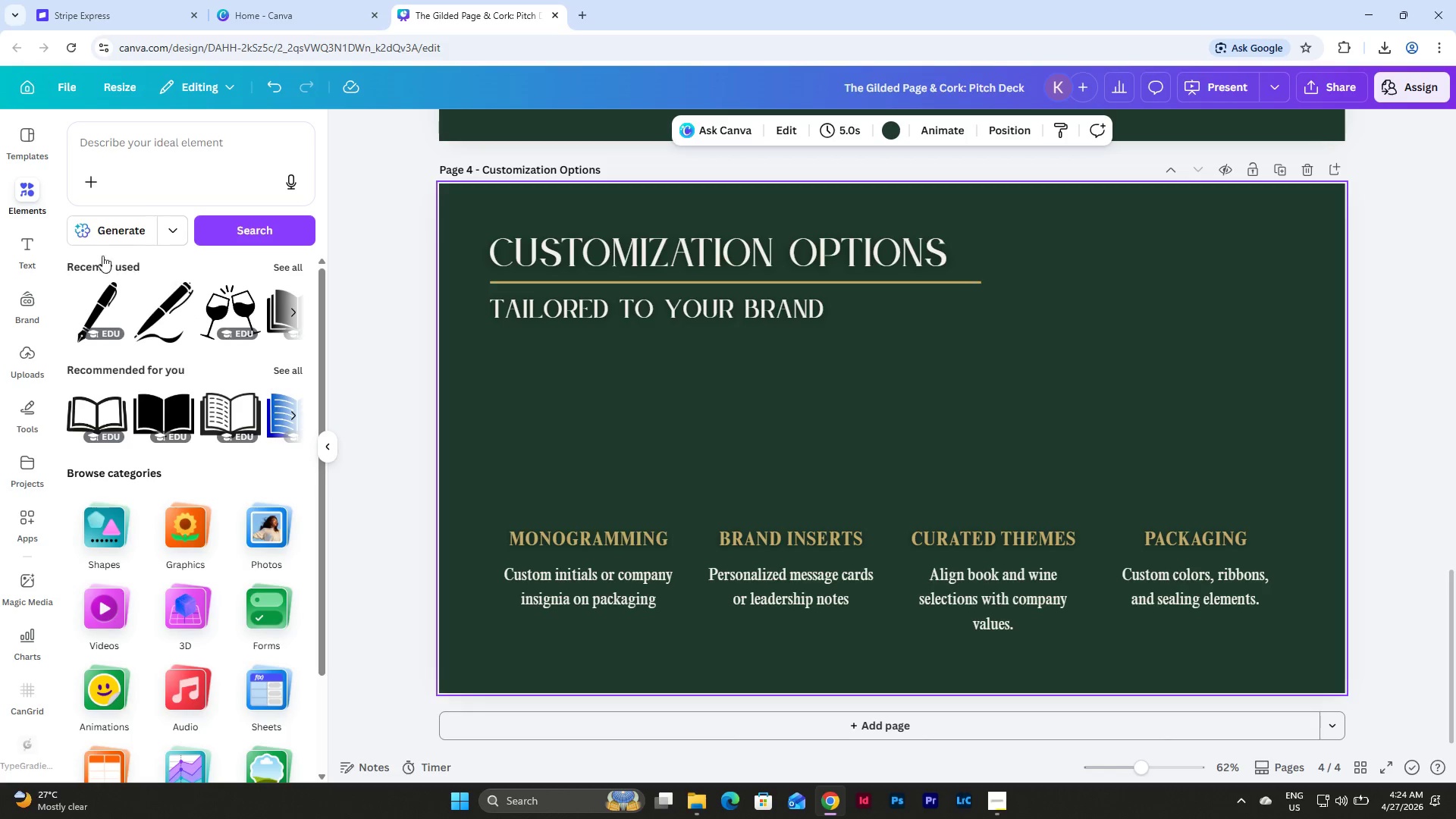 
left_click([158, 147])
 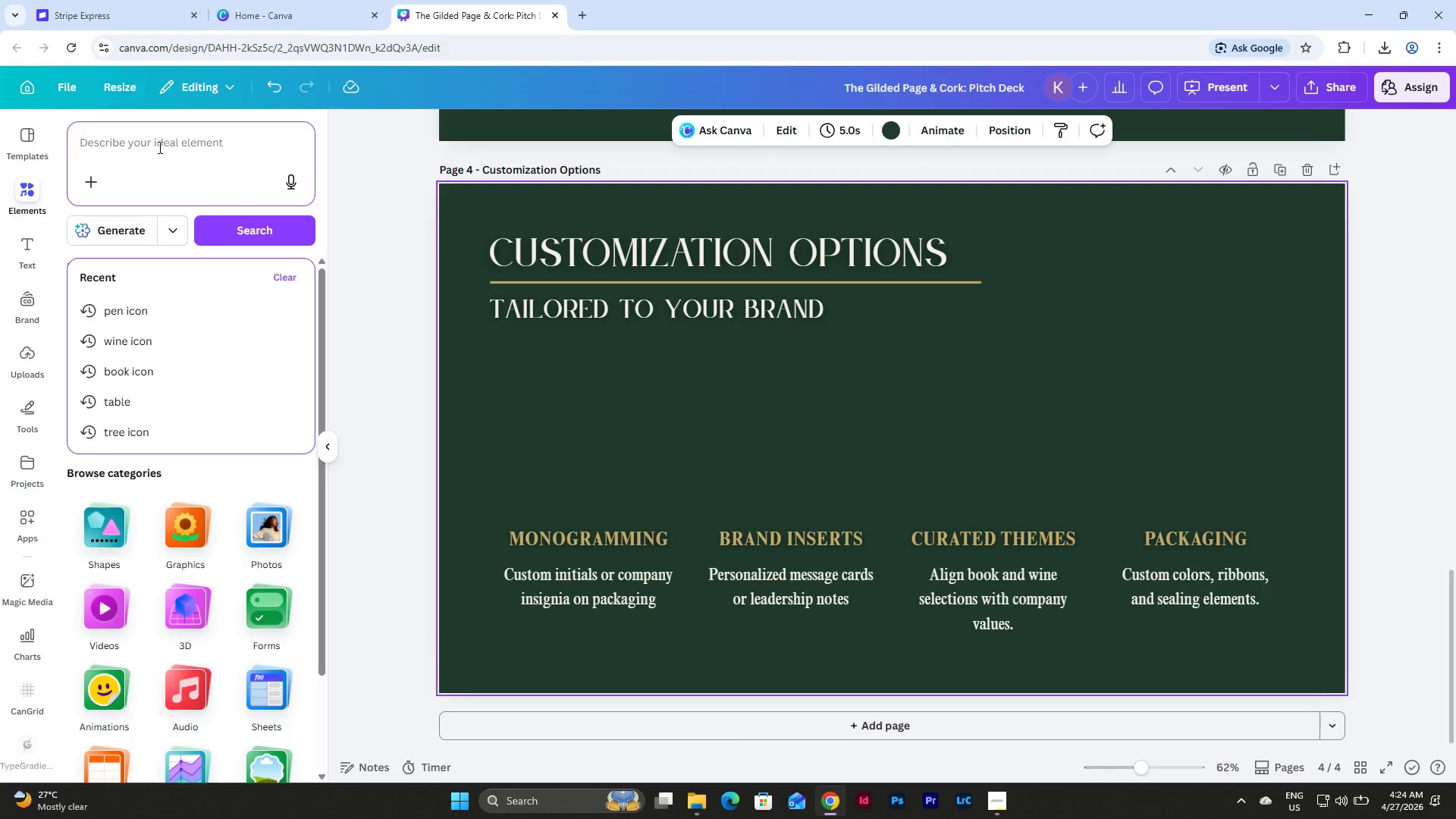 
type(monogram icon)
 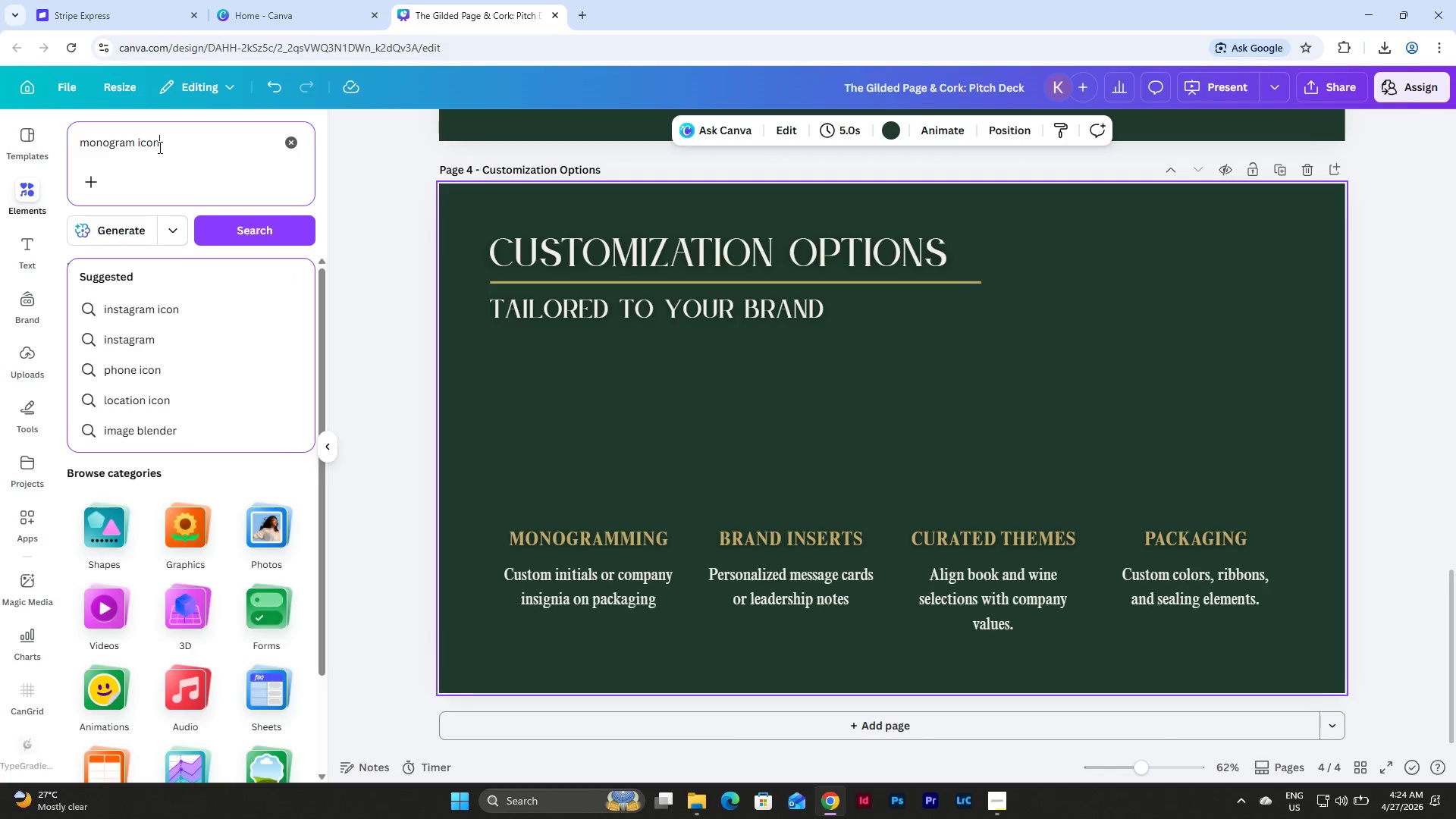 
key(Enter)
 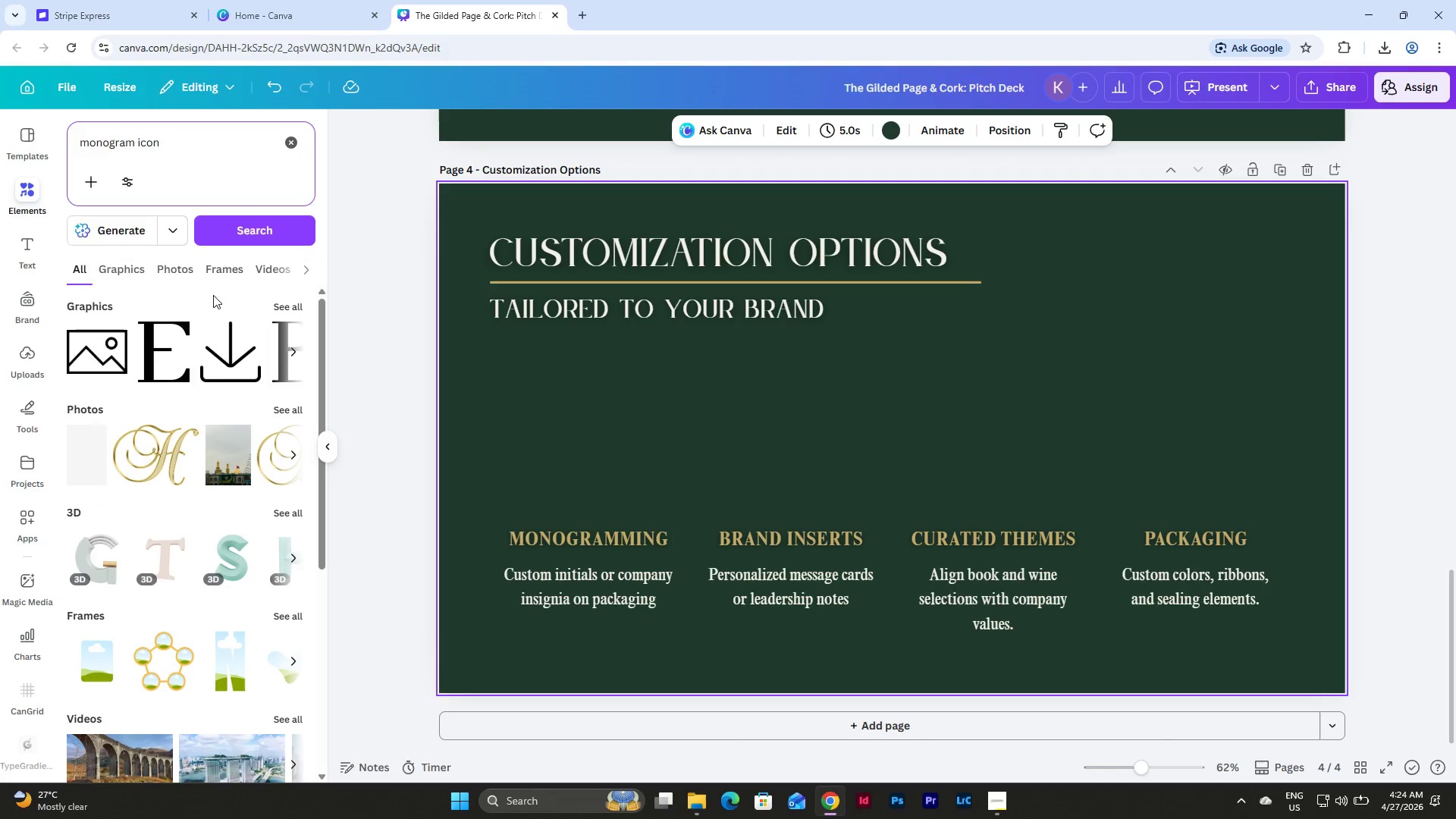 
left_click([289, 303])
 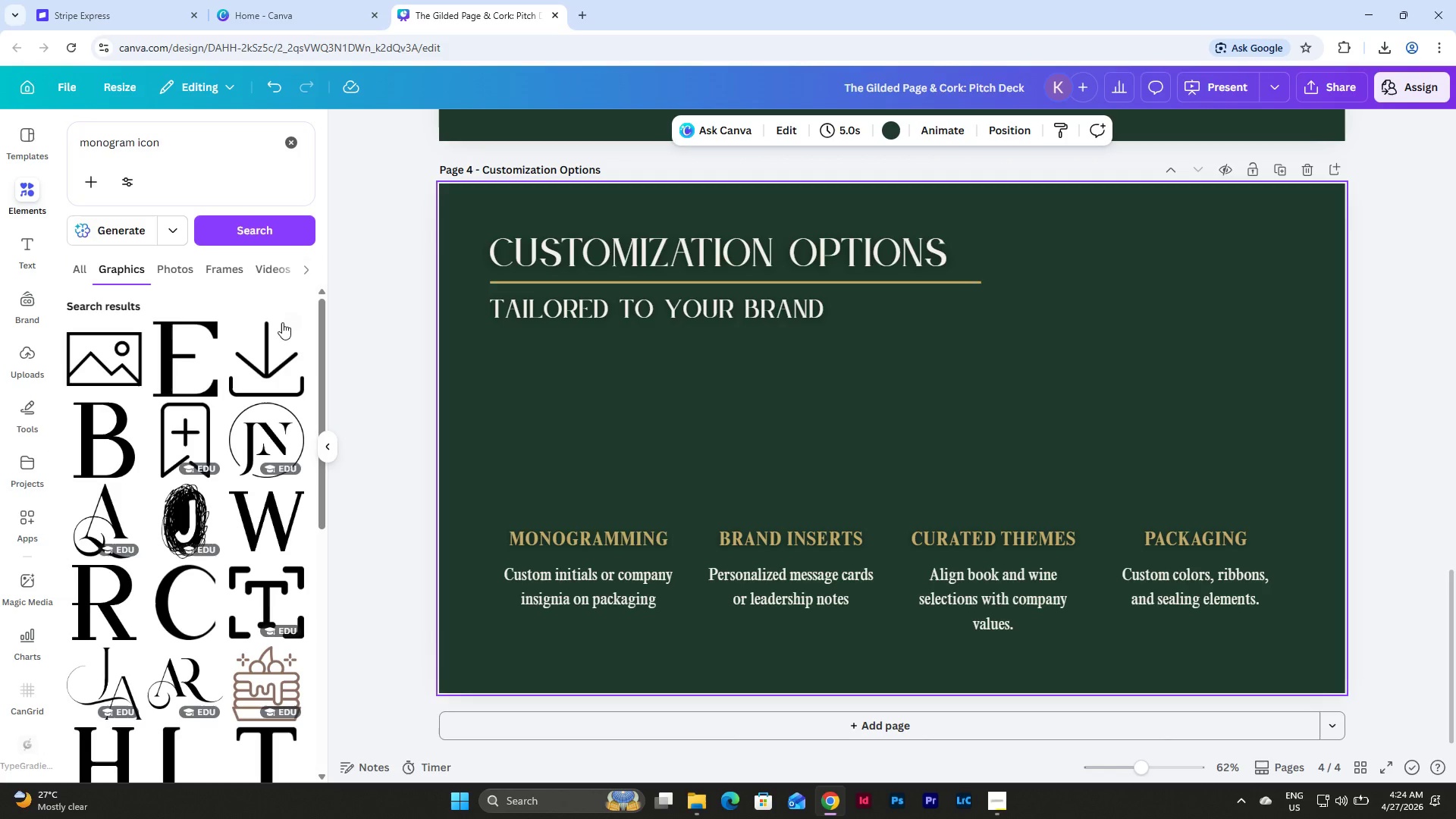 
scroll: coordinate [264, 356], scroll_direction: down, amount: 3.0
 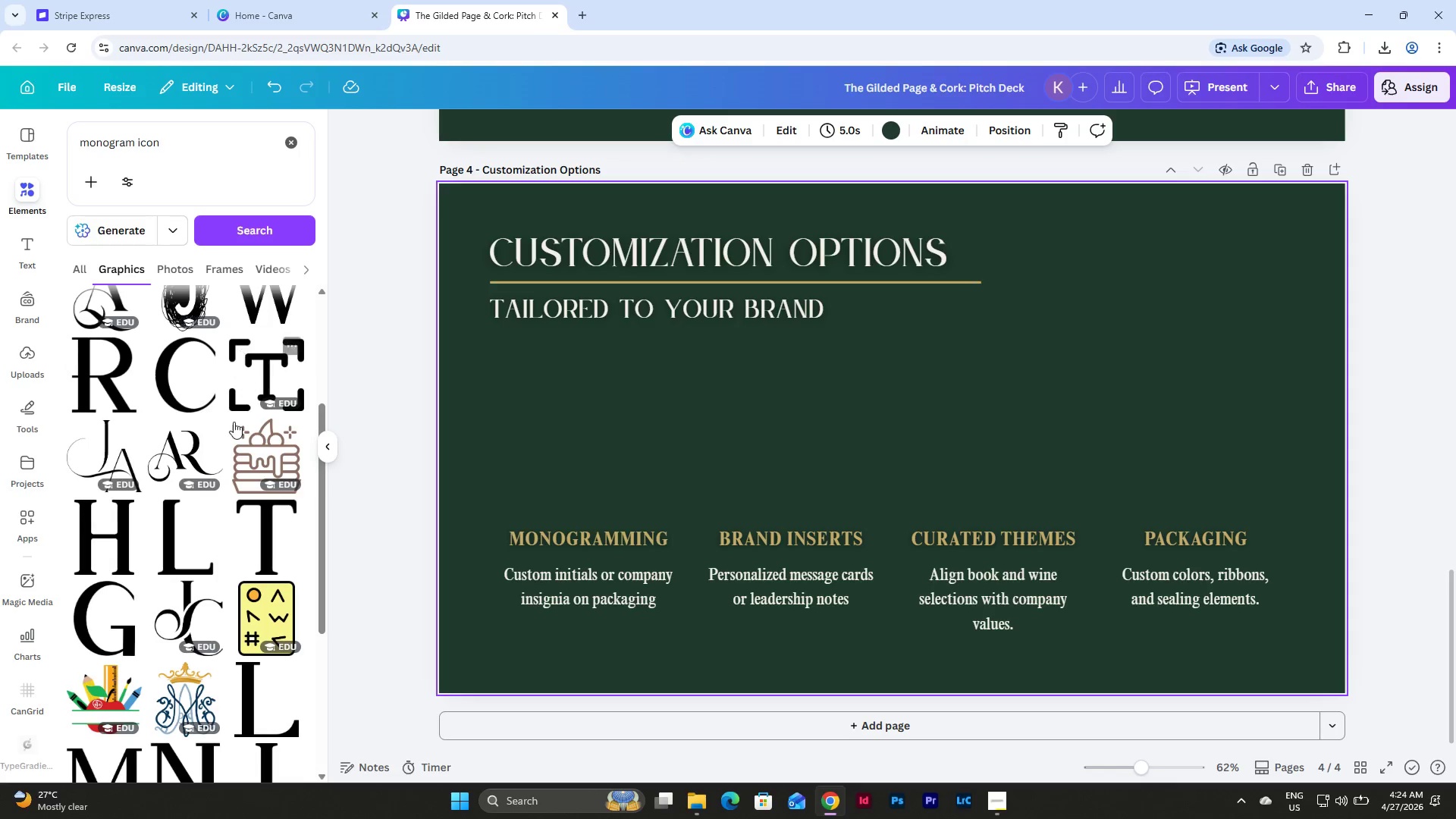 
left_click([186, 454])
 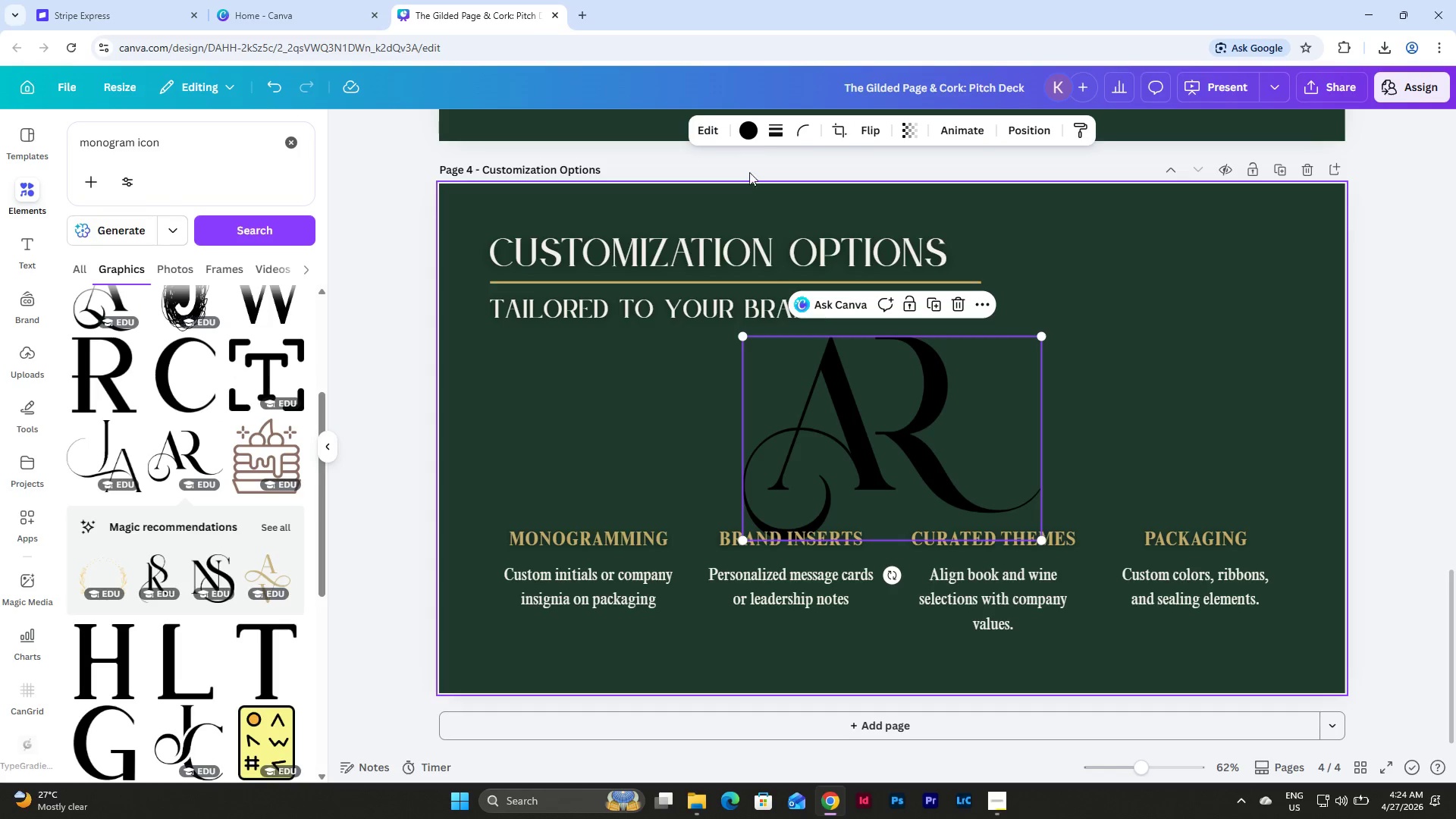 
left_click([735, 127])
 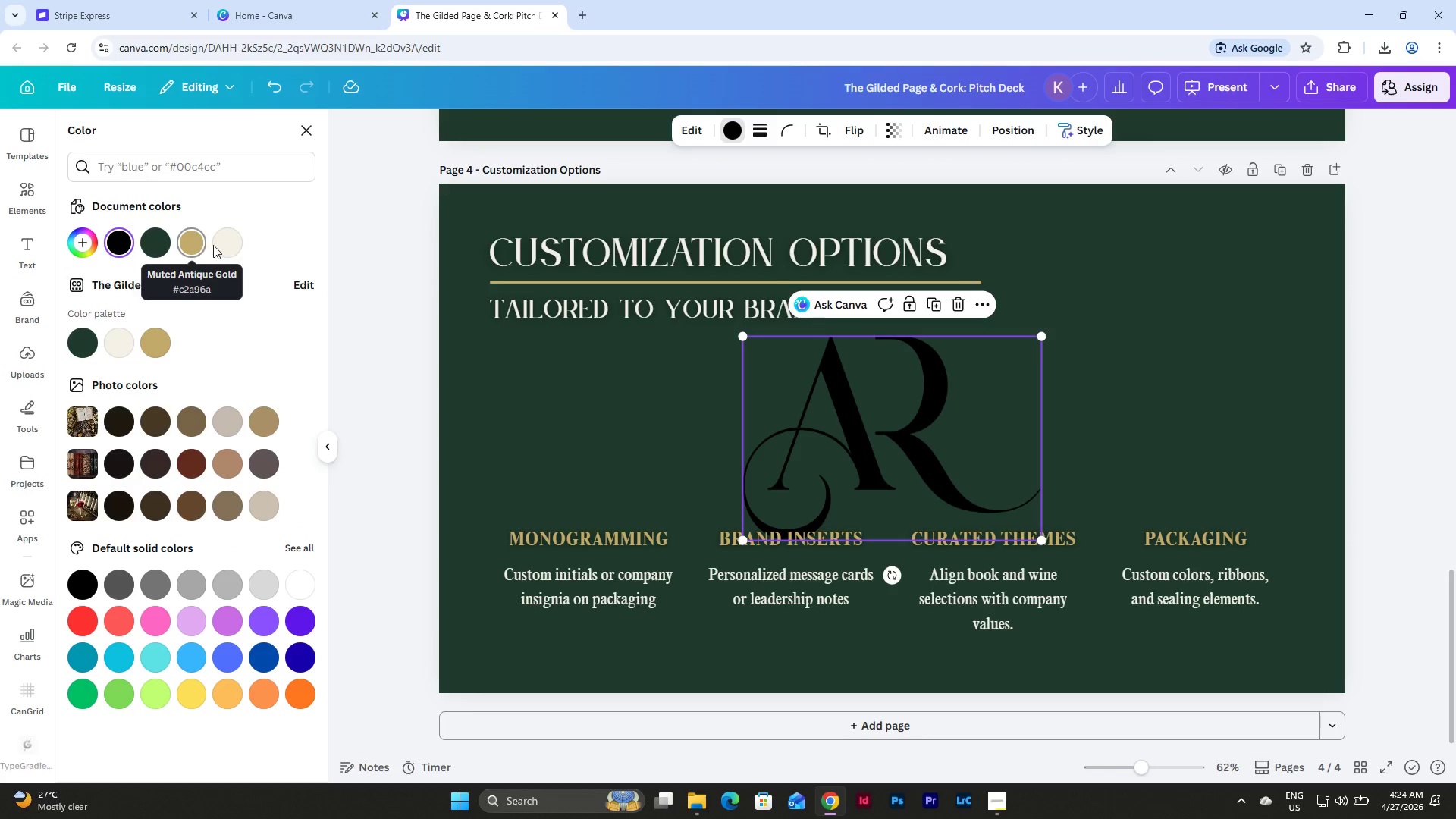 
left_click([218, 246])
 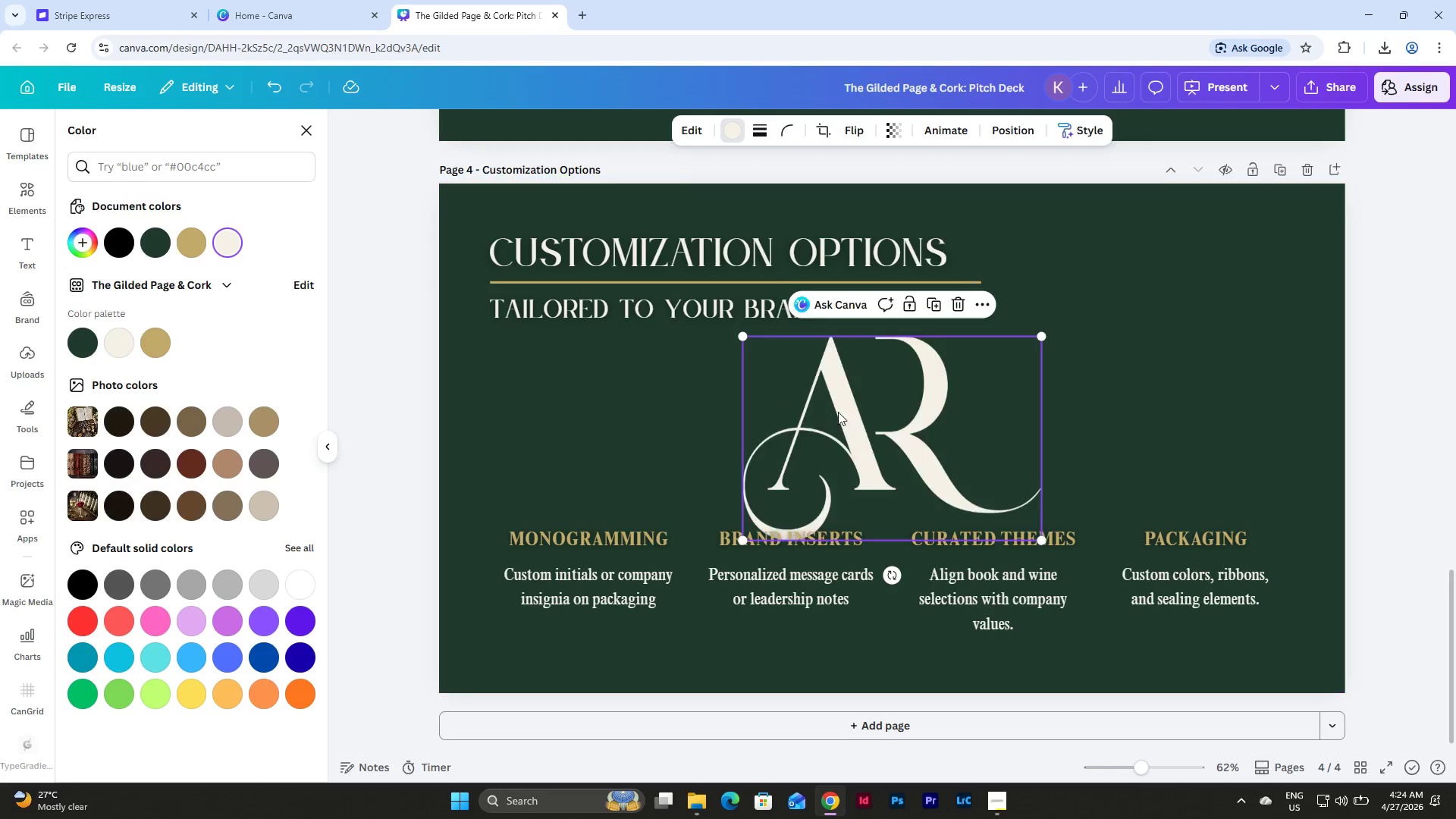 
left_click_drag(start_coordinate=[877, 431], to_coordinate=[626, 410])
 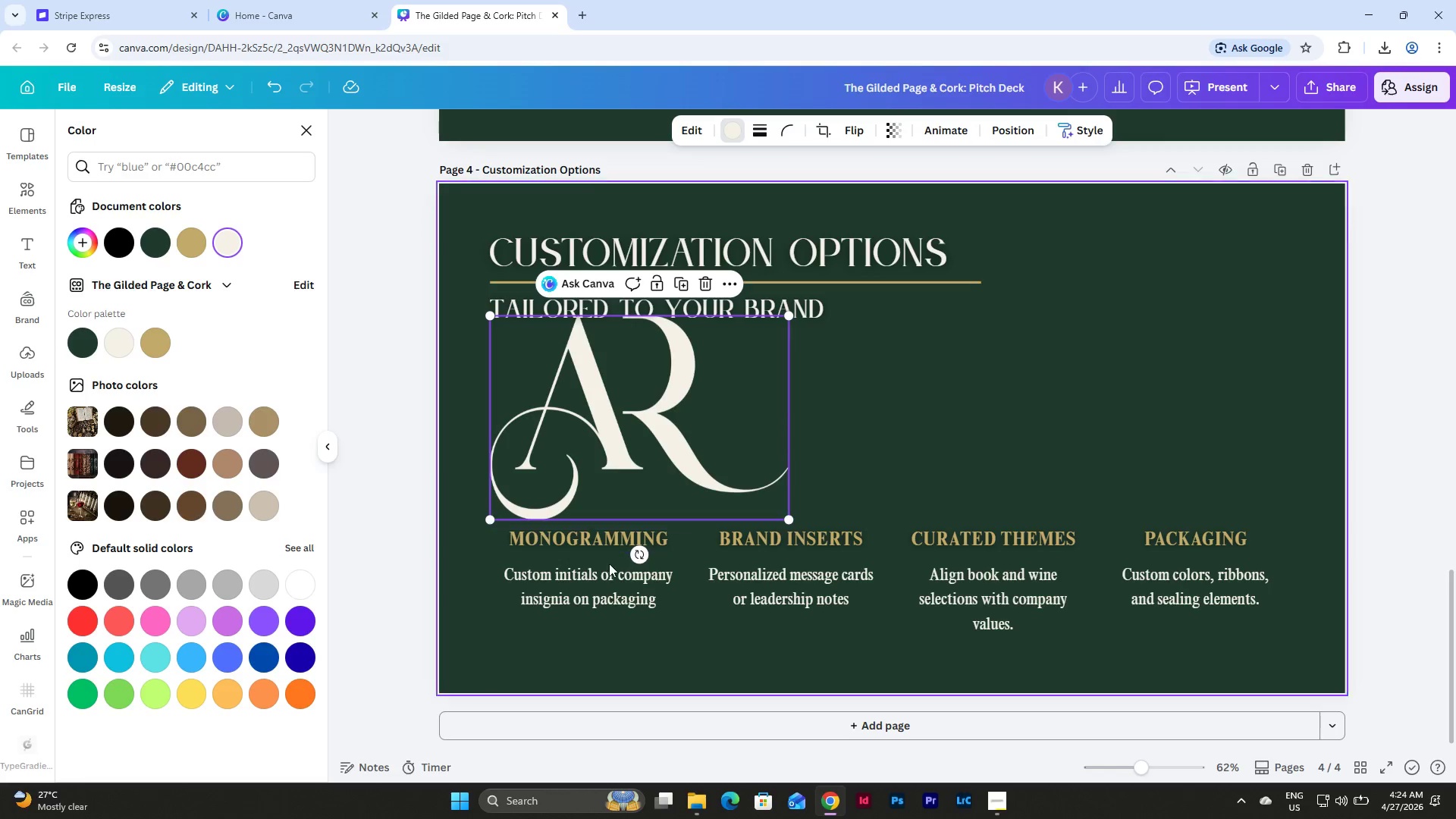 
left_click([581, 578])
 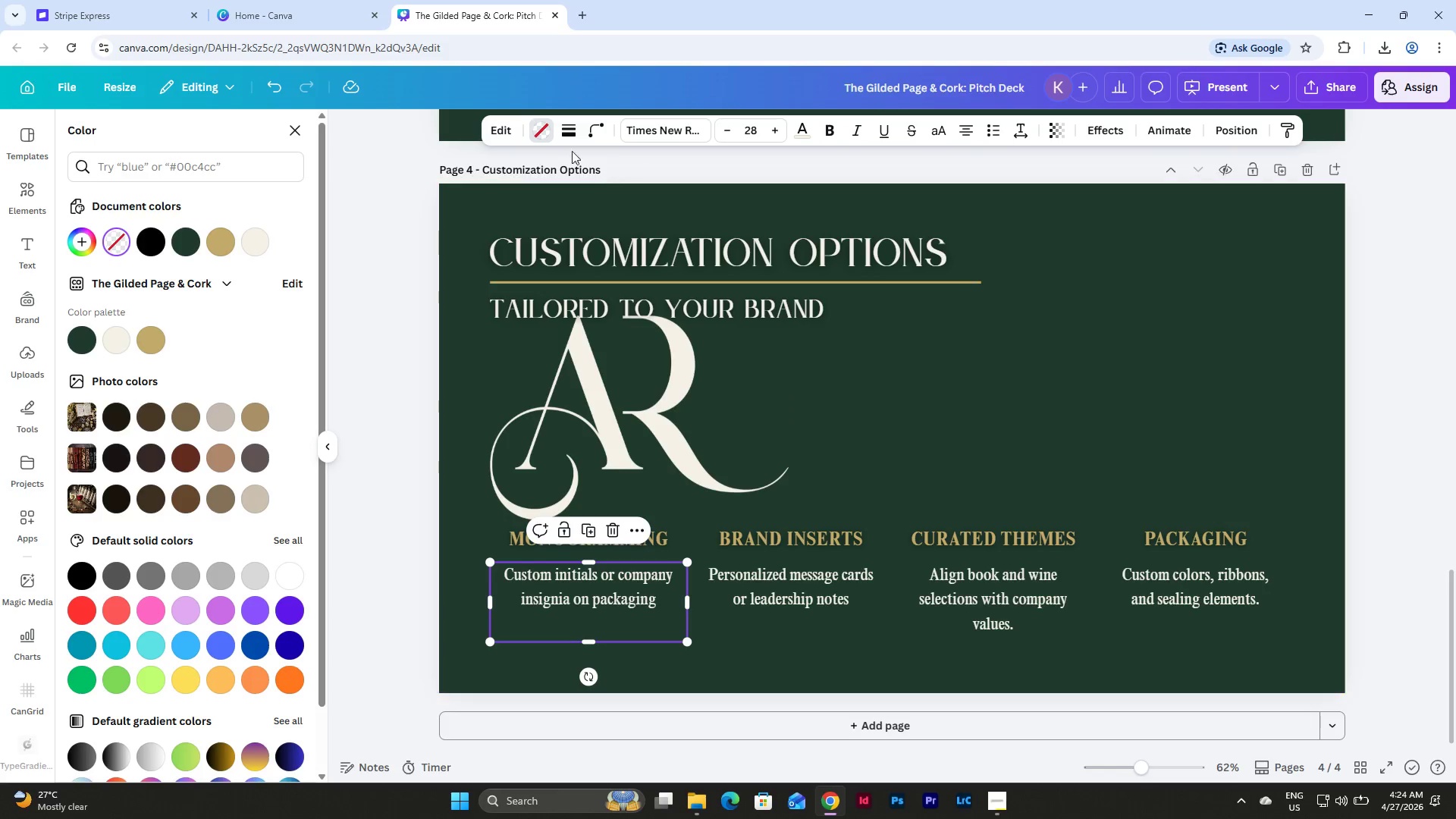 
left_click([544, 127])
 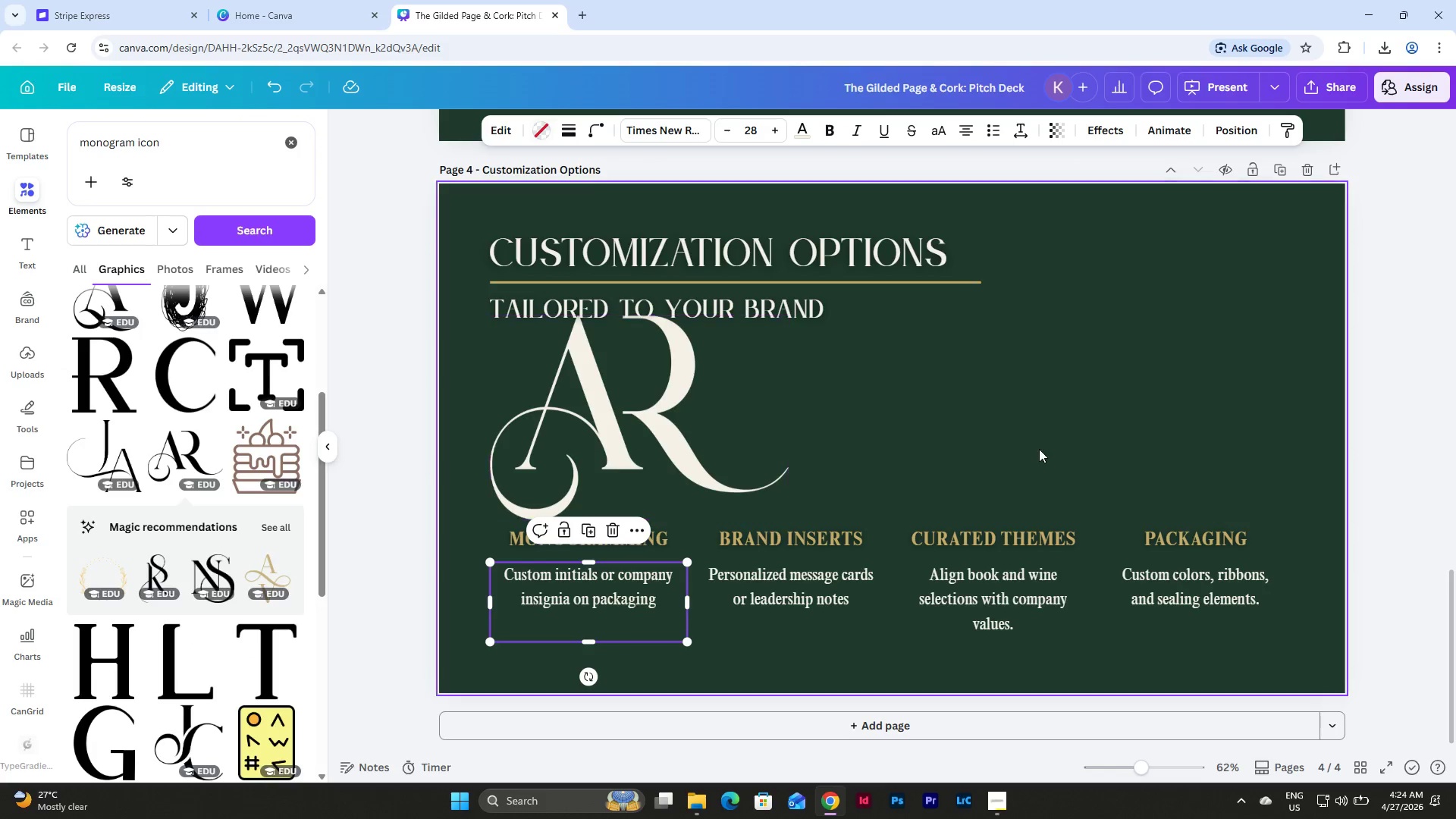 
left_click([1043, 449])
 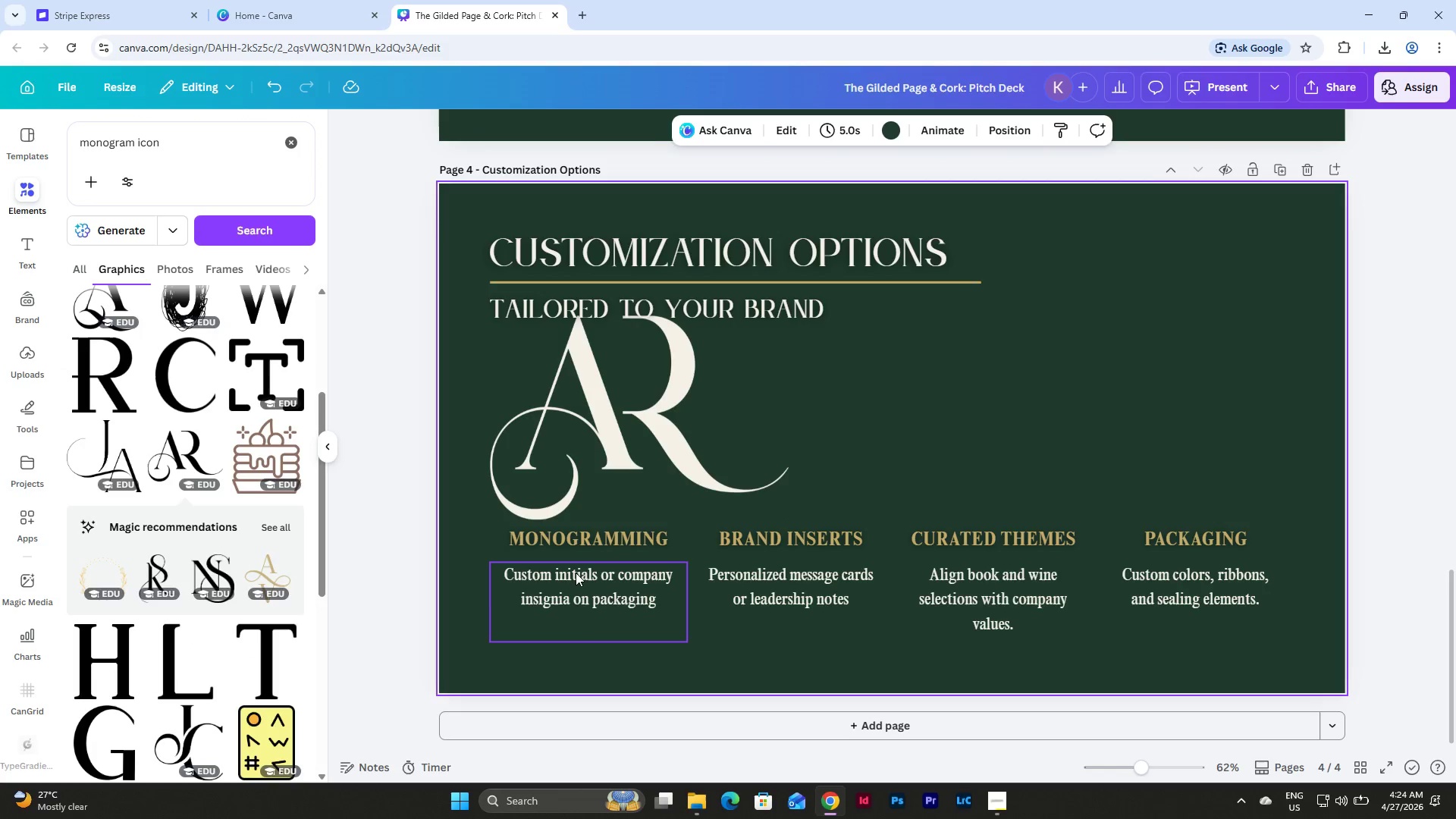 
left_click([576, 573])
 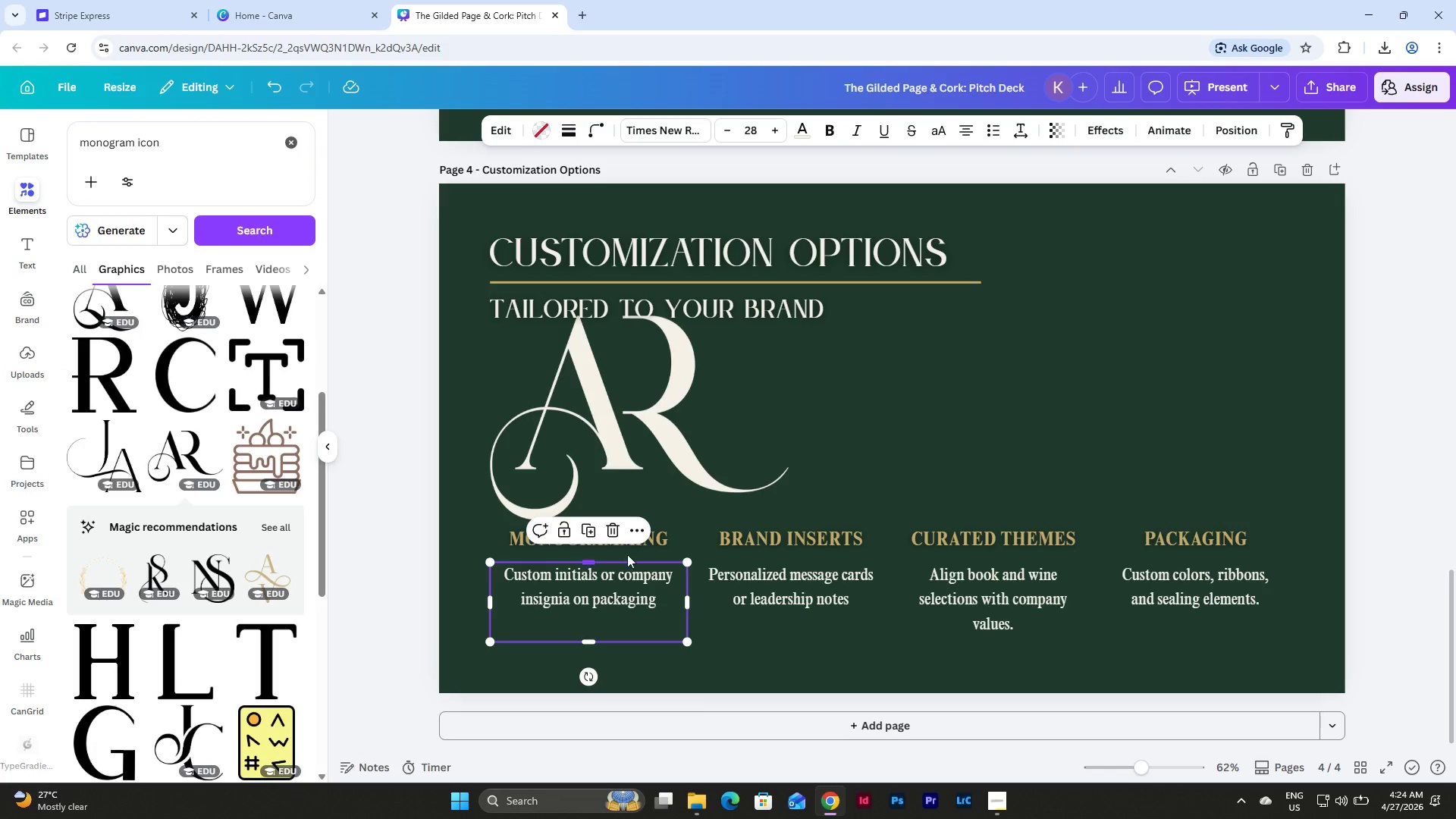 
hold_key(key=ShiftLeft, duration=1.42)
double_click([1017, 598])
 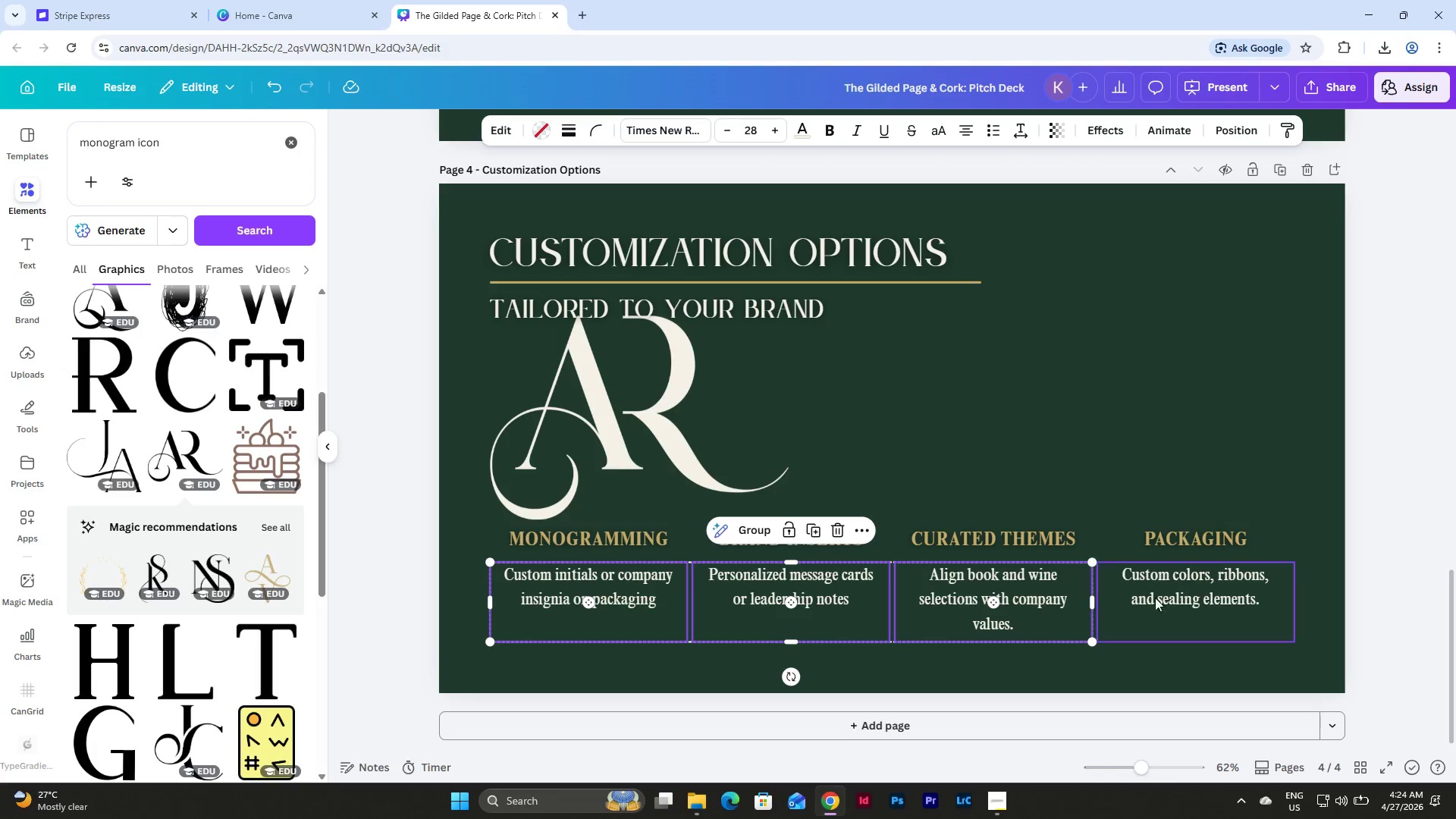 
triple_click([1159, 597])
 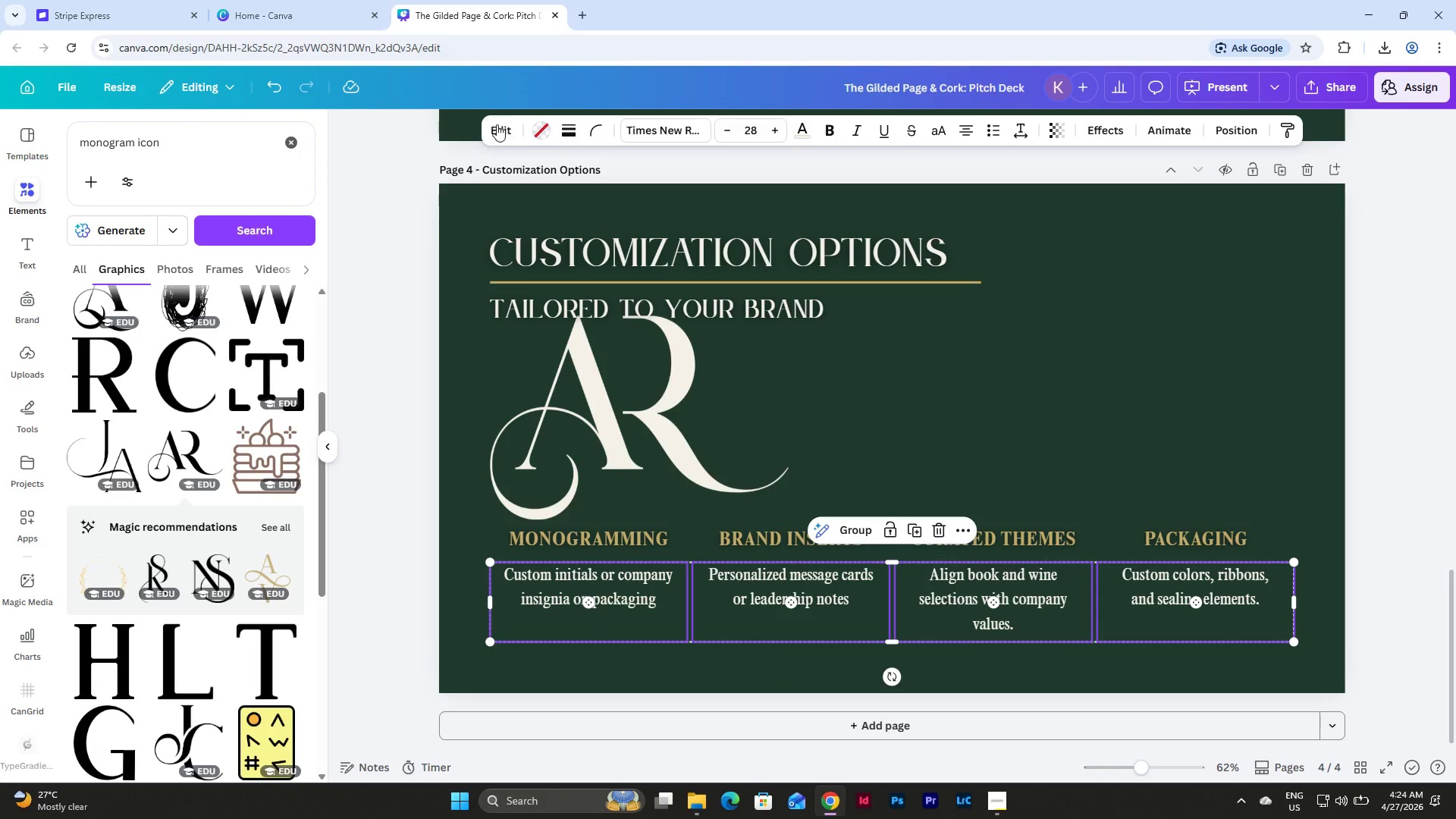 
left_click([538, 121])
 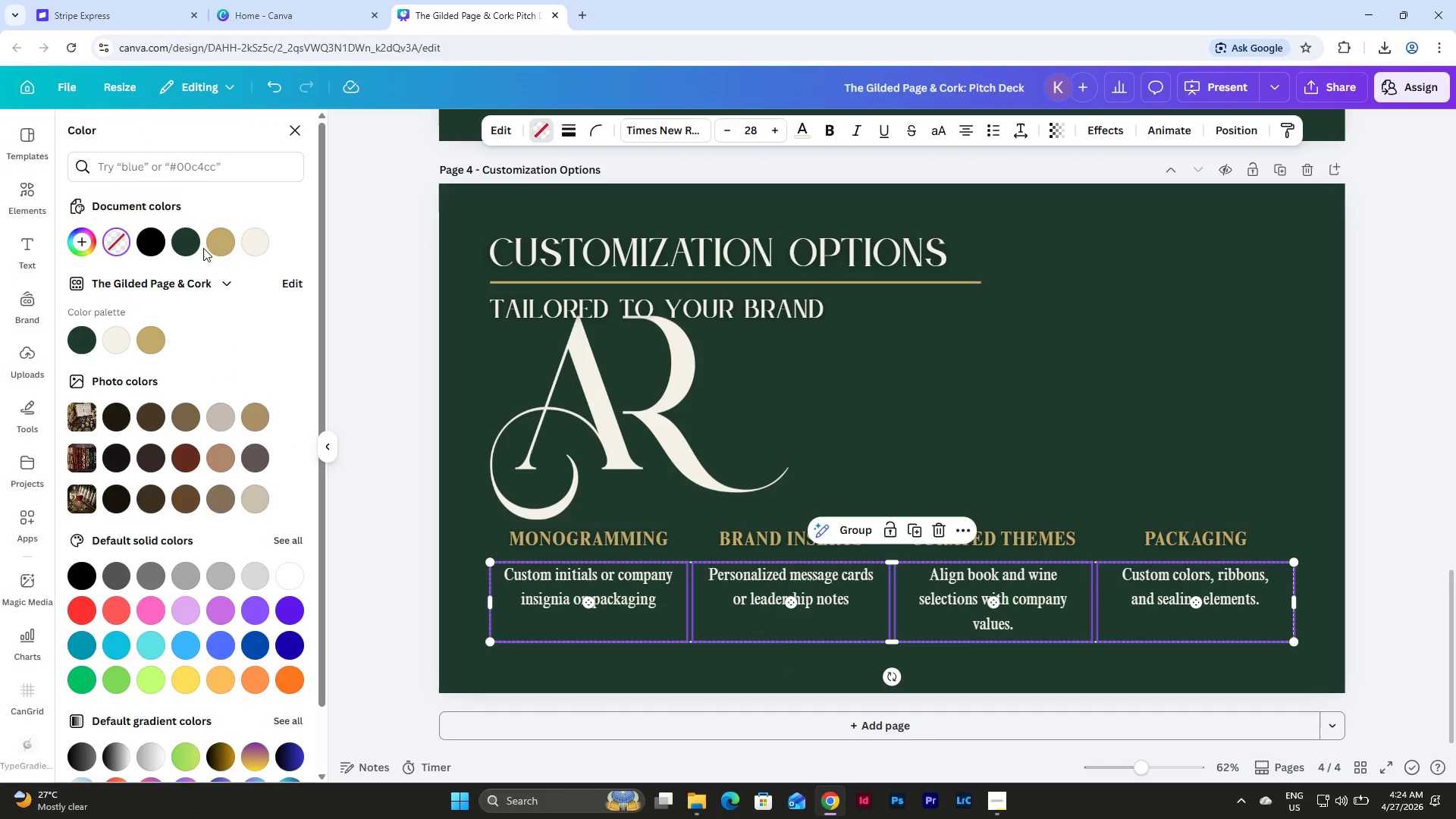 
left_click([217, 243])
 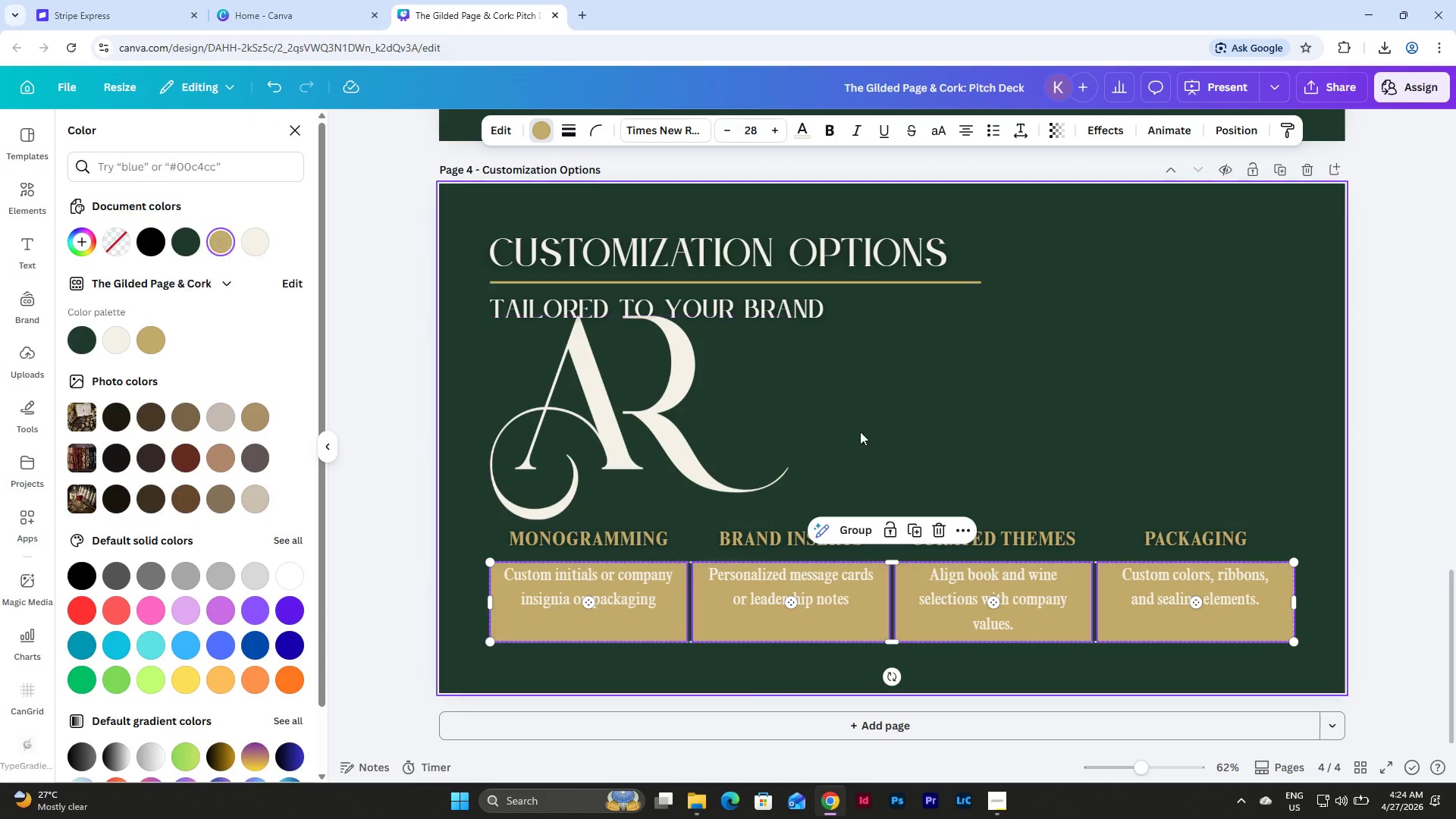 
left_click([930, 428])
 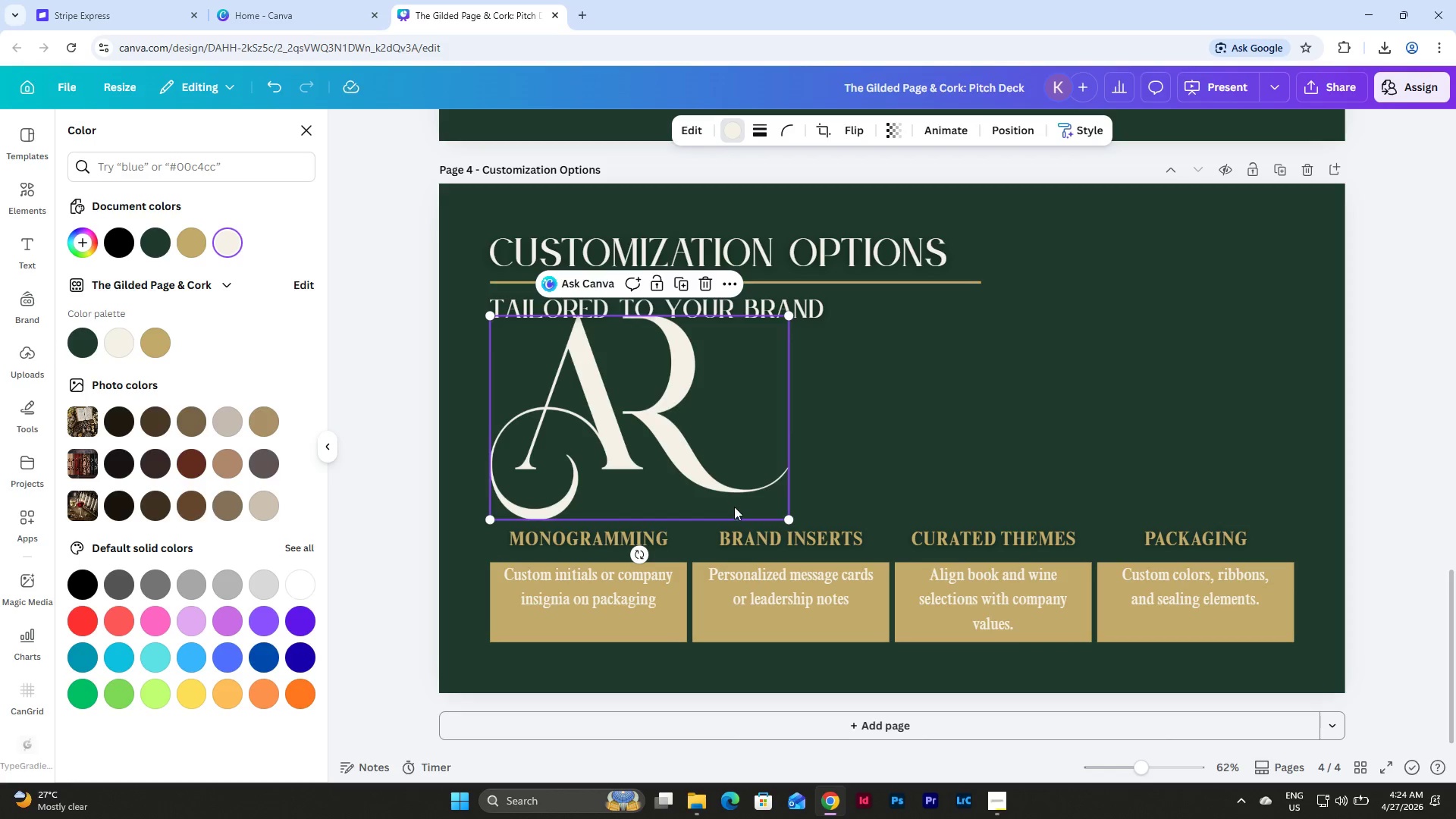 
left_click_drag(start_coordinate=[785, 519], to_coordinate=[662, 479])
 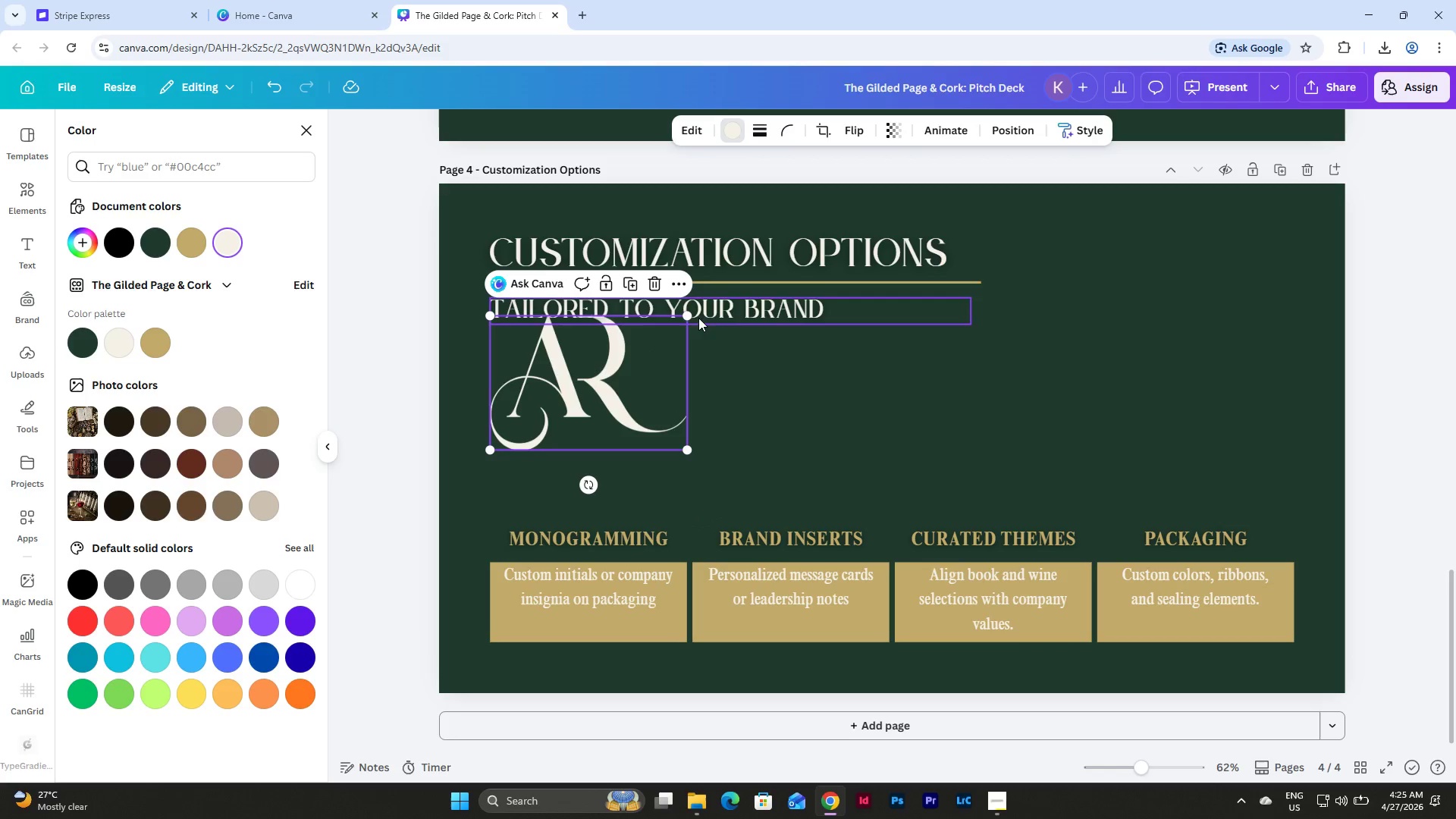 
left_click_drag(start_coordinate=[688, 319], to_coordinate=[657, 374])
 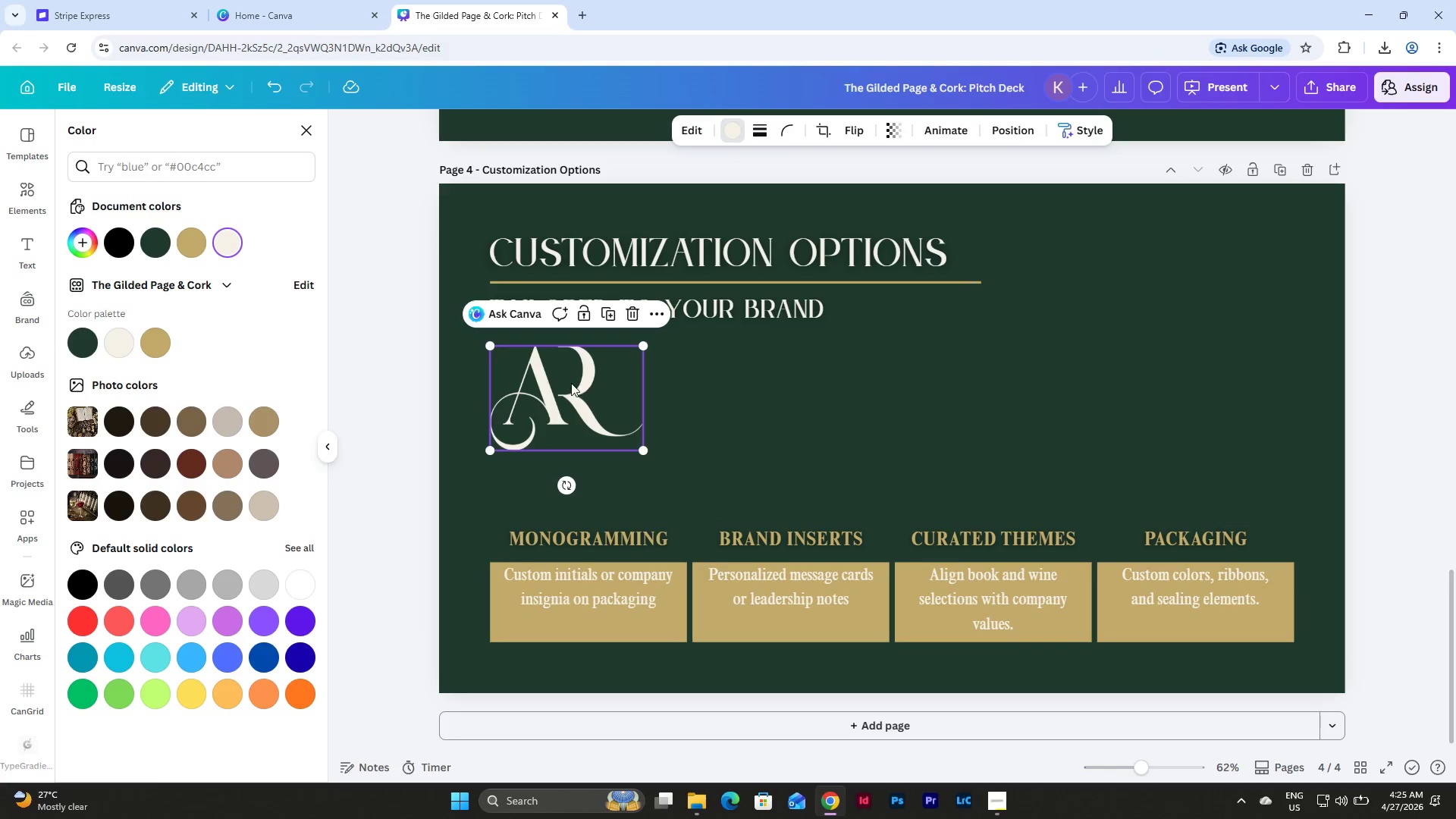 
left_click_drag(start_coordinate=[571, 383], to_coordinate=[598, 432])
 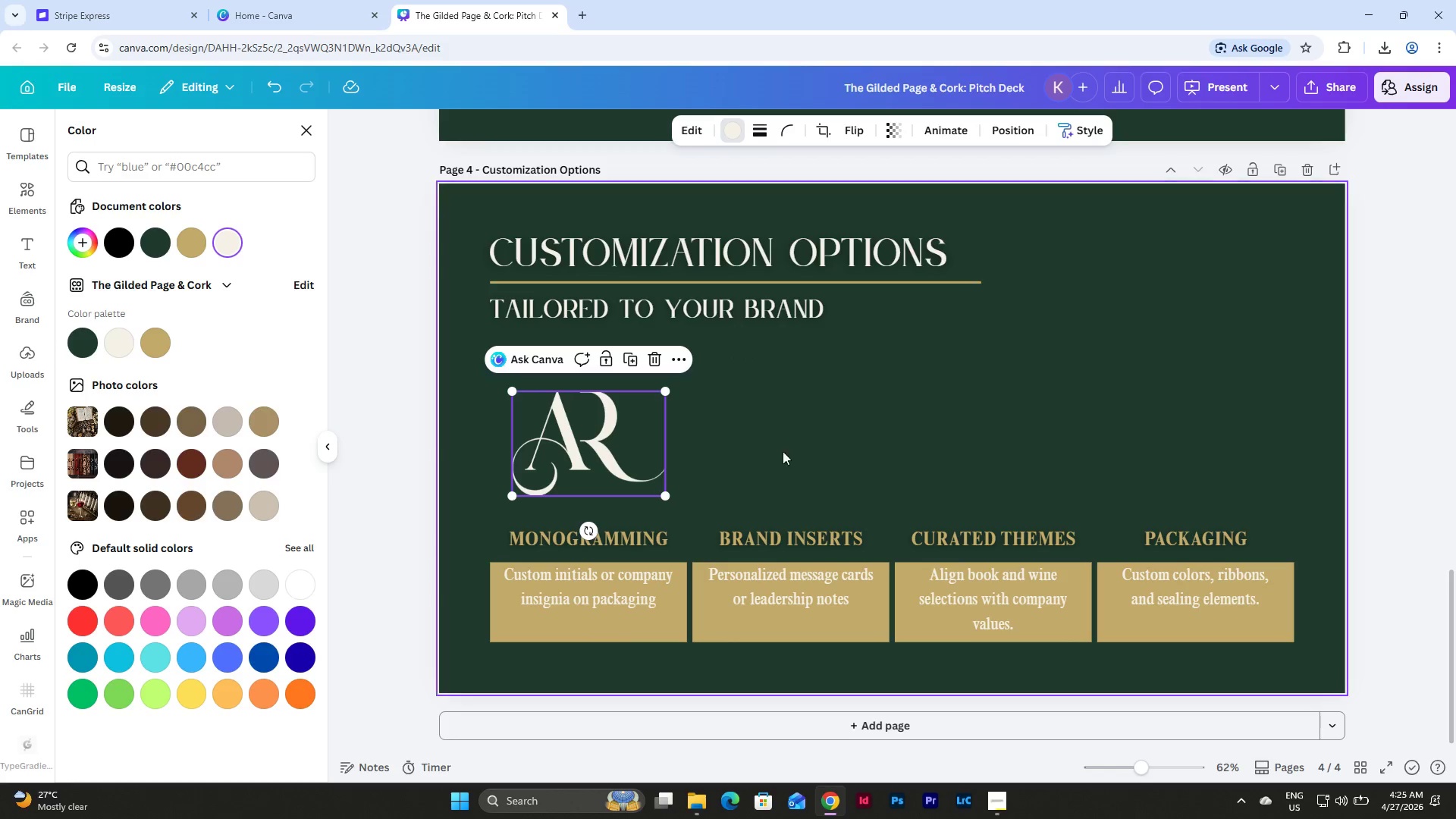 
left_click([807, 454])
 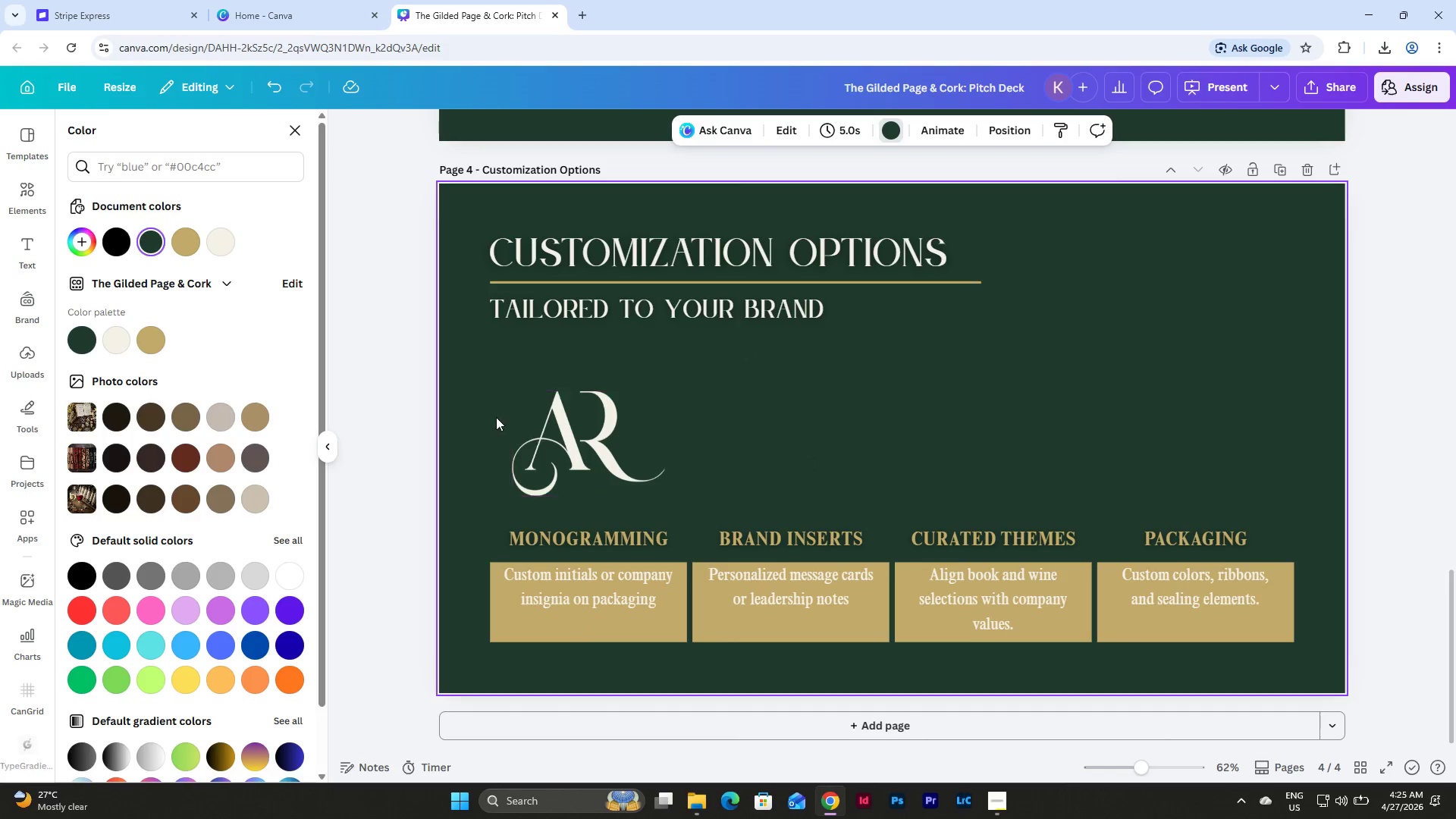 
left_click_drag(start_coordinate=[482, 413], to_coordinate=[632, 668])
 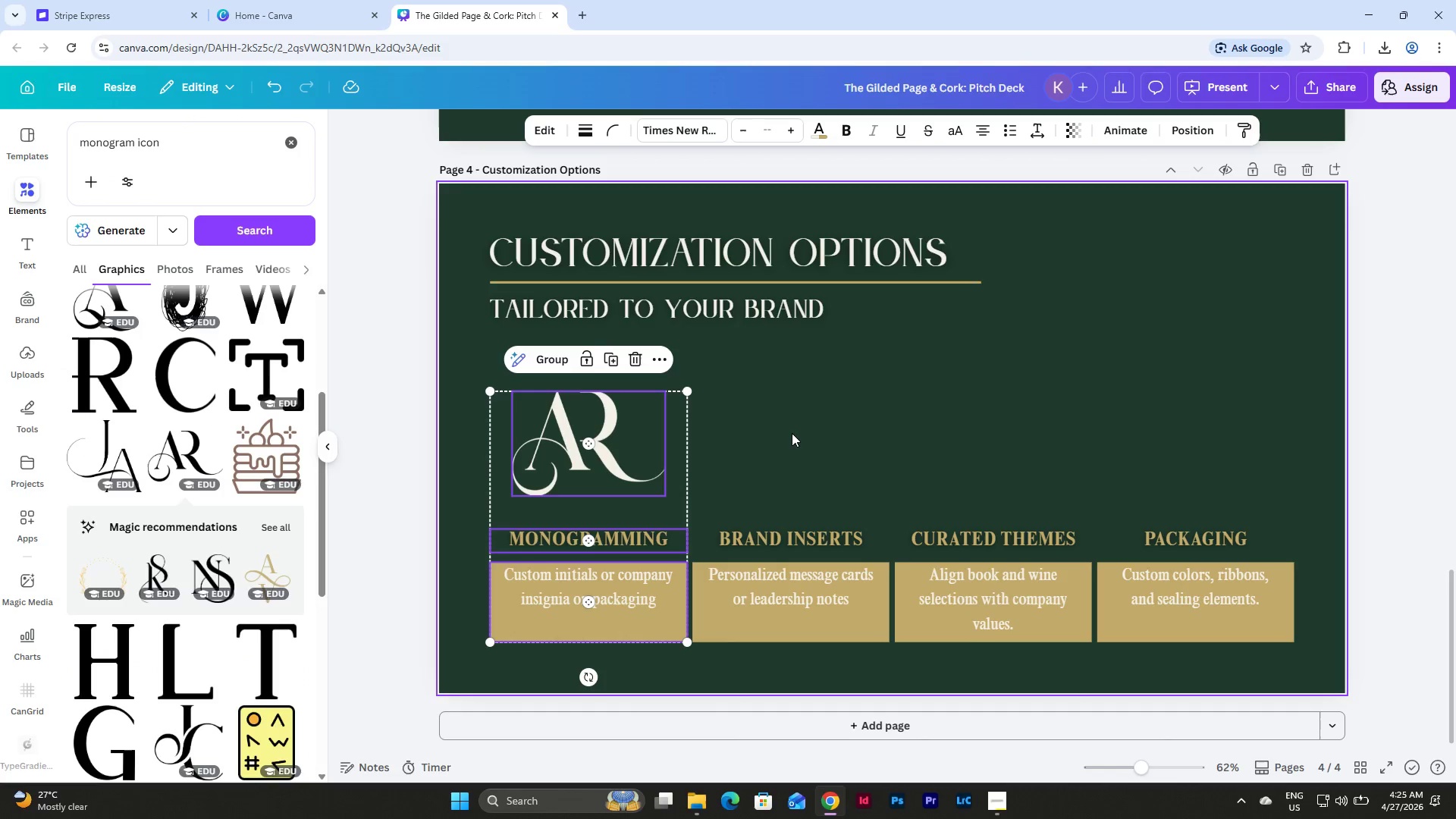 
left_click([792, 433])
 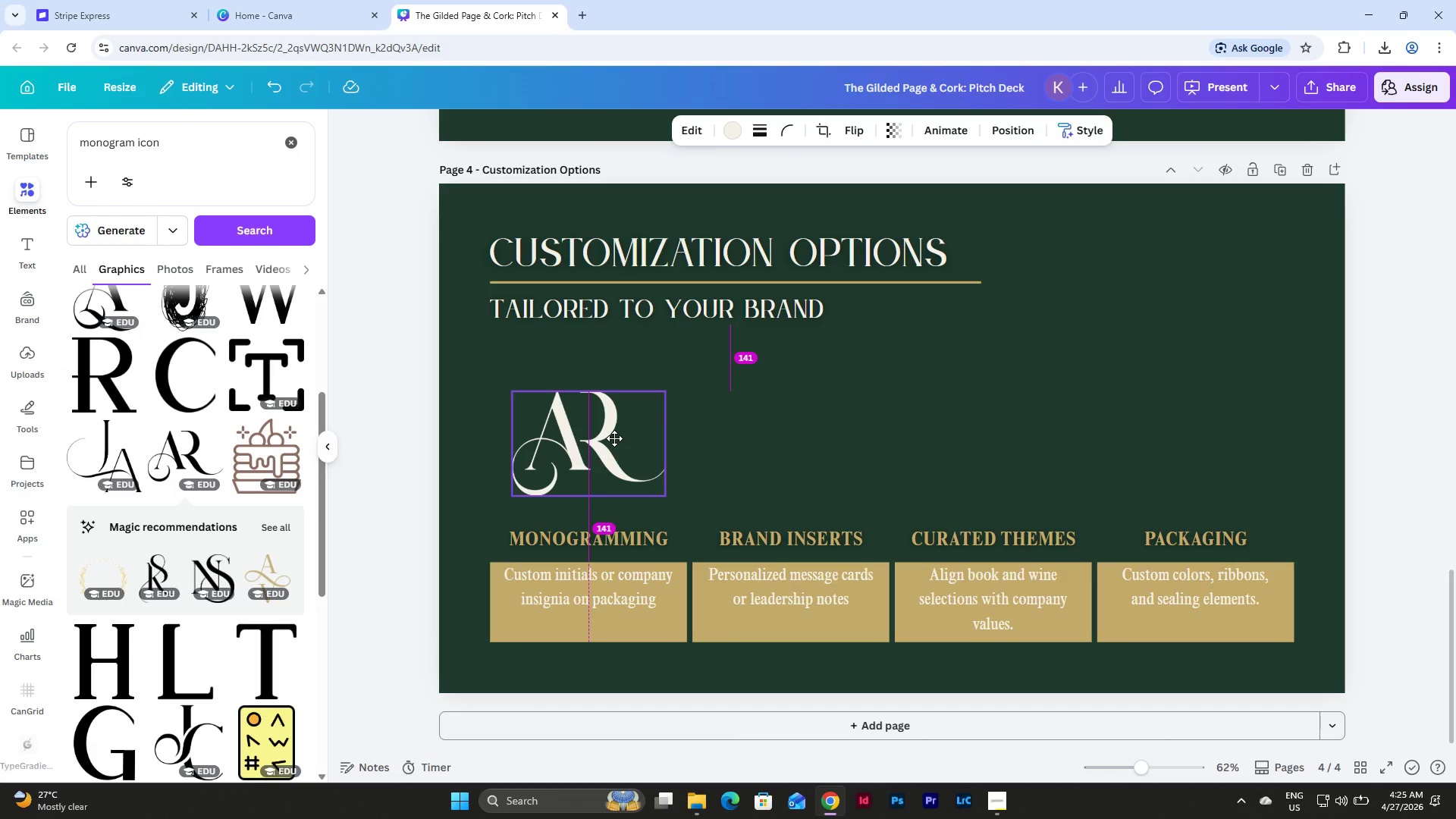 
left_click([752, 438])
 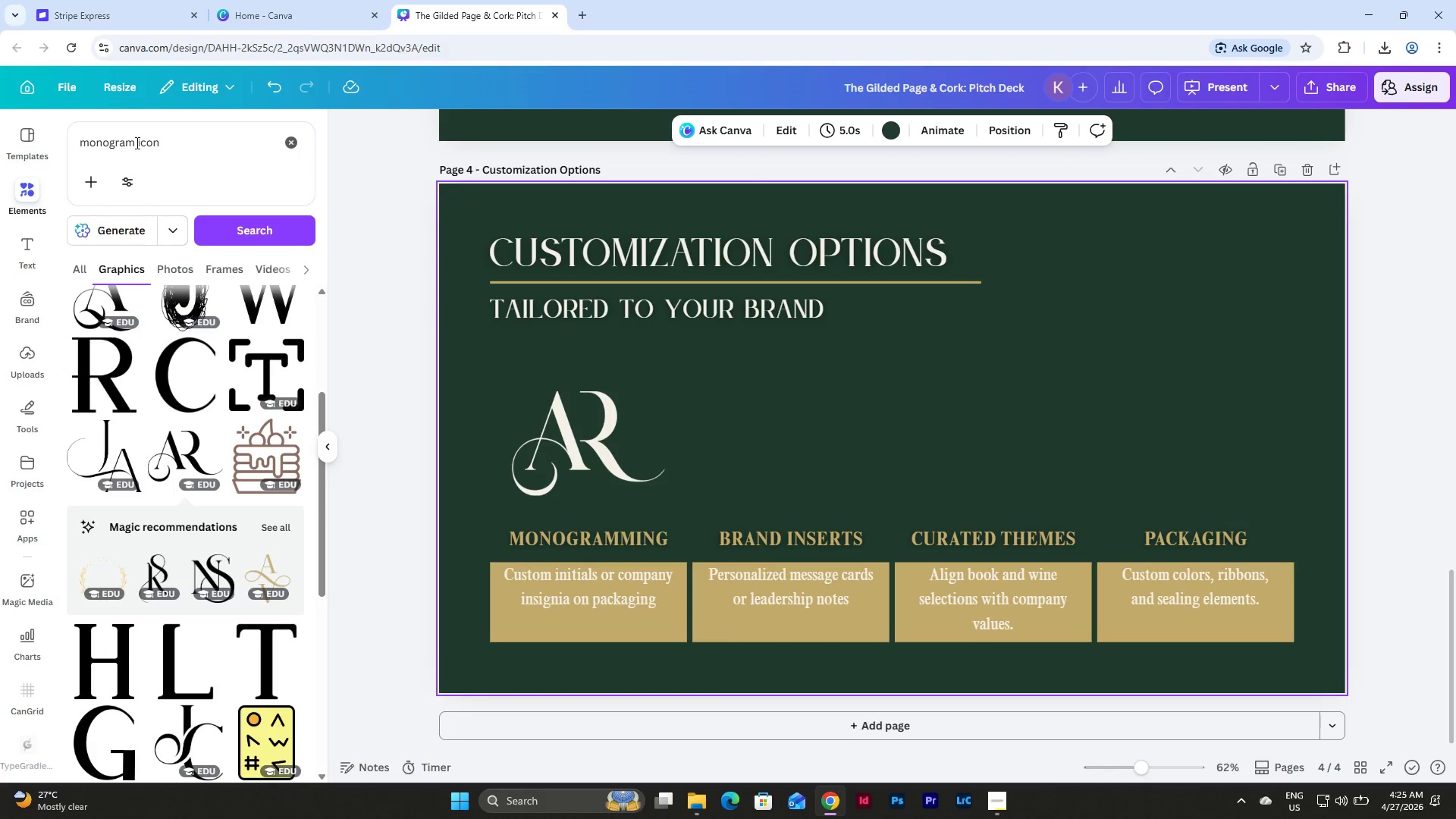 
left_click_drag(start_coordinate=[133, 143], to_coordinate=[55, 153])
 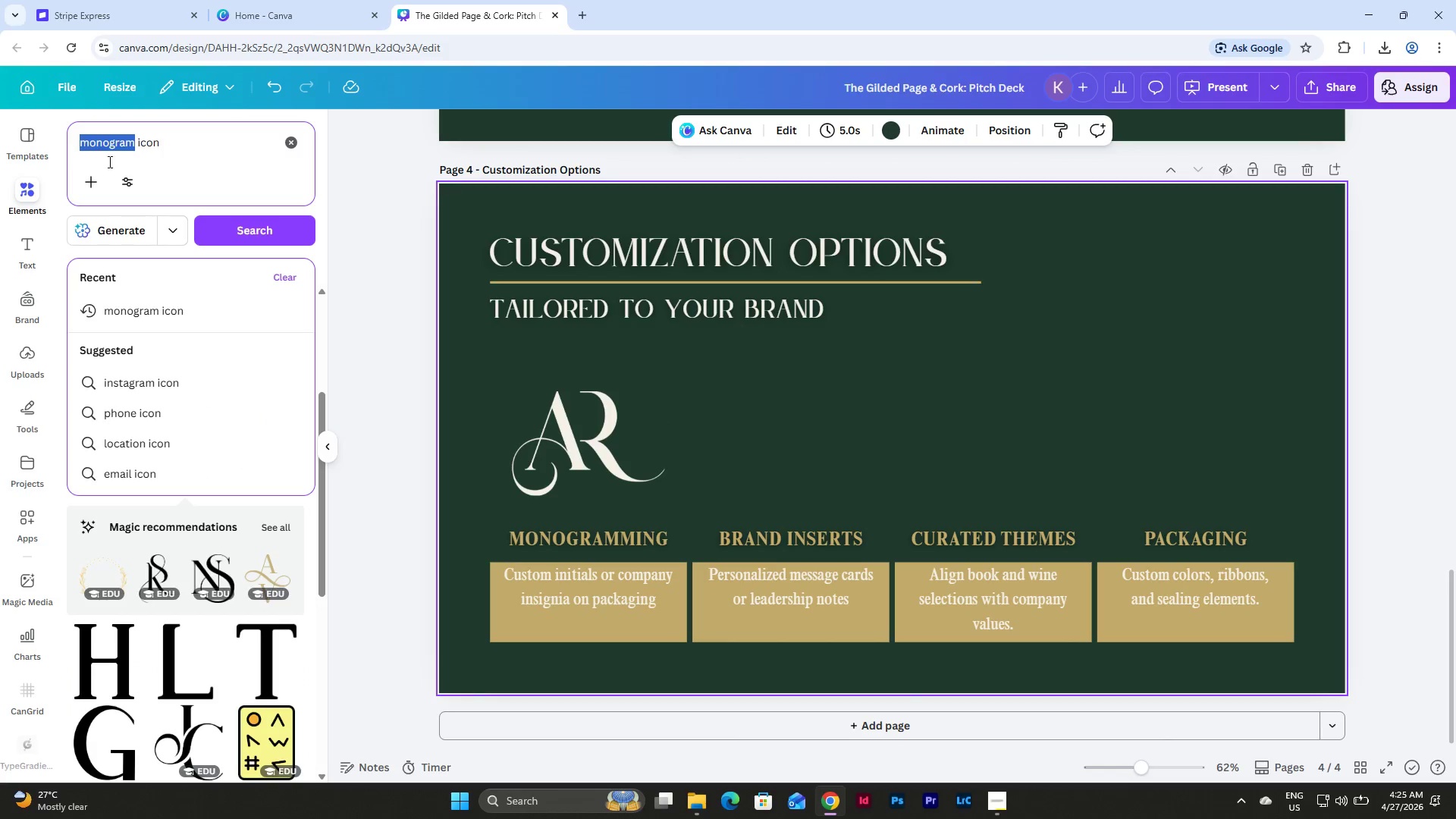 
double_click([789, 532])
 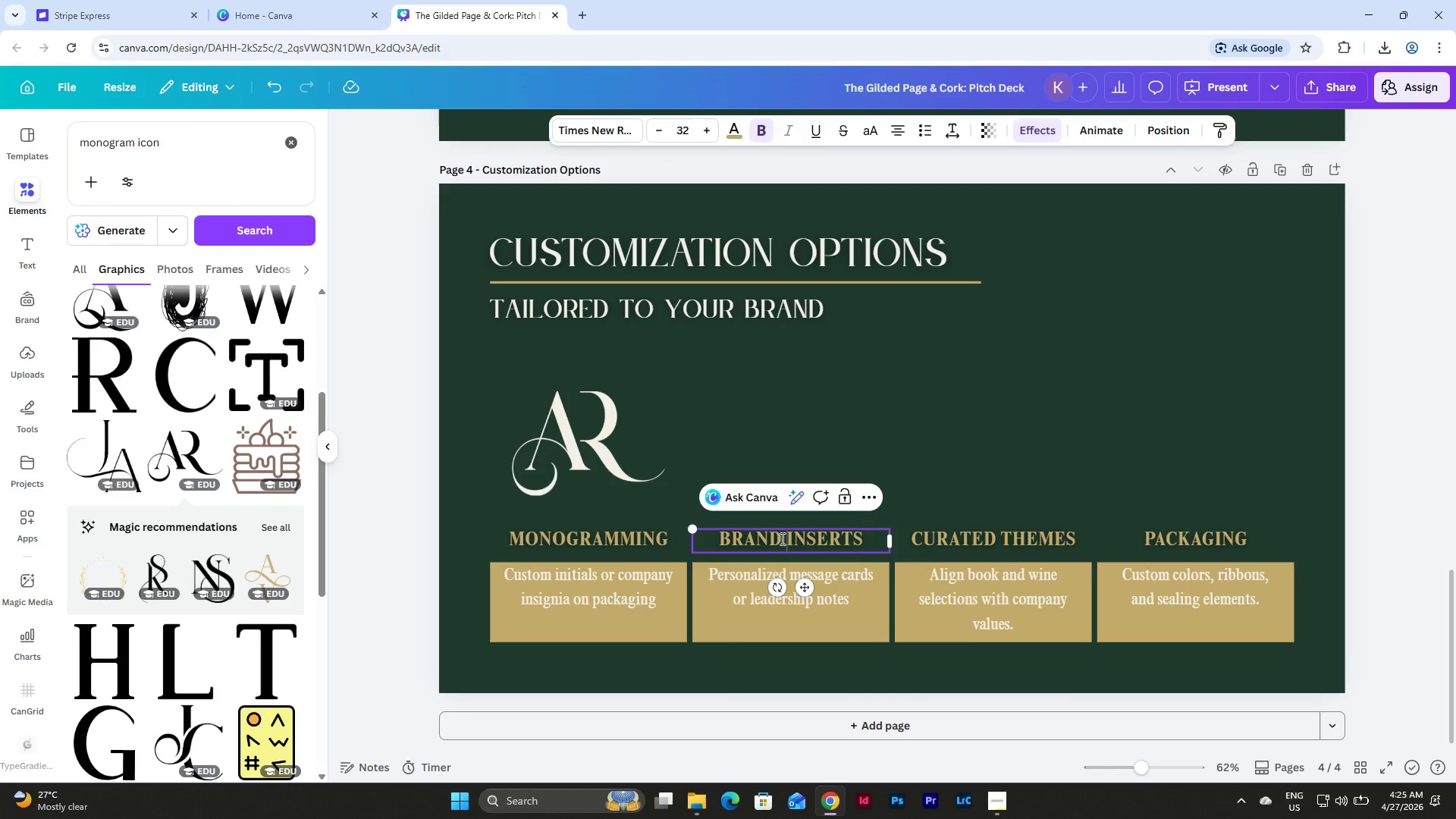 
triple_click([780, 538])
 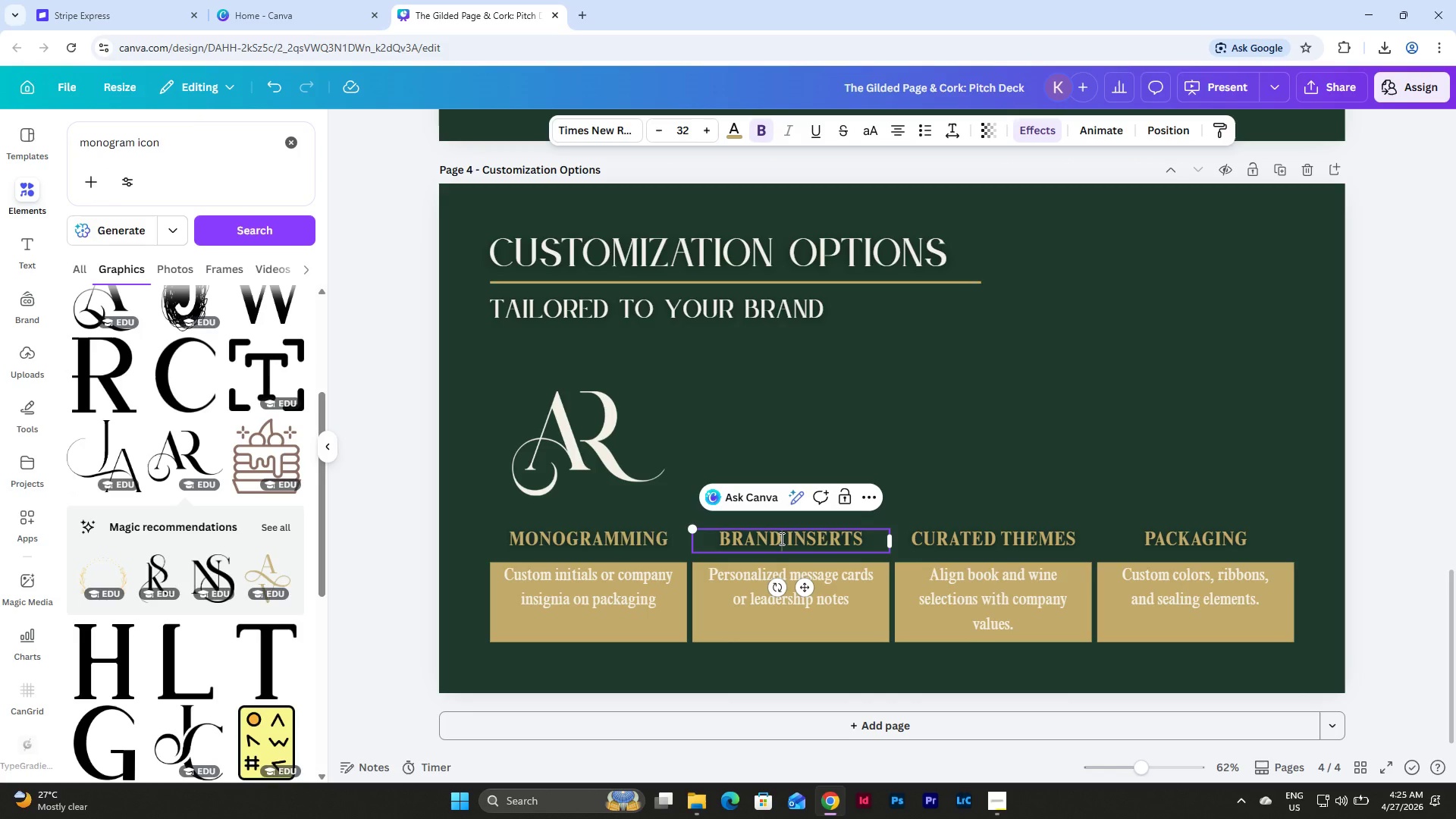 
key(Shift+E)
 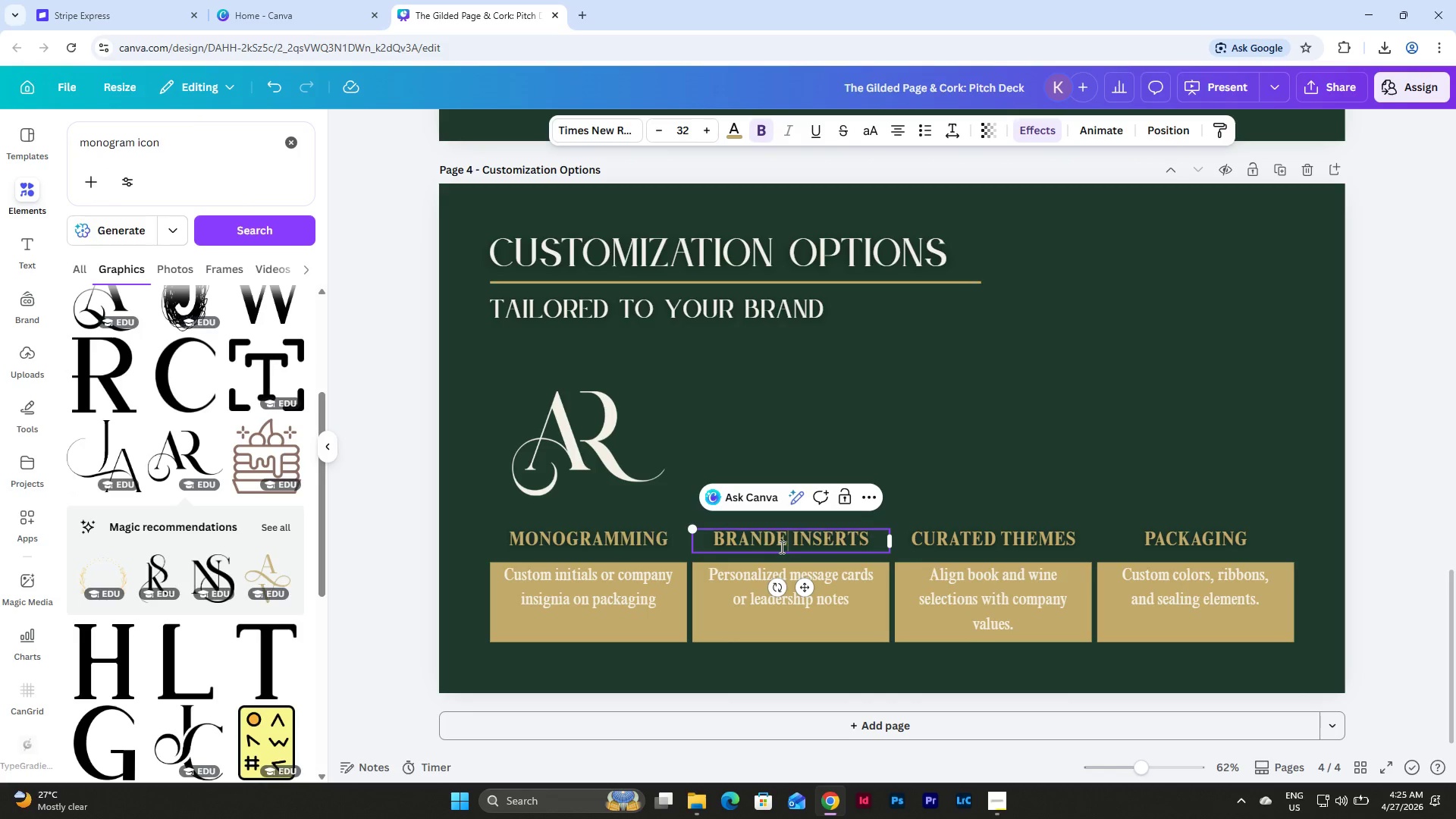 
key(Shift+D)
 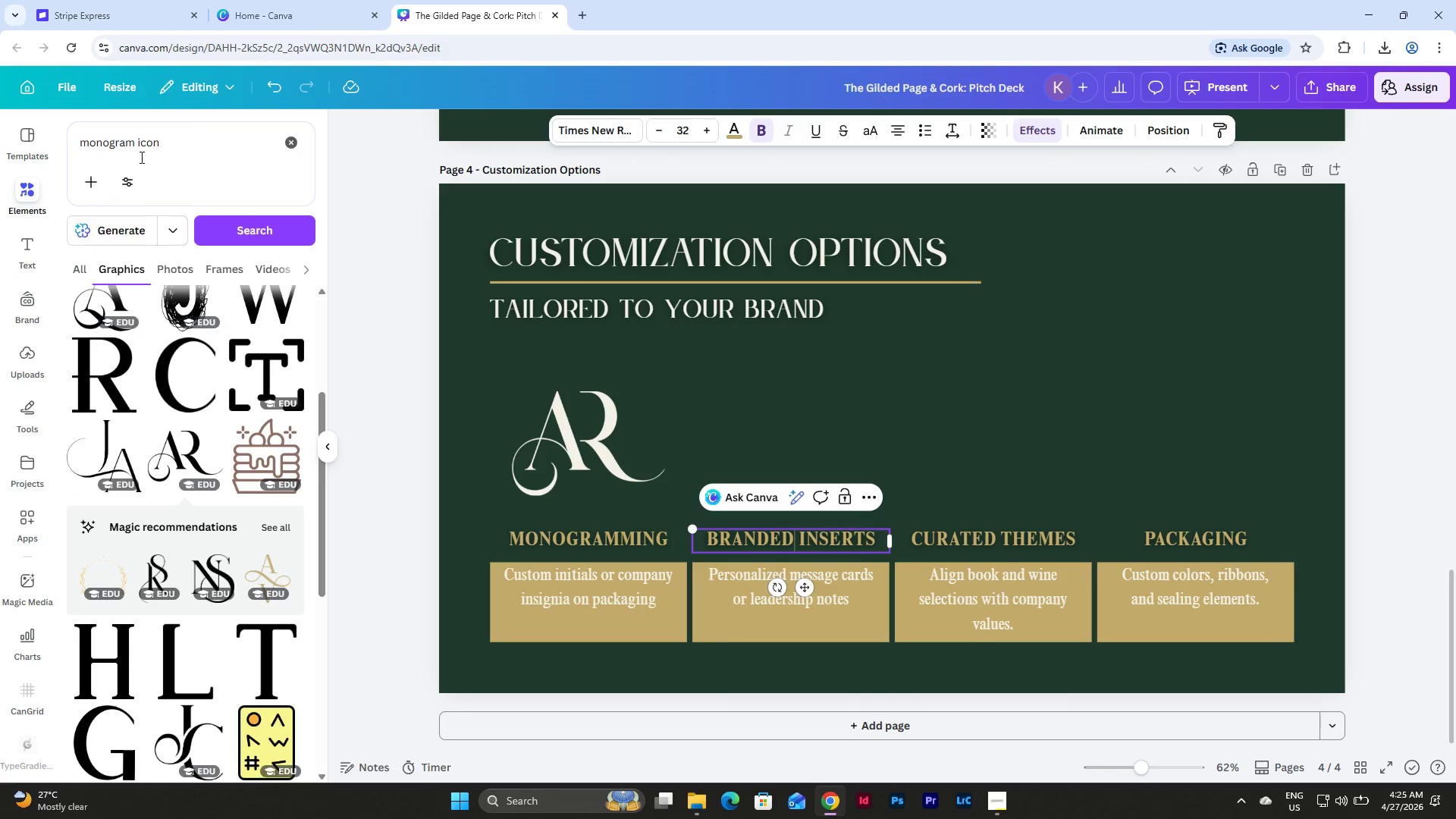 
left_click_drag(start_coordinate=[134, 147], to_coordinate=[78, 152])
 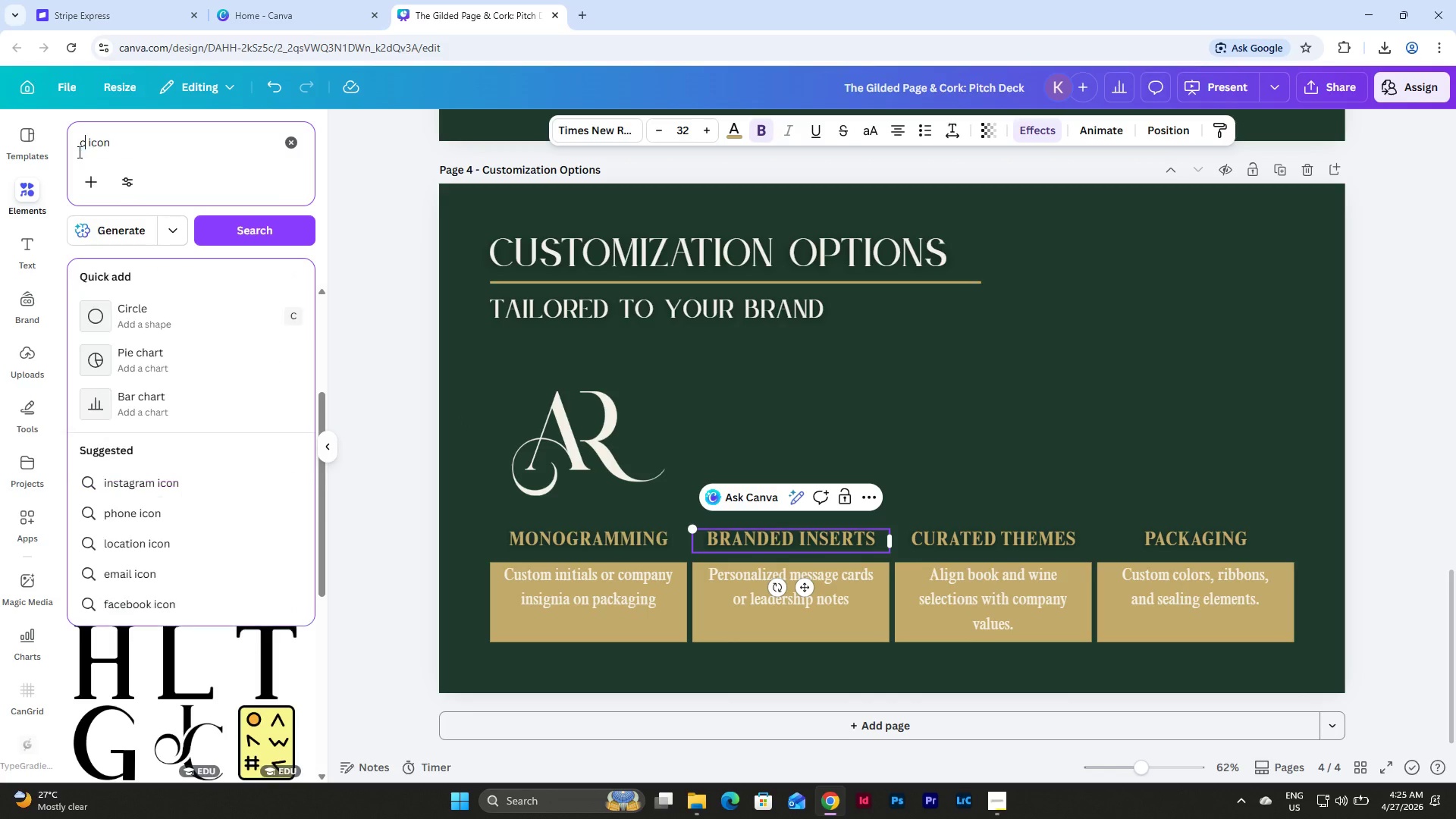 
type(card)
key(NumpadEnter)
 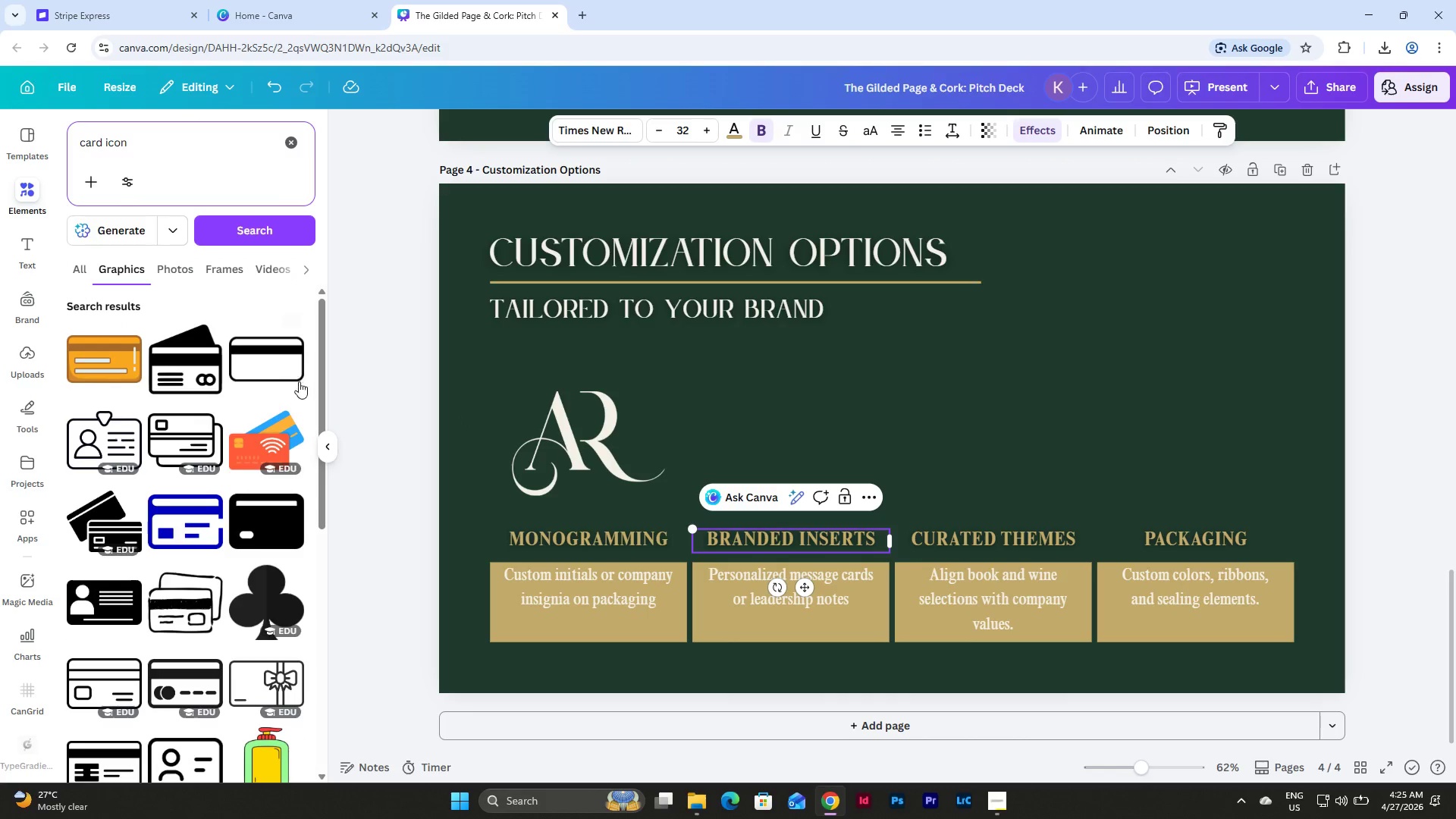 
scroll: coordinate [275, 354], scroll_direction: down, amount: 4.0
 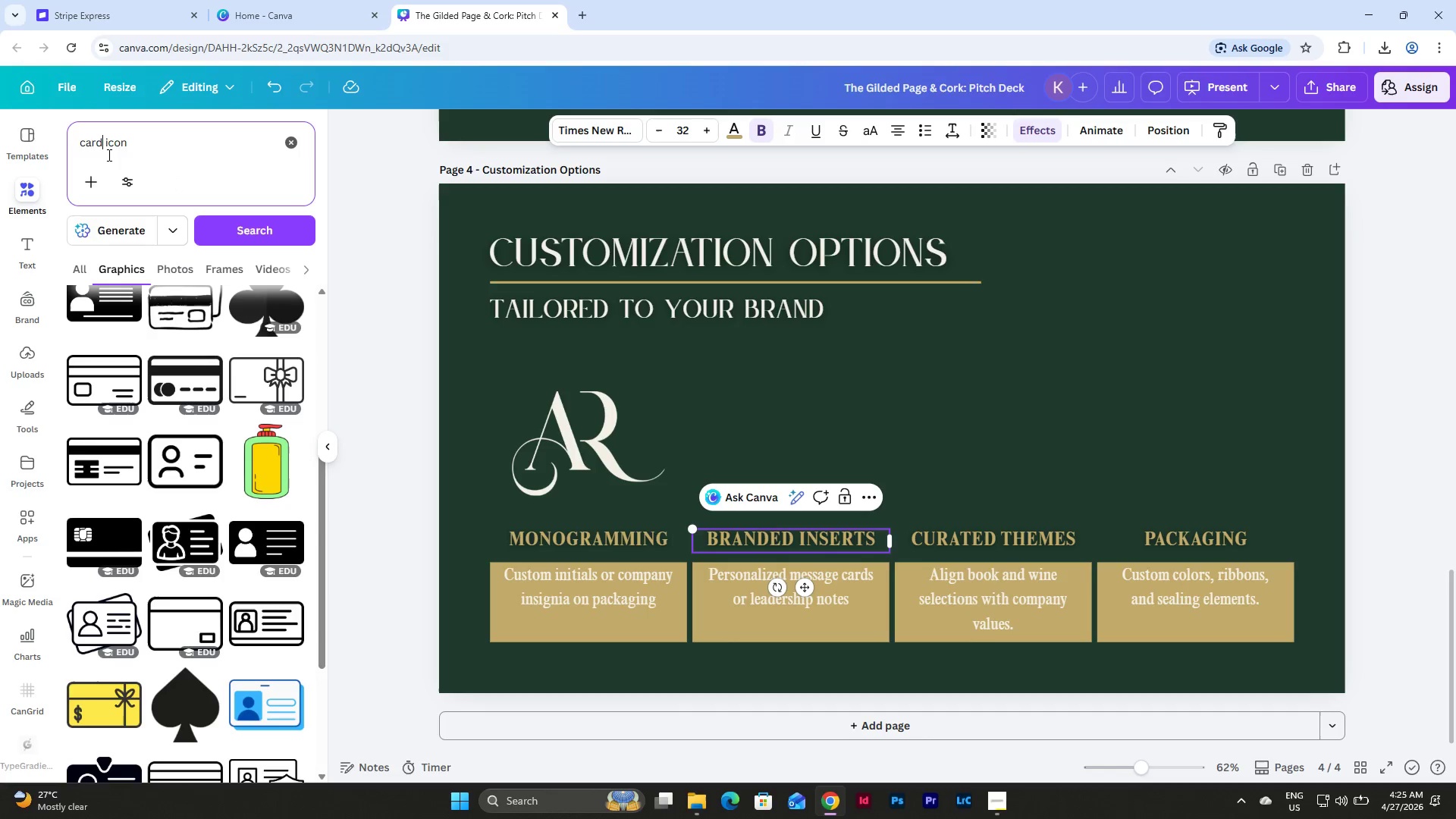 
left_click([80, 141])
 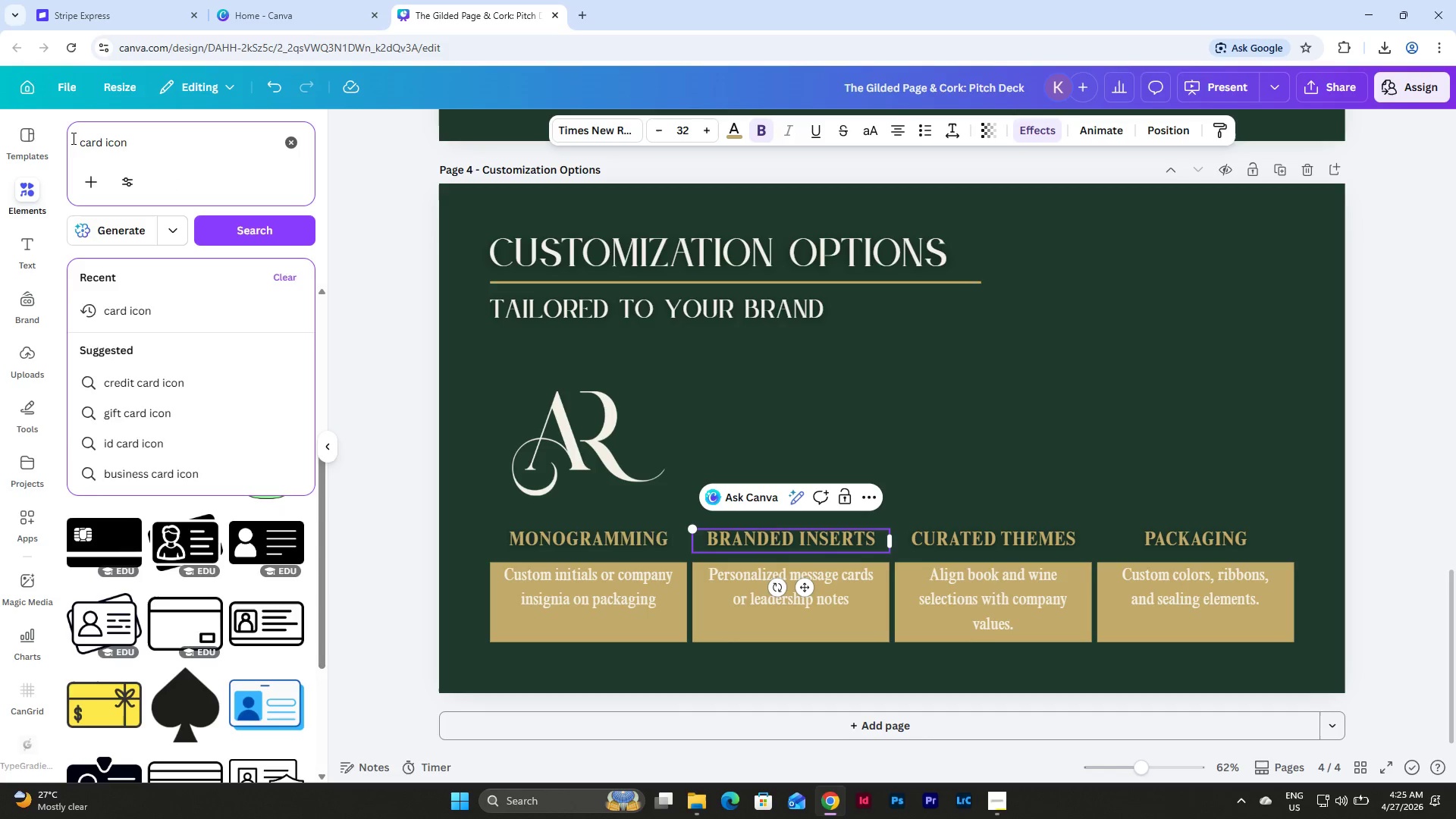 
type(letter )
 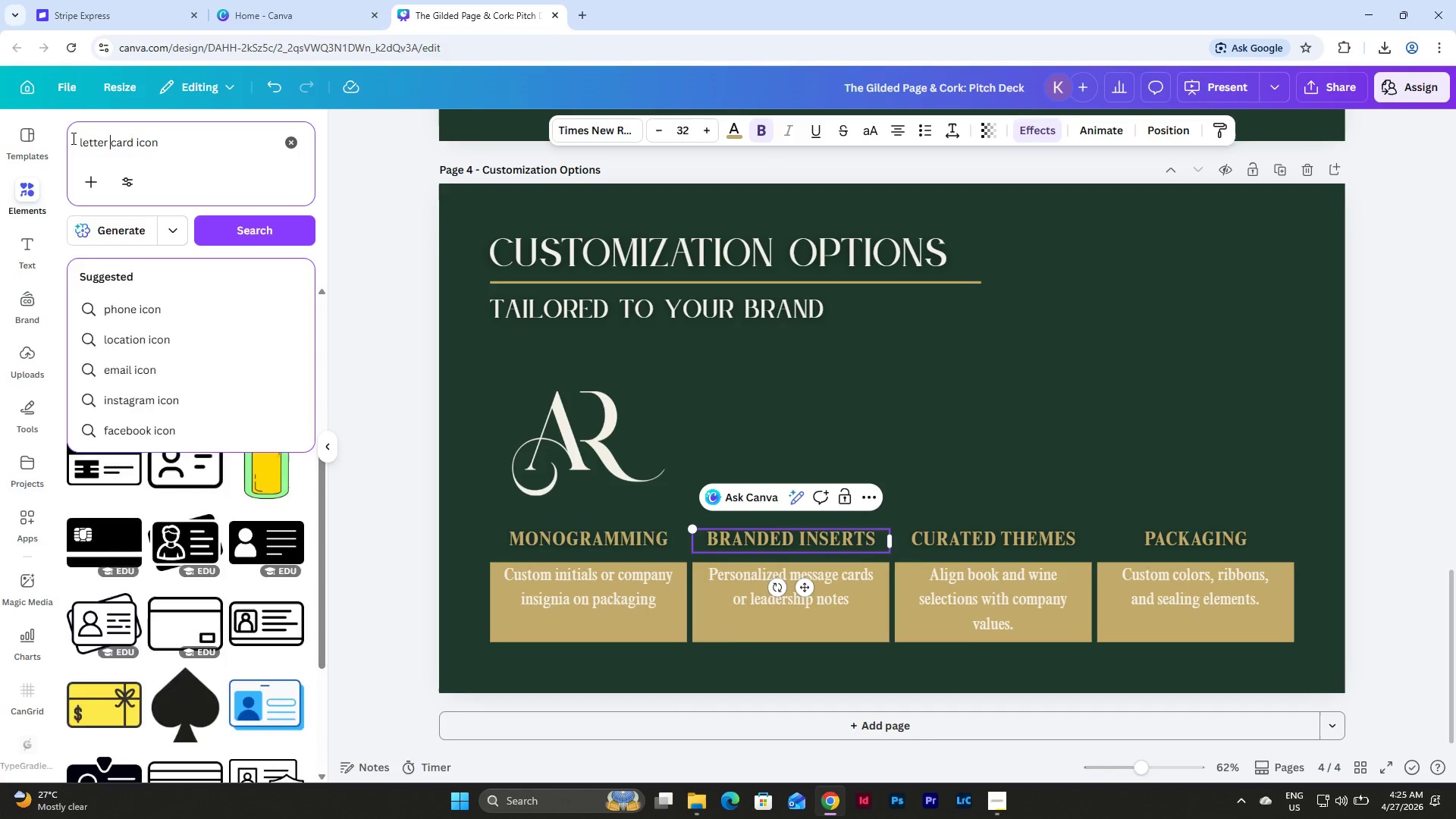 
key(Enter)
 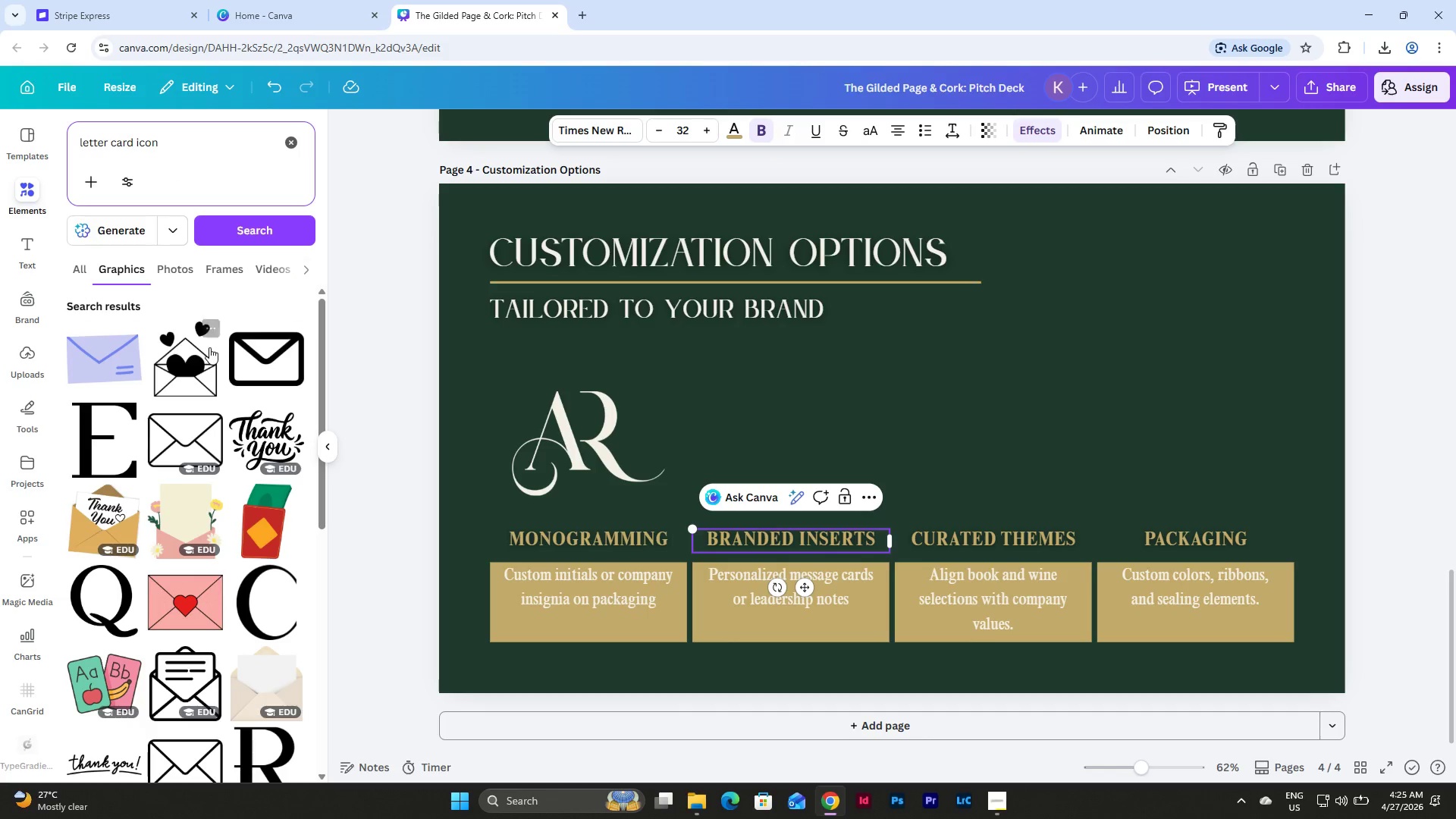 
scroll: coordinate [196, 310], scroll_direction: down, amount: 8.0
 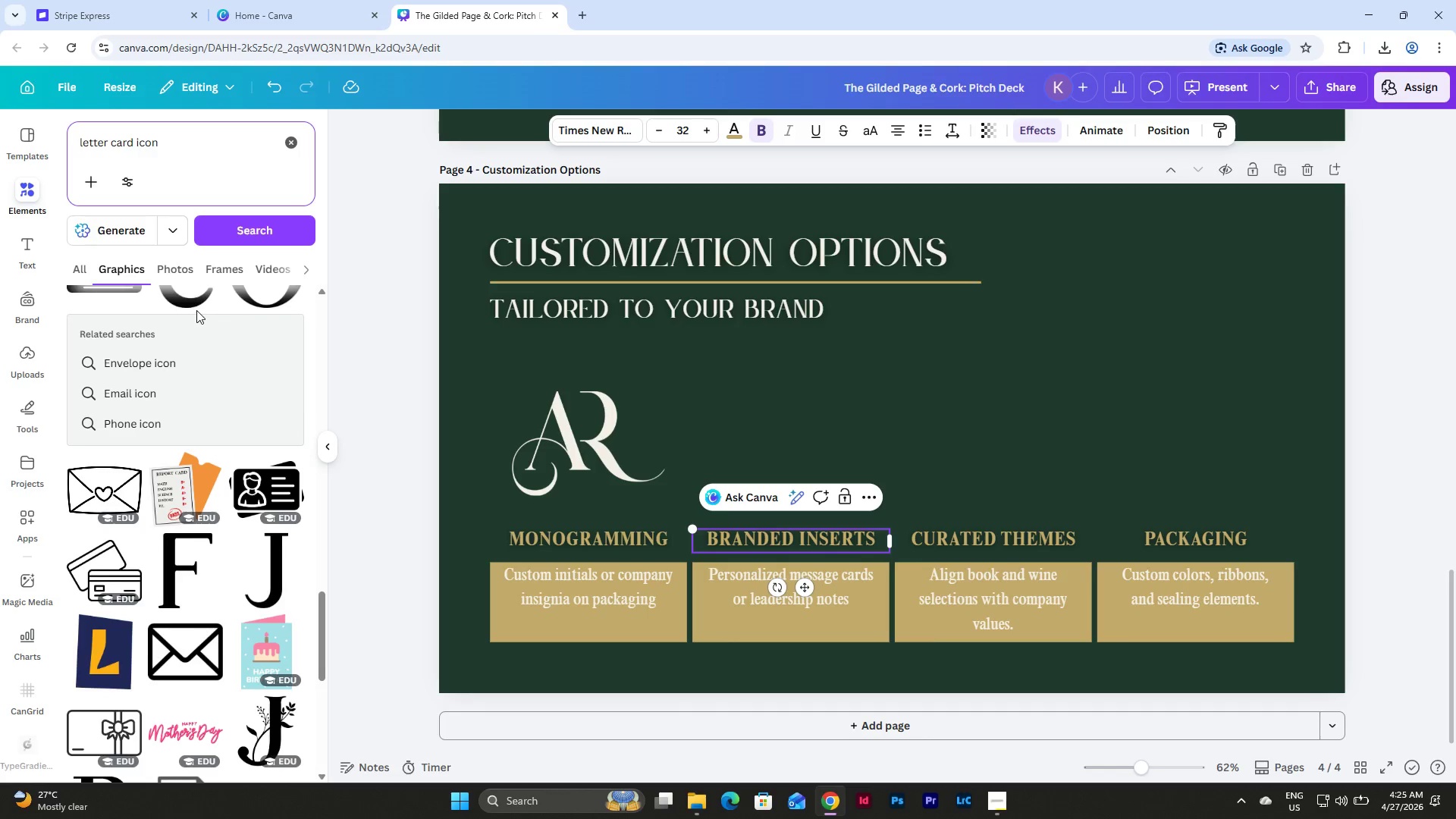 
left_click_drag(start_coordinate=[319, 681], to_coordinate=[334, 285])
 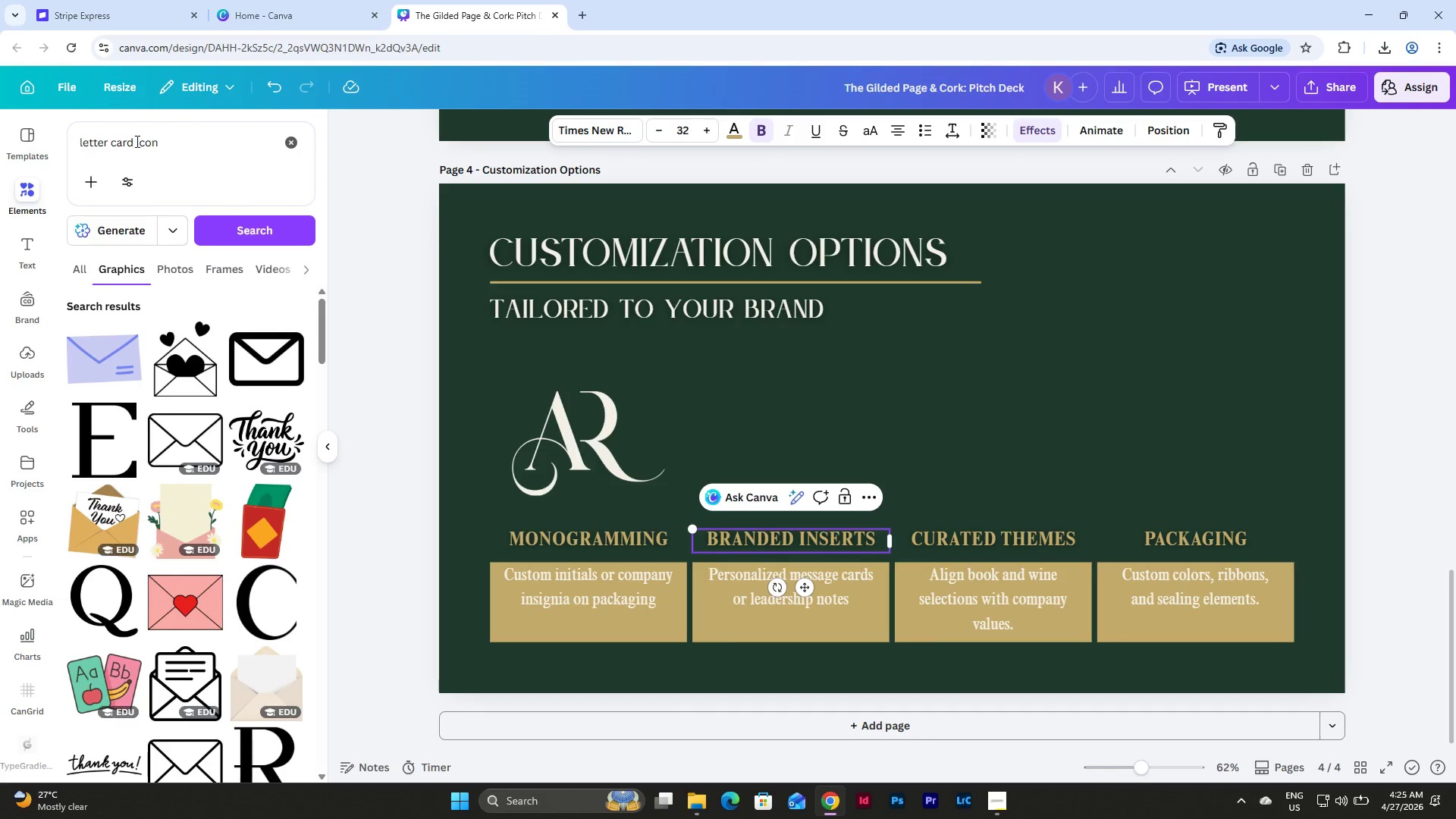 
left_click_drag(start_coordinate=[136, 141], to_coordinate=[107, 140])
 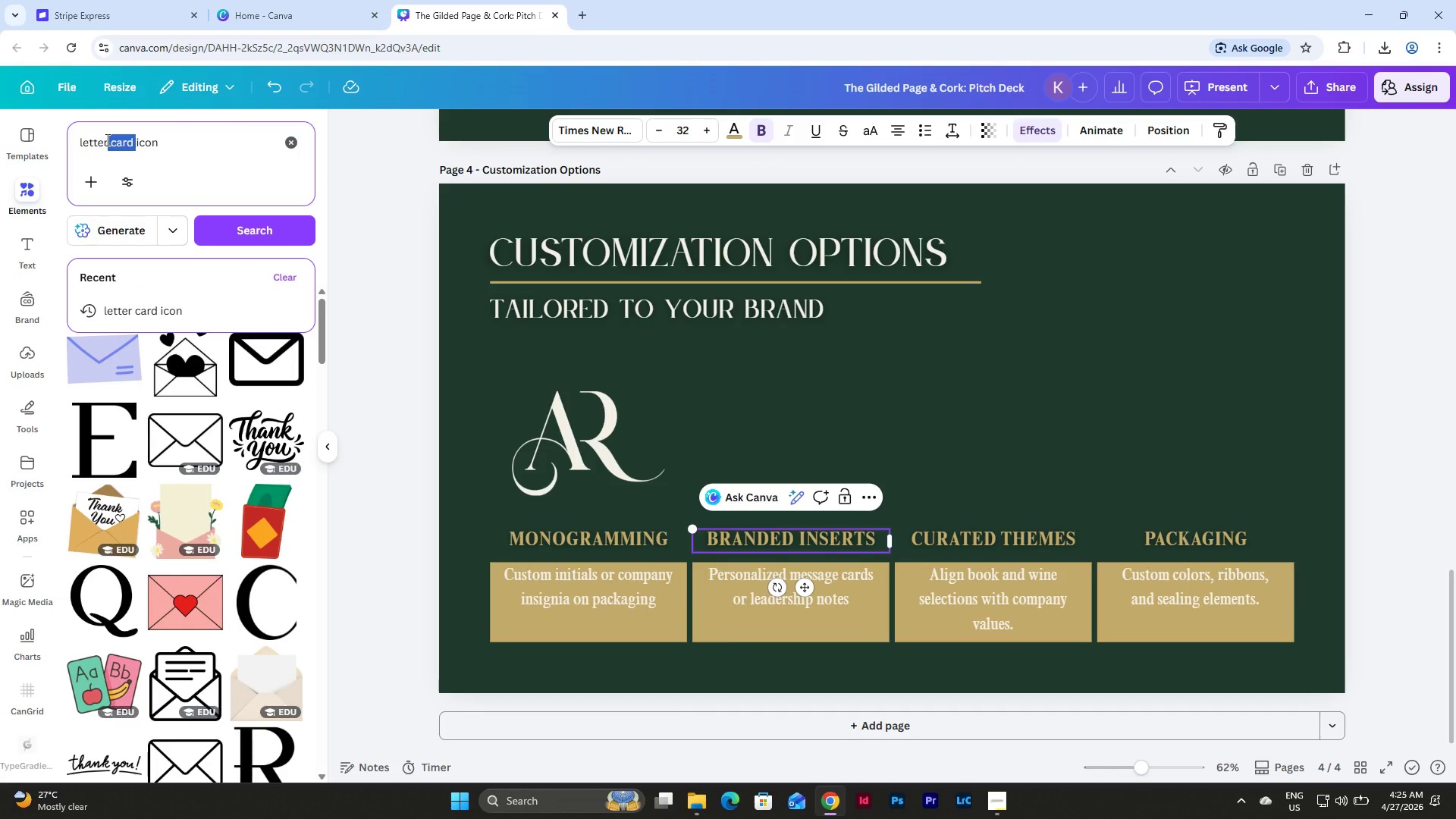 
key(Backspace)
 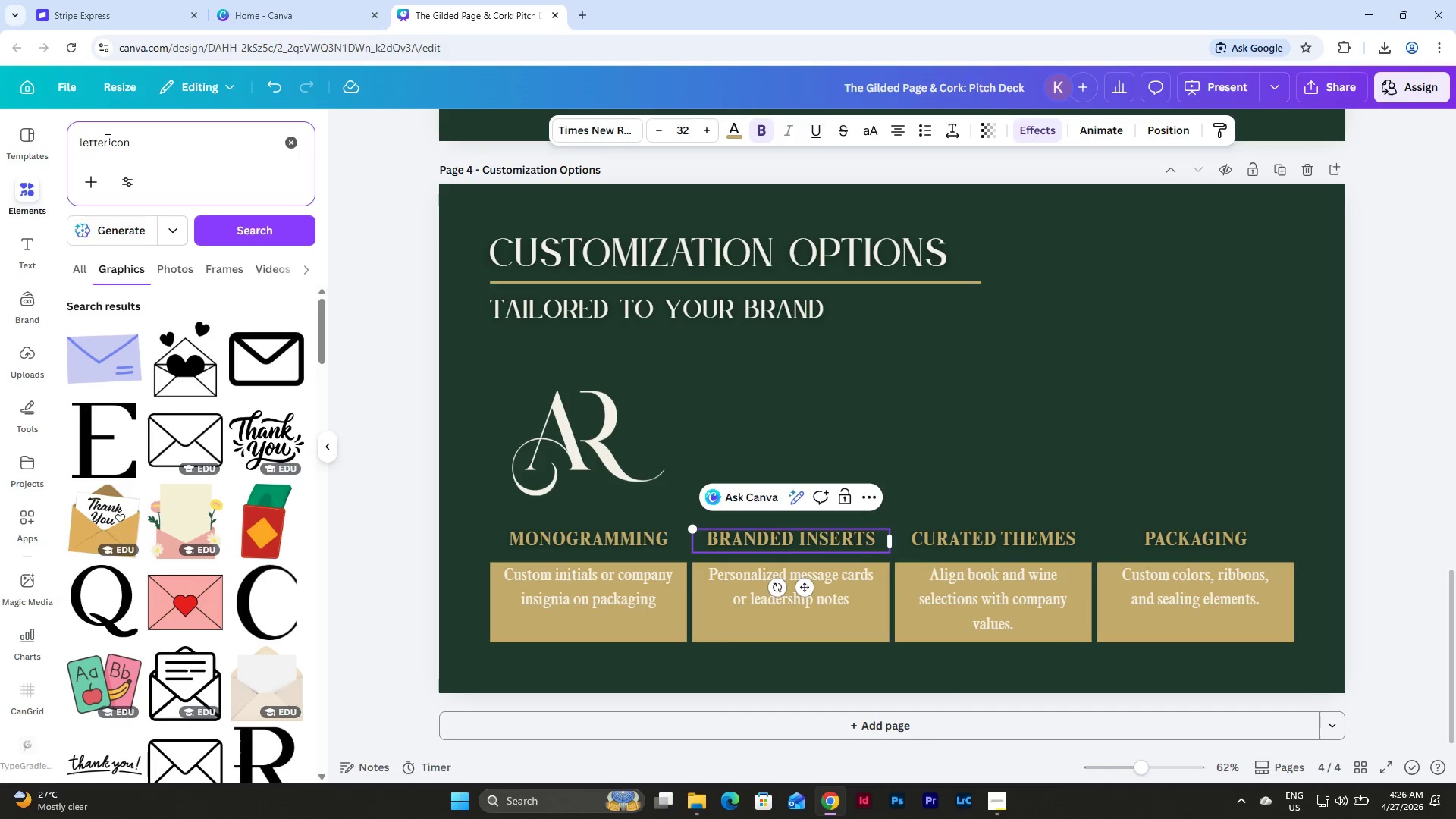 
key(Space)
 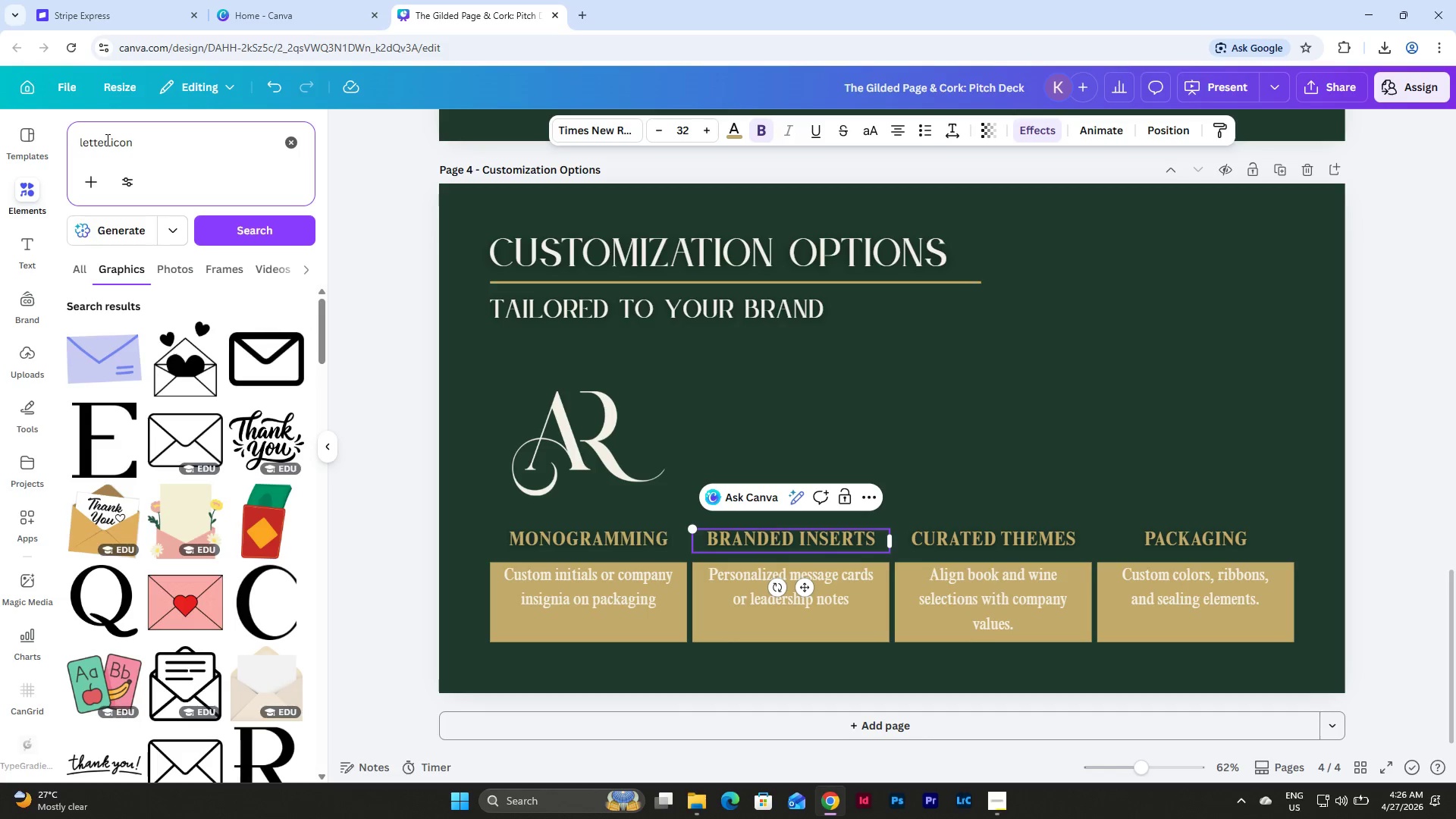 
key(Enter)
 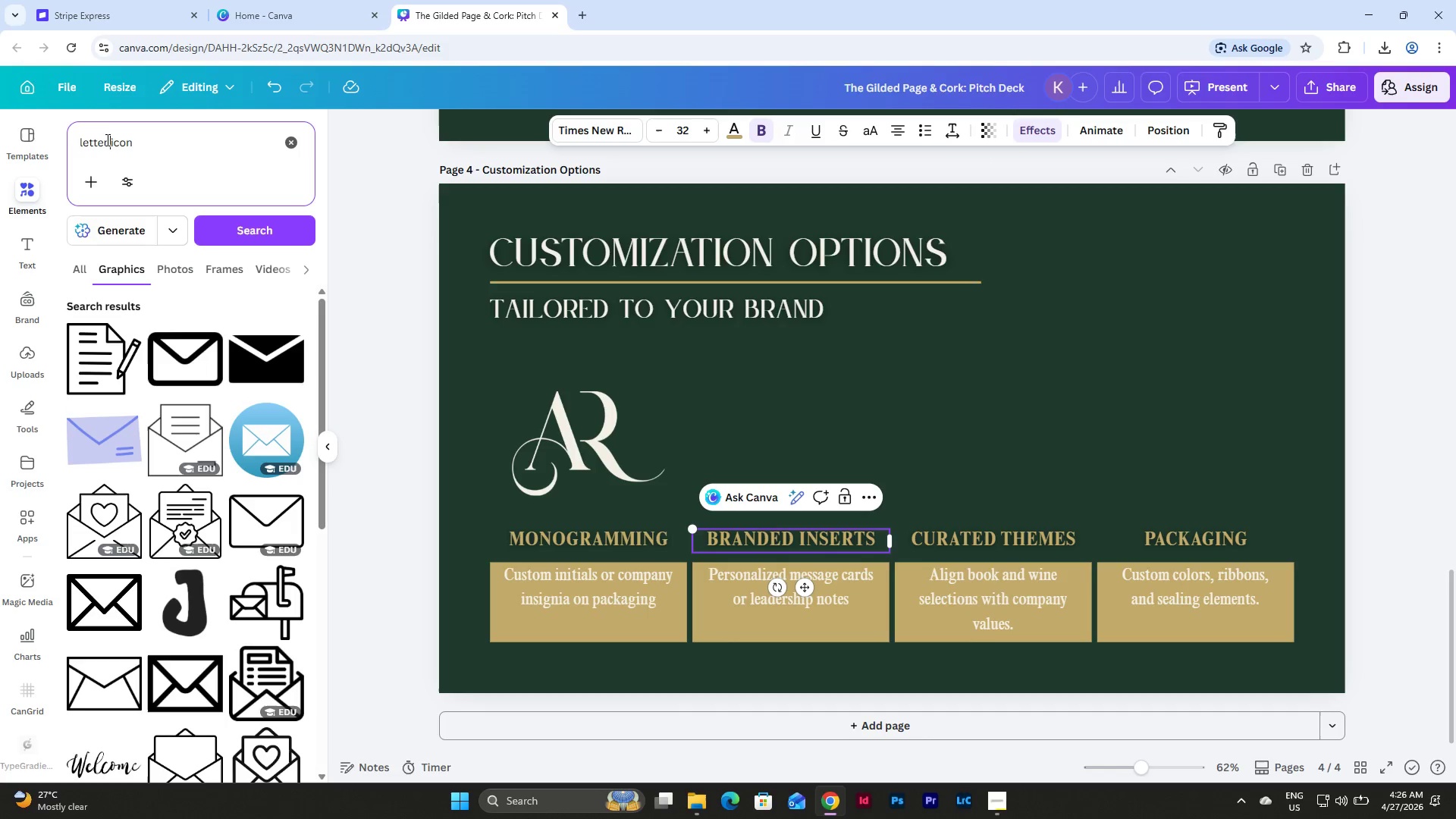 
scroll: coordinate [220, 369], scroll_direction: down, amount: 13.0
 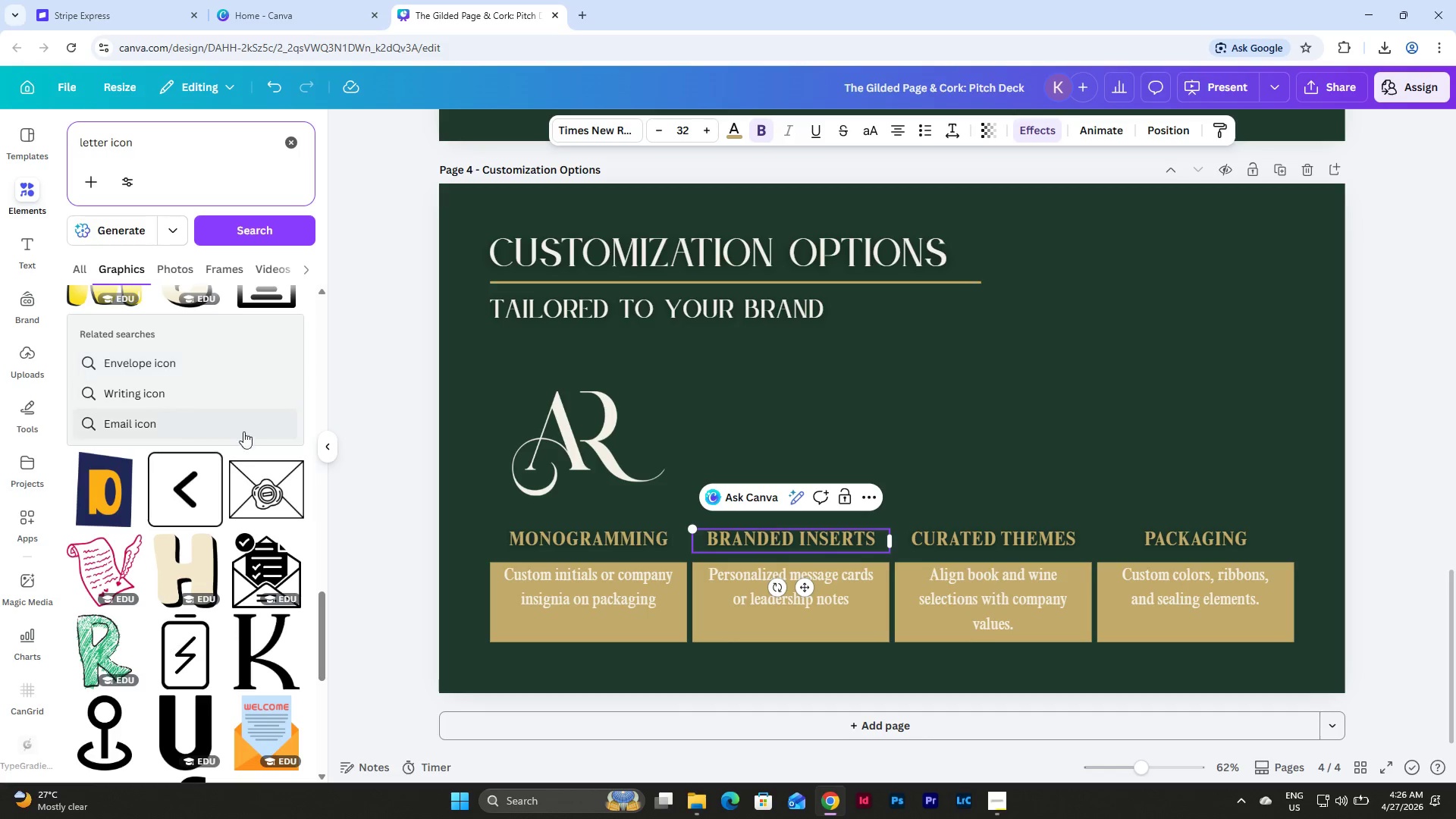 
left_click([257, 577])
 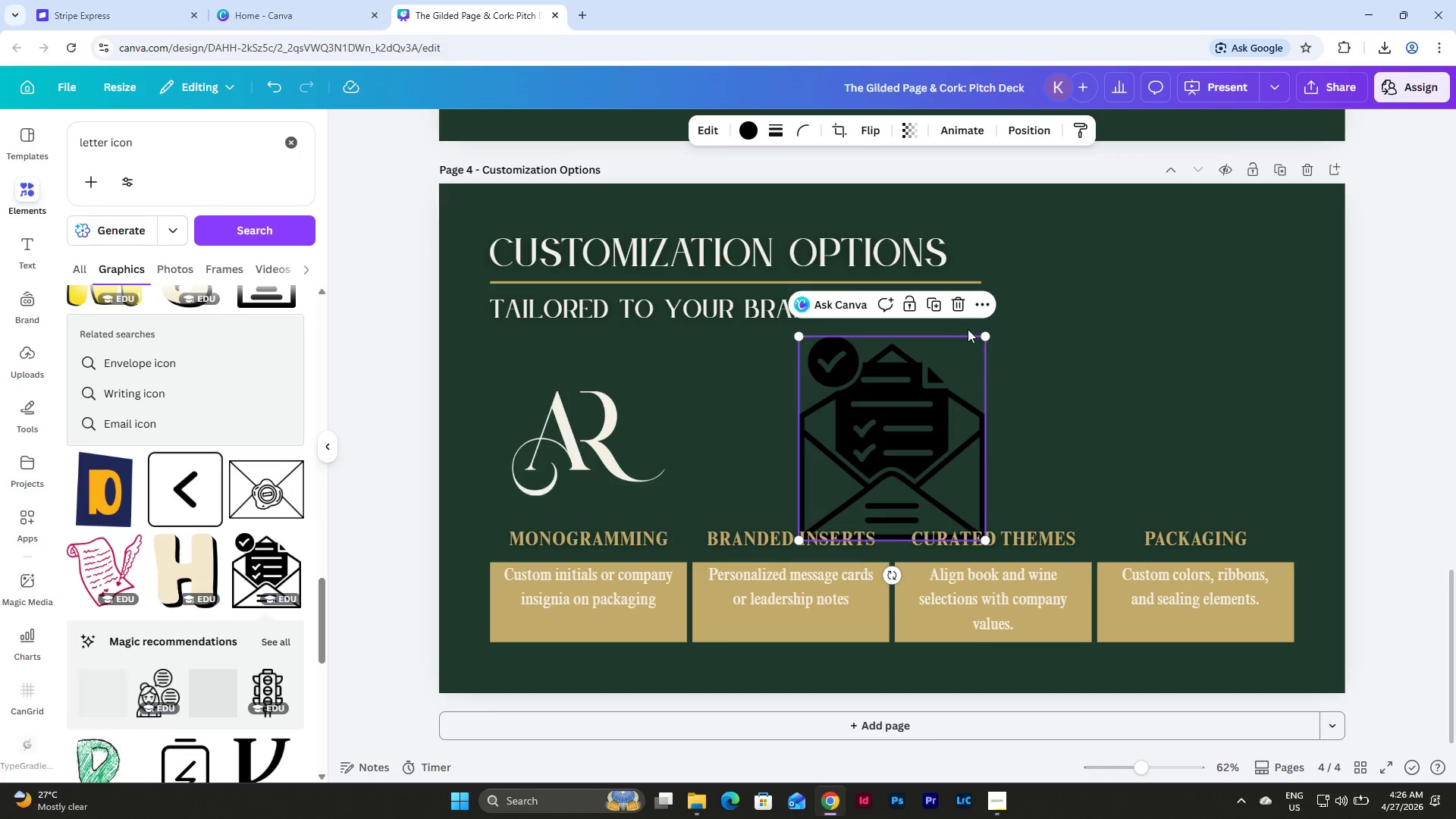 
left_click([954, 303])
 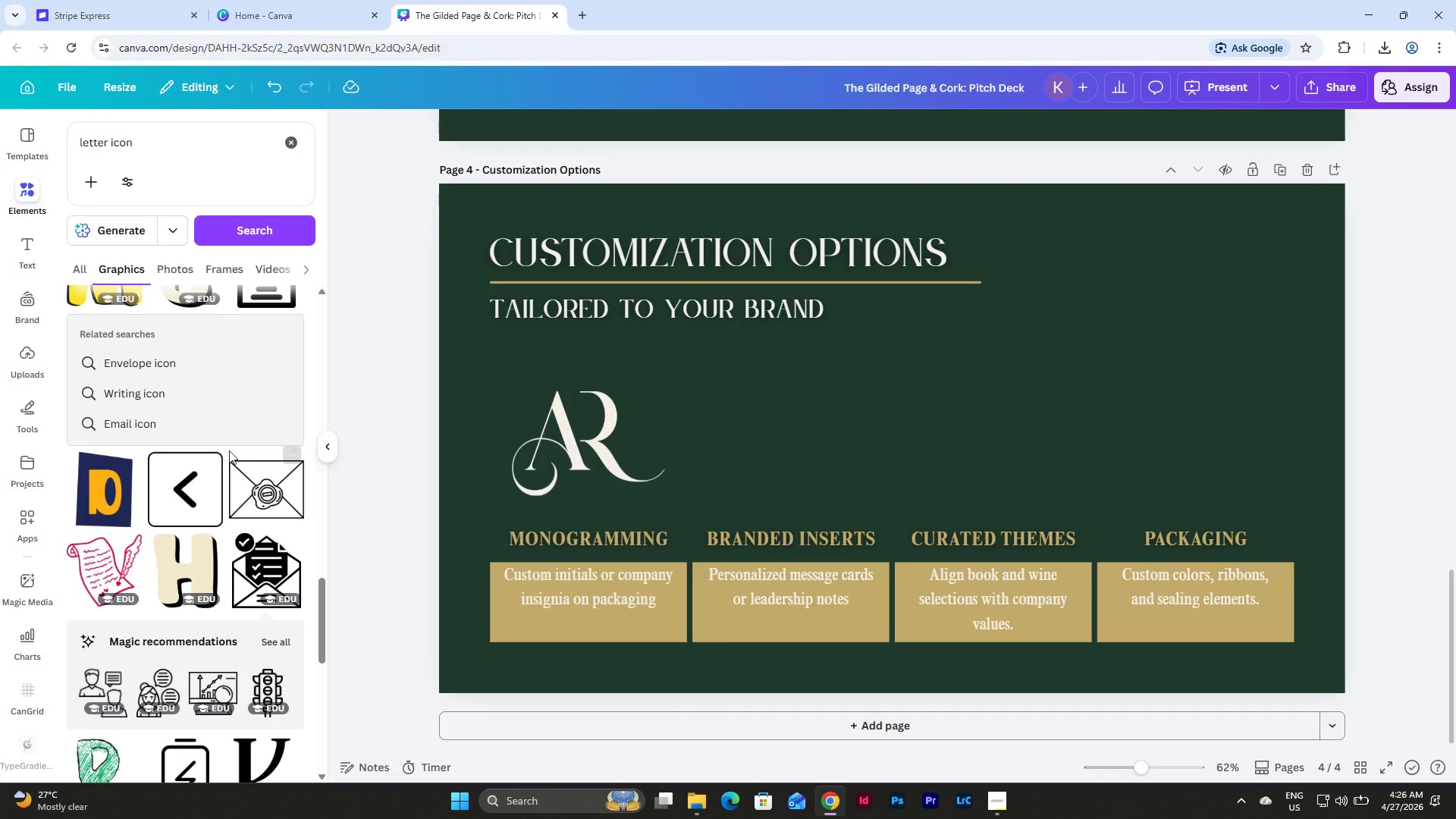 
scroll: coordinate [228, 450], scroll_direction: down, amount: 5.0
 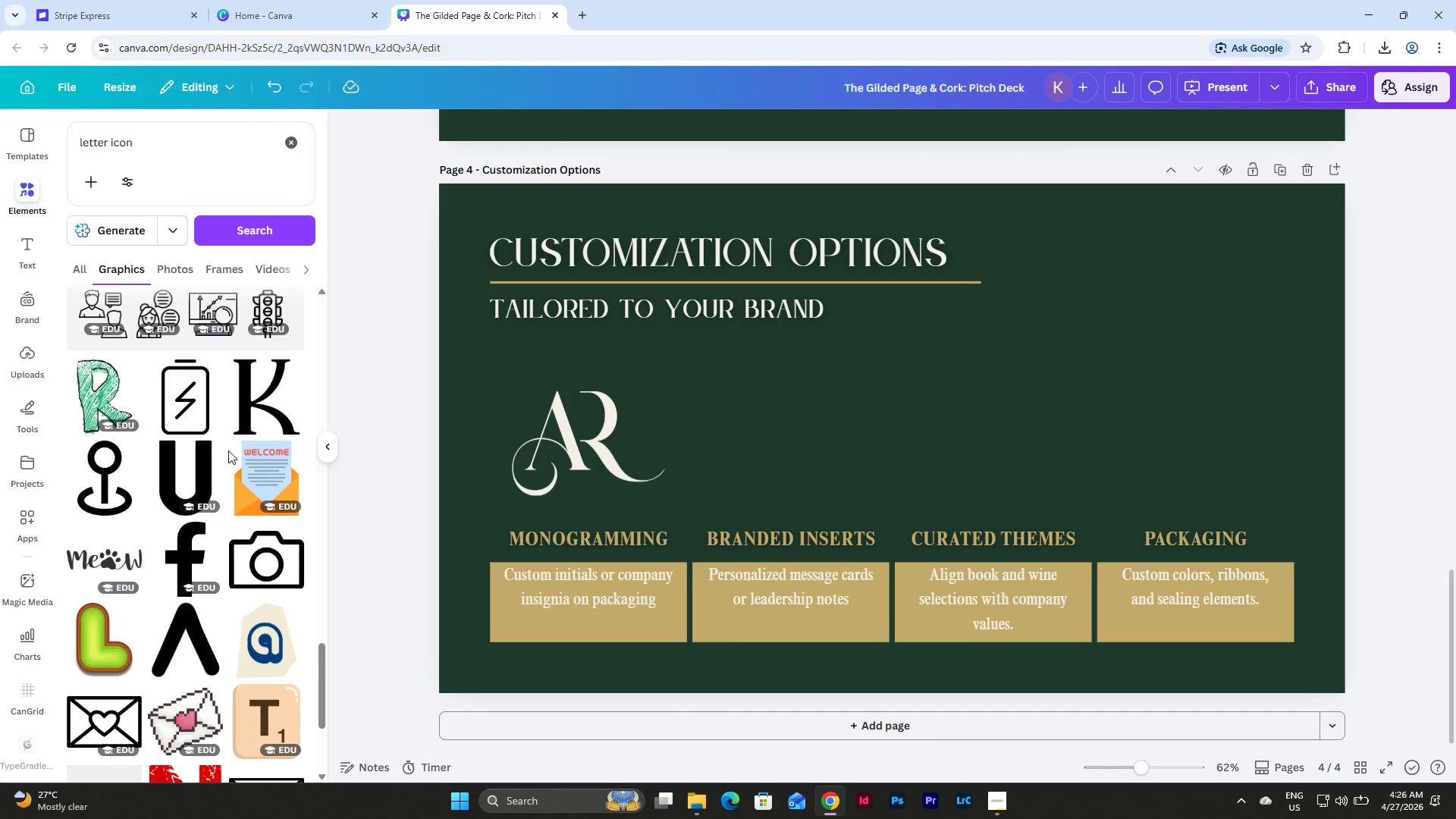 
scroll: coordinate [228, 450], scroll_direction: up, amount: 34.0
 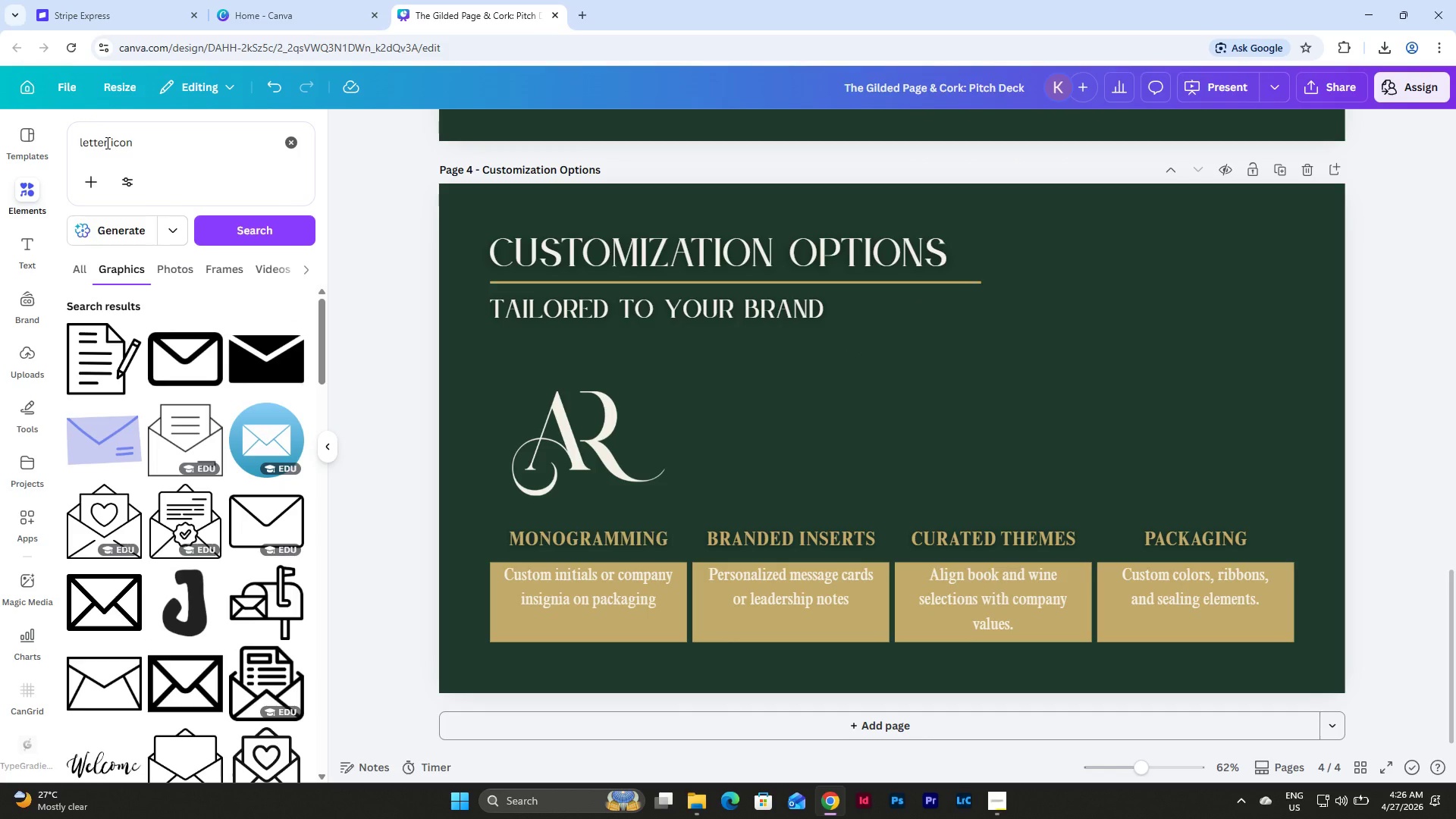 
left_click_drag(start_coordinate=[106, 143], to_coordinate=[46, 139])
 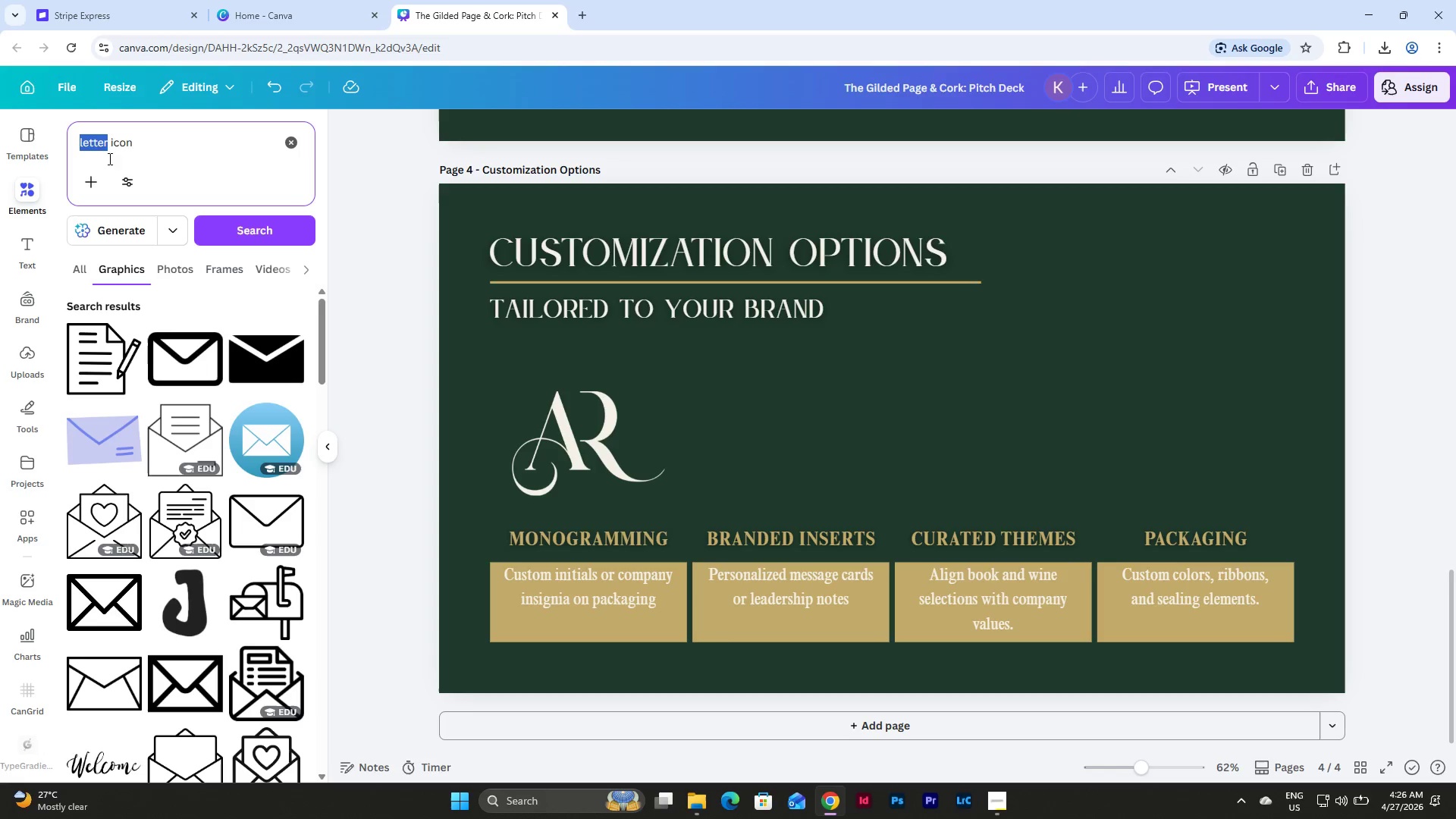 
left_click([108, 145])
 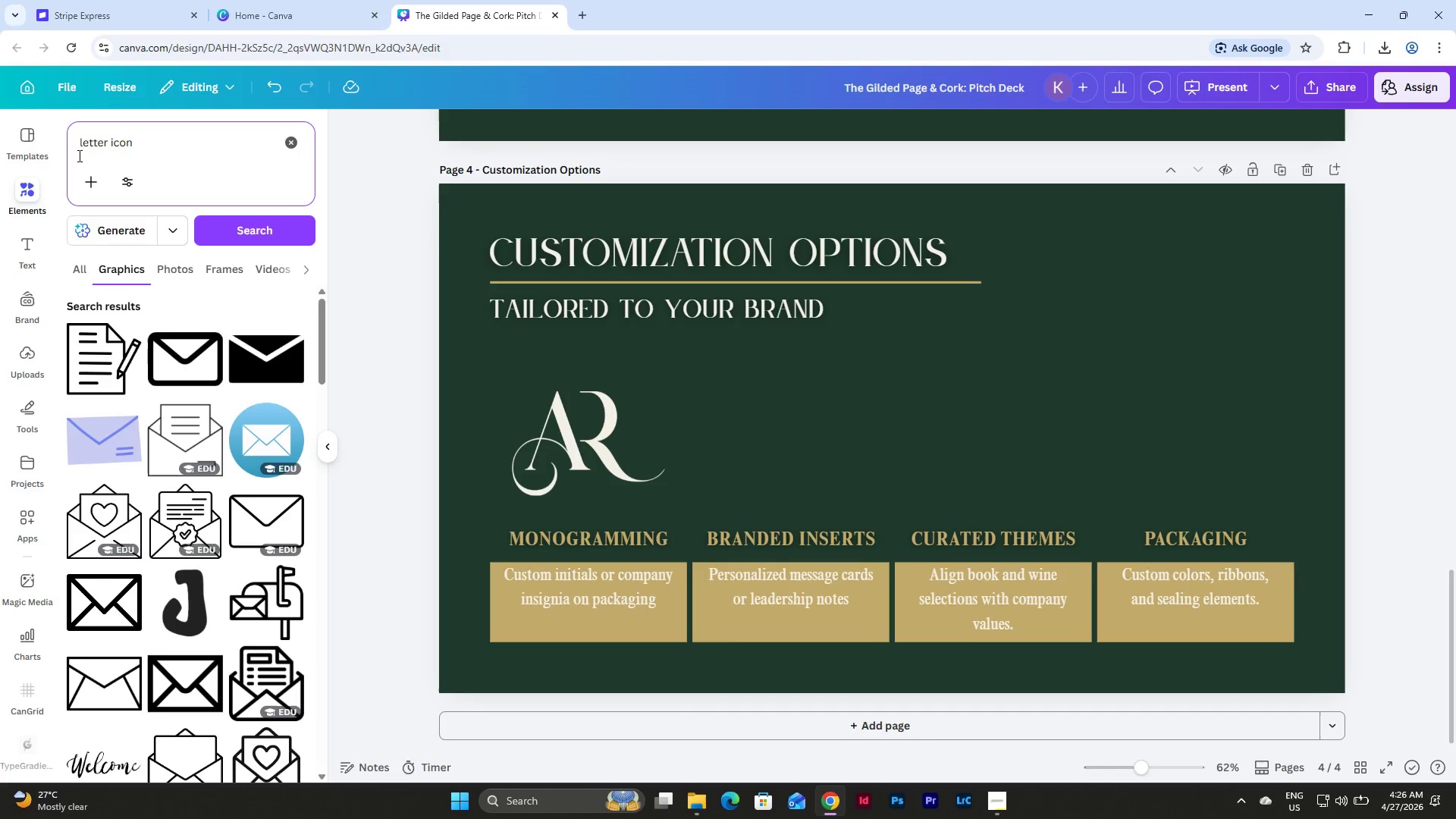 
type( message)
 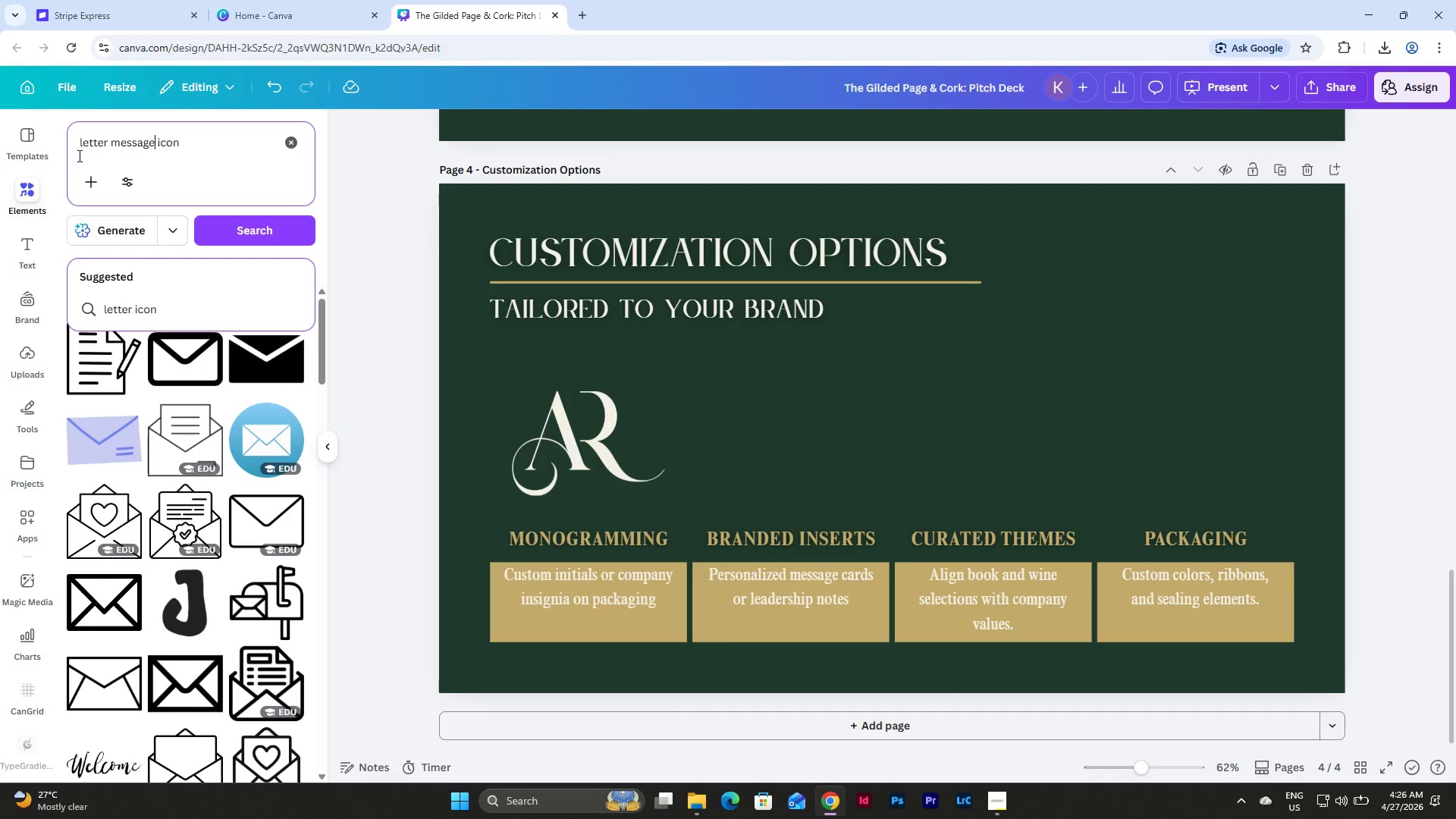 
key(Enter)
 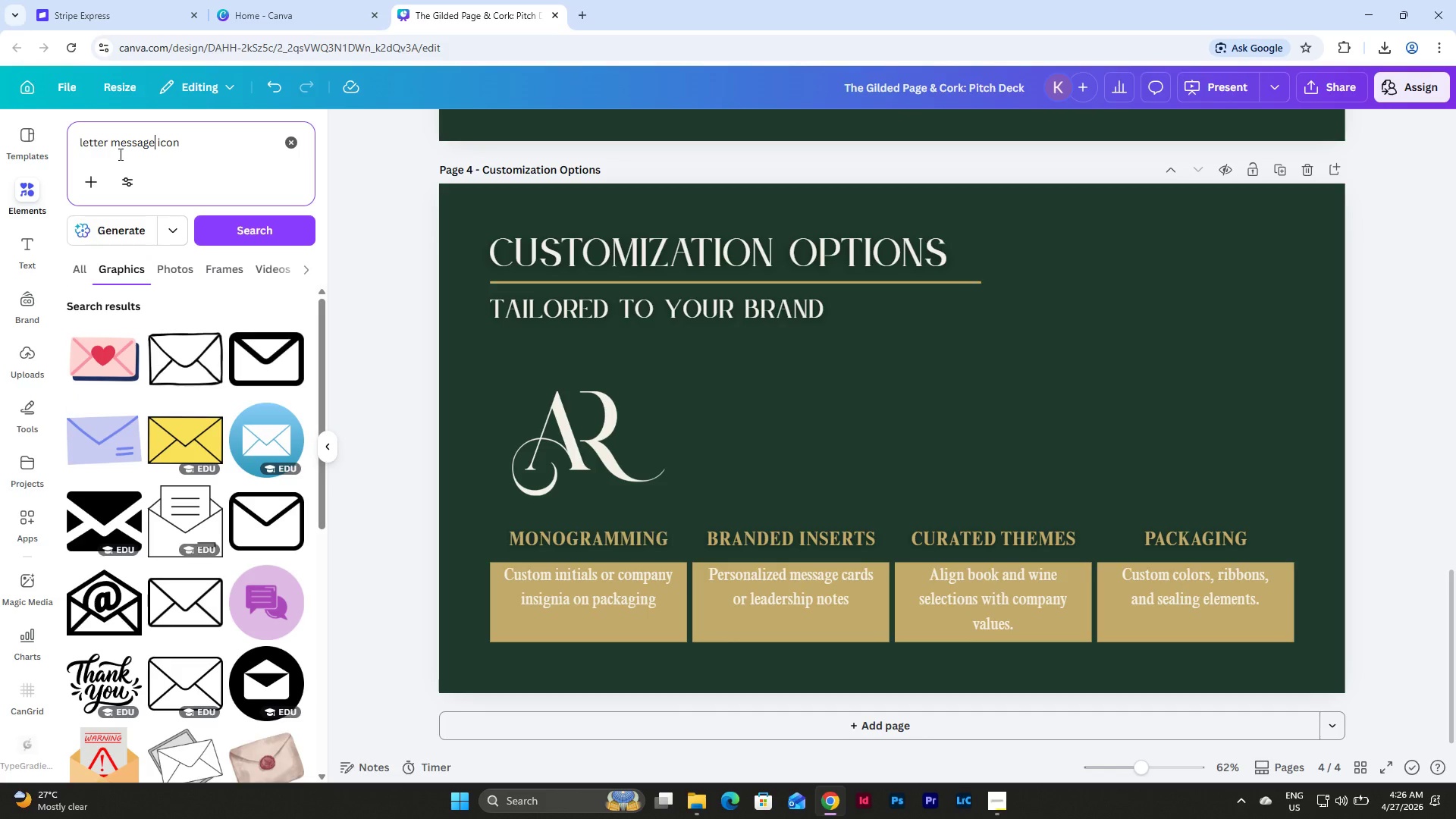 
scroll: coordinate [215, 419], scroll_direction: down, amount: 29.0
 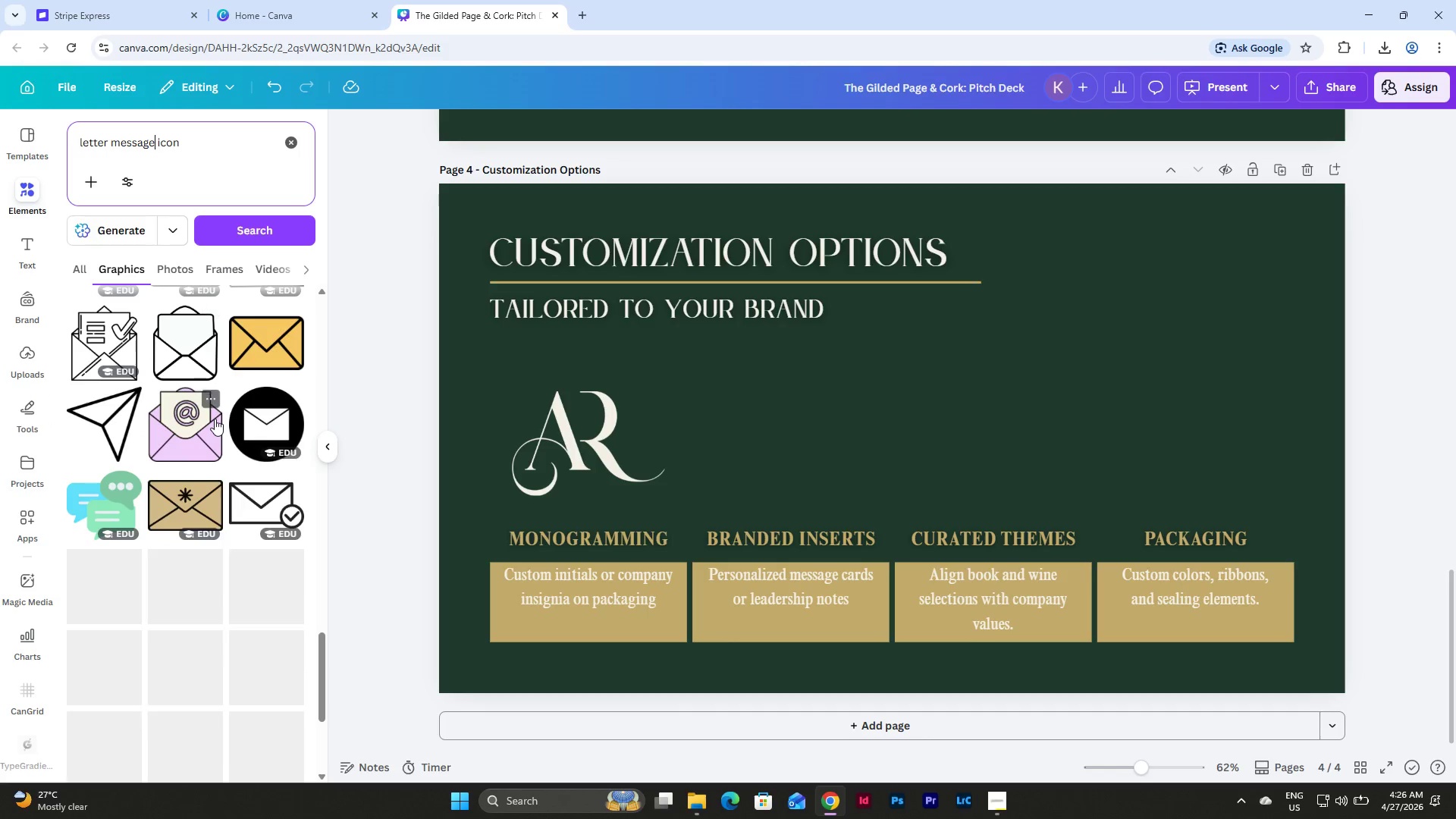 
scroll: coordinate [215, 419], scroll_direction: down, amount: 5.0
 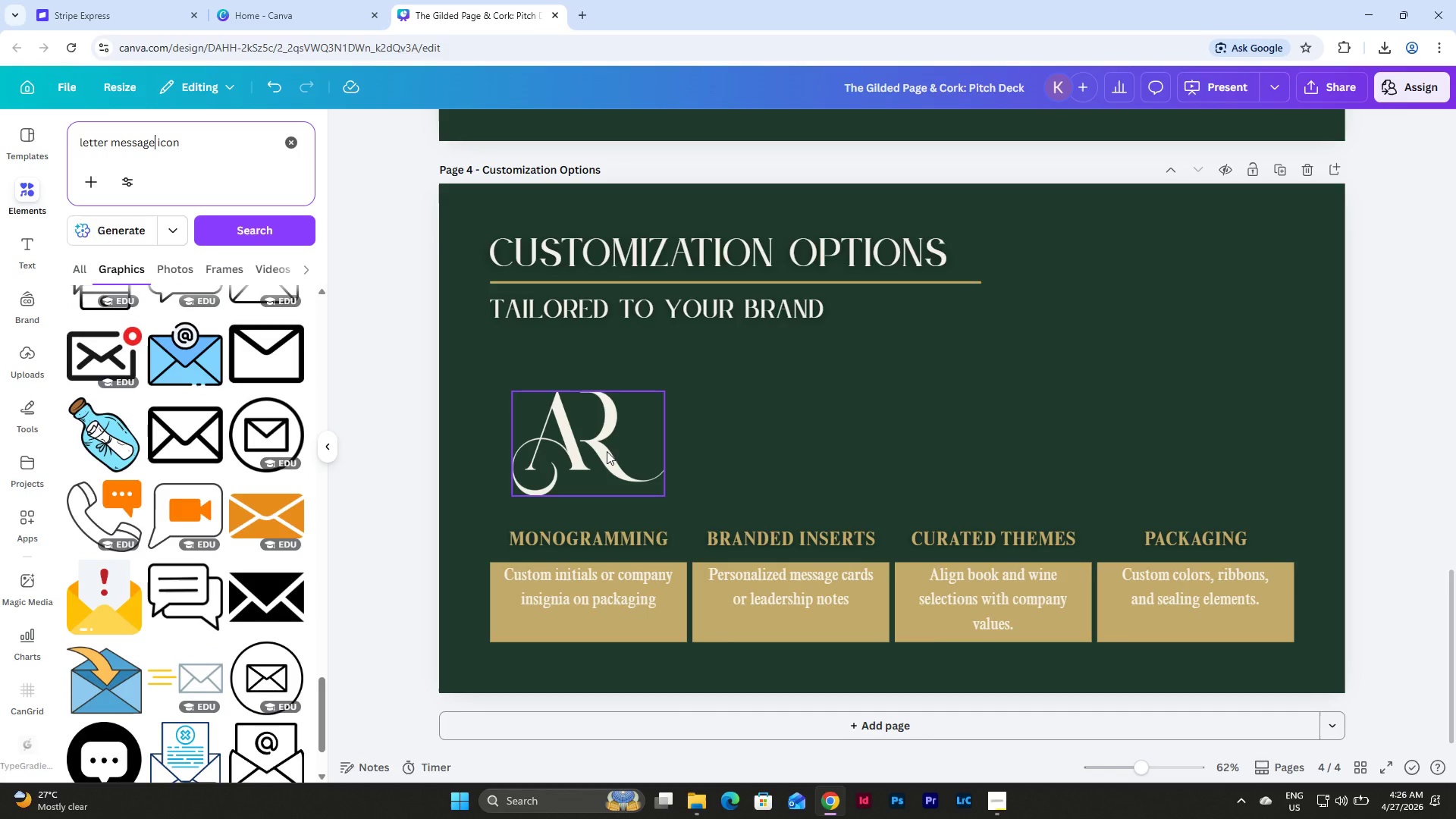 
wait(5.34)
 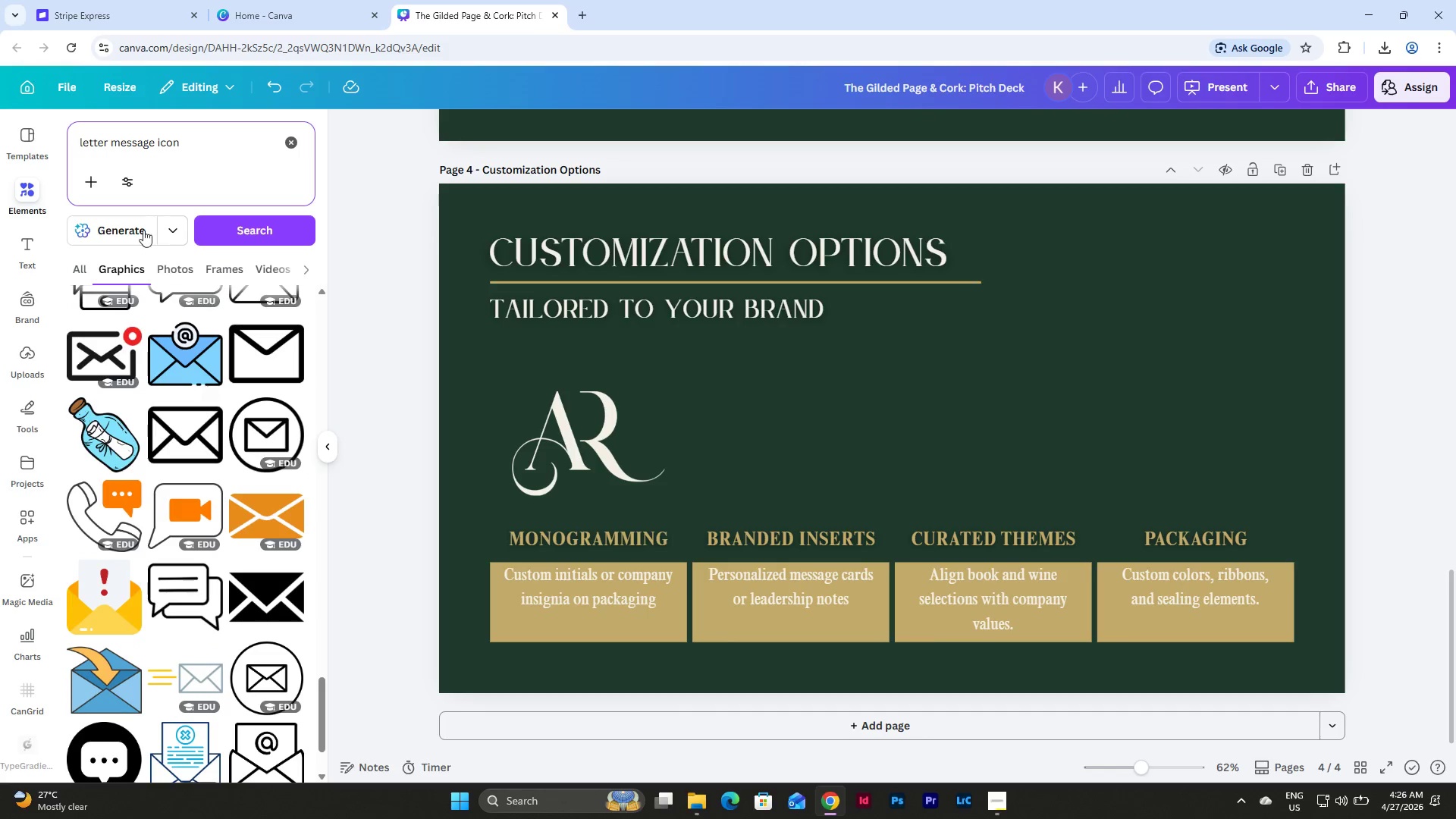 
left_click_drag(start_coordinate=[152, 143], to_coordinate=[109, 146])
 